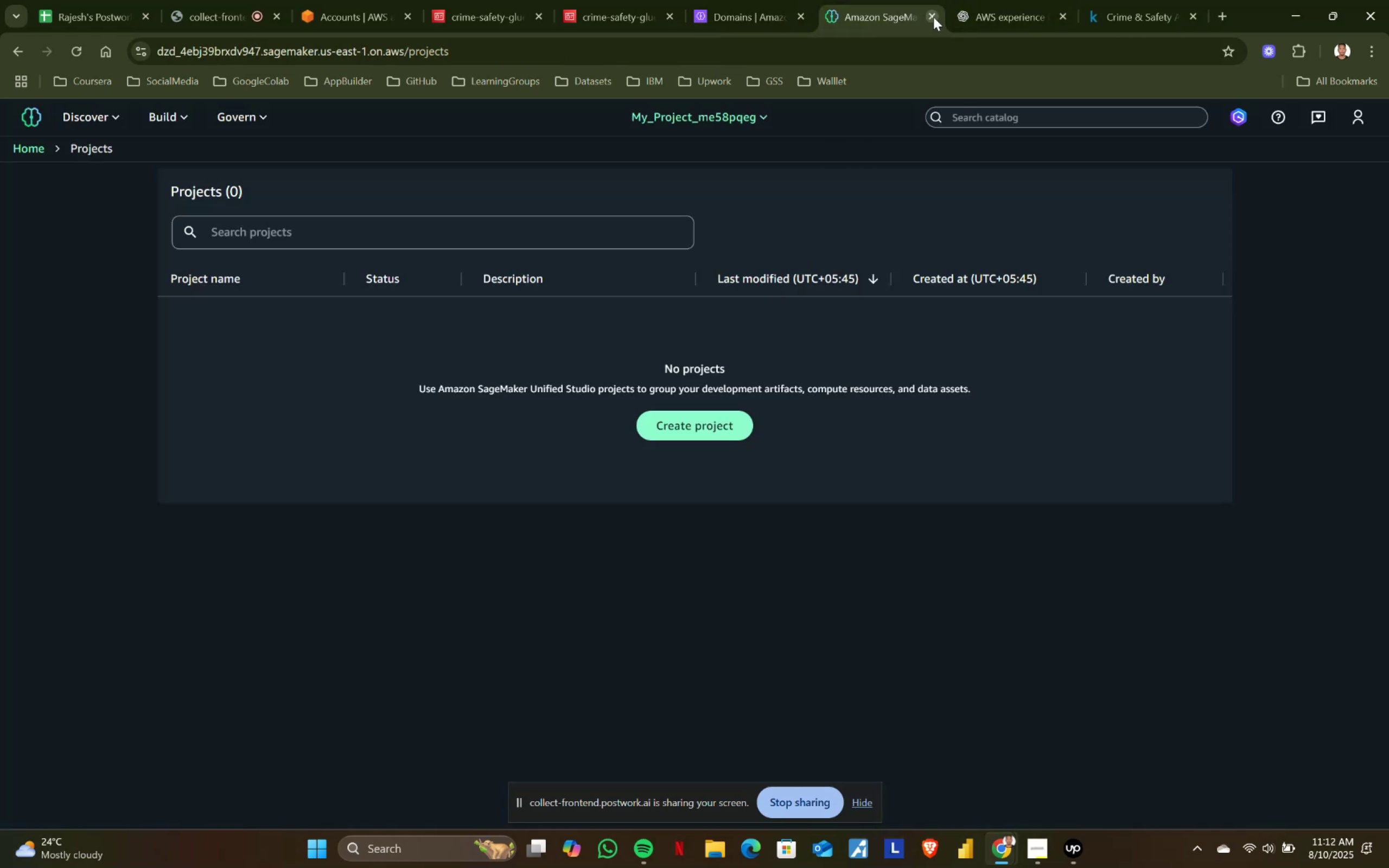 
double_click([743, 16])
 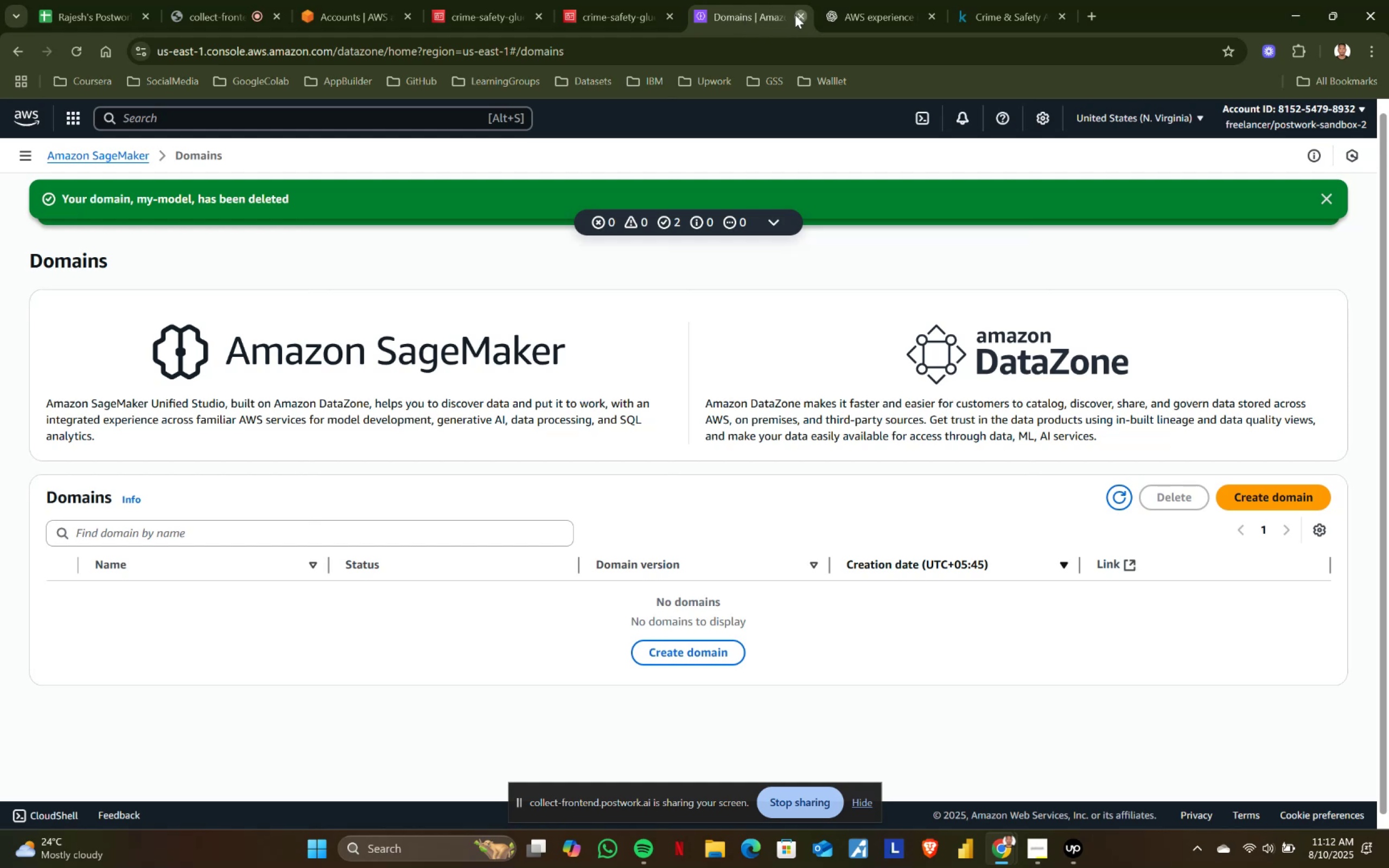 
double_click([585, 0])
 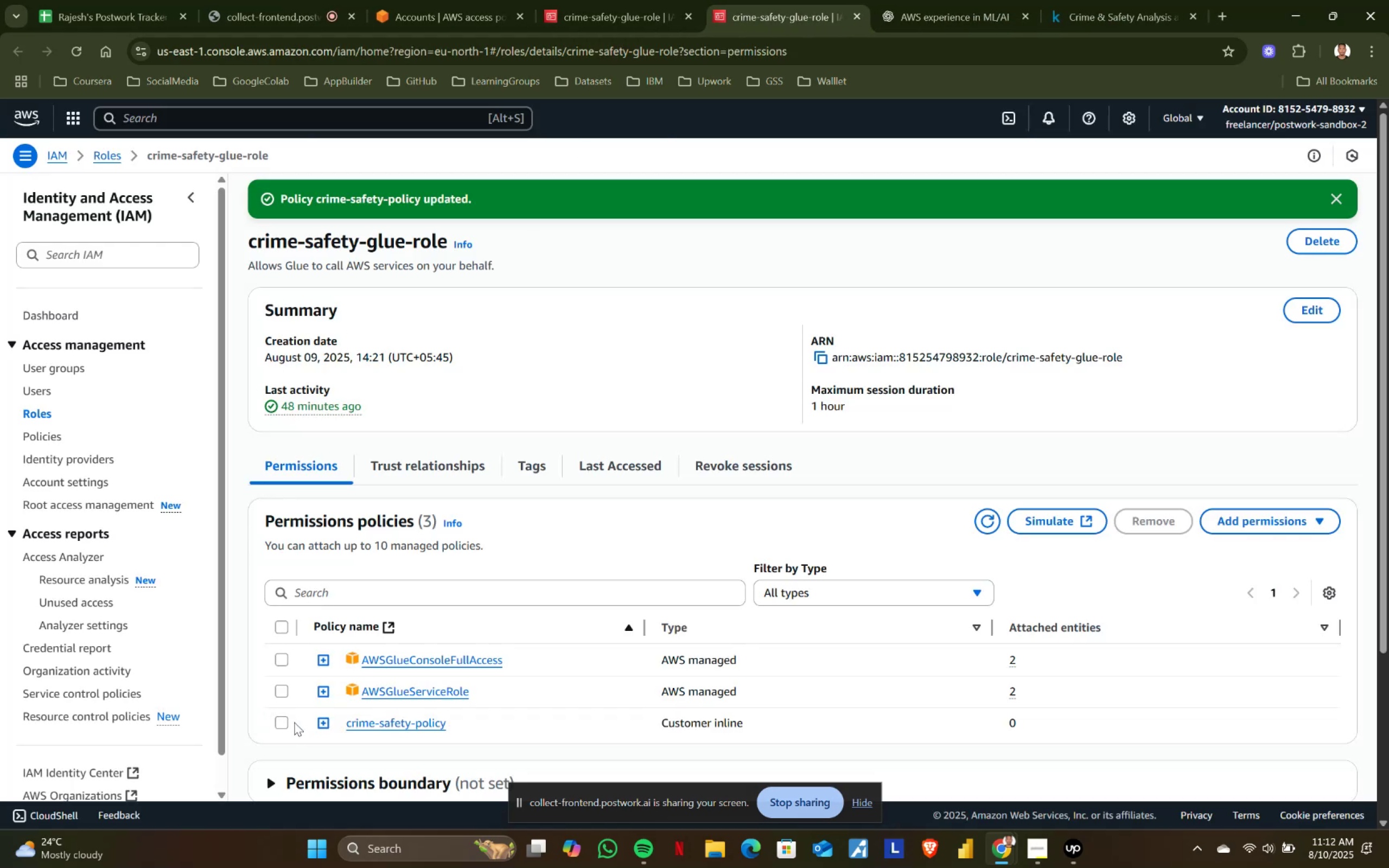 
left_click([283, 726])
 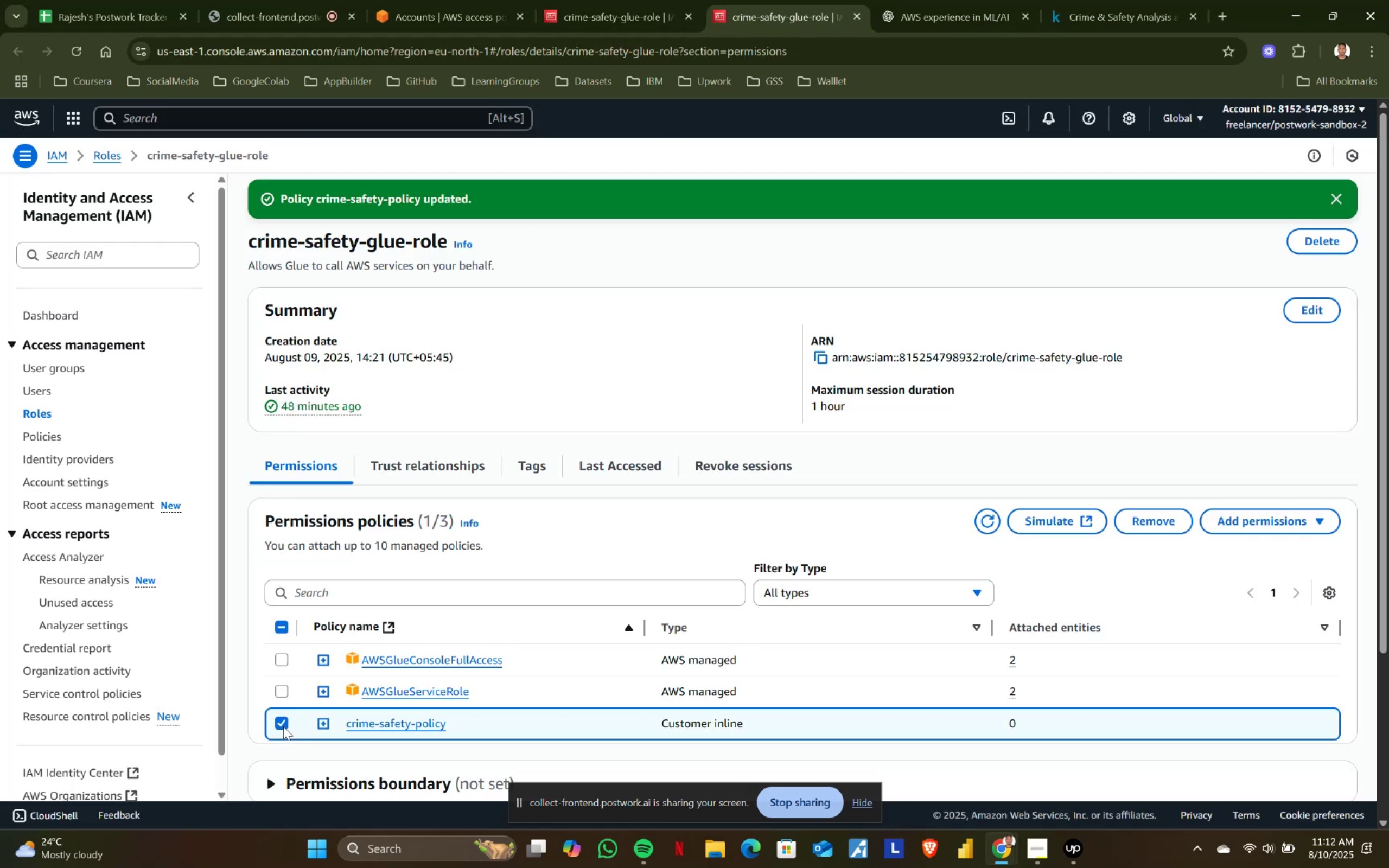 
wait(8.08)
 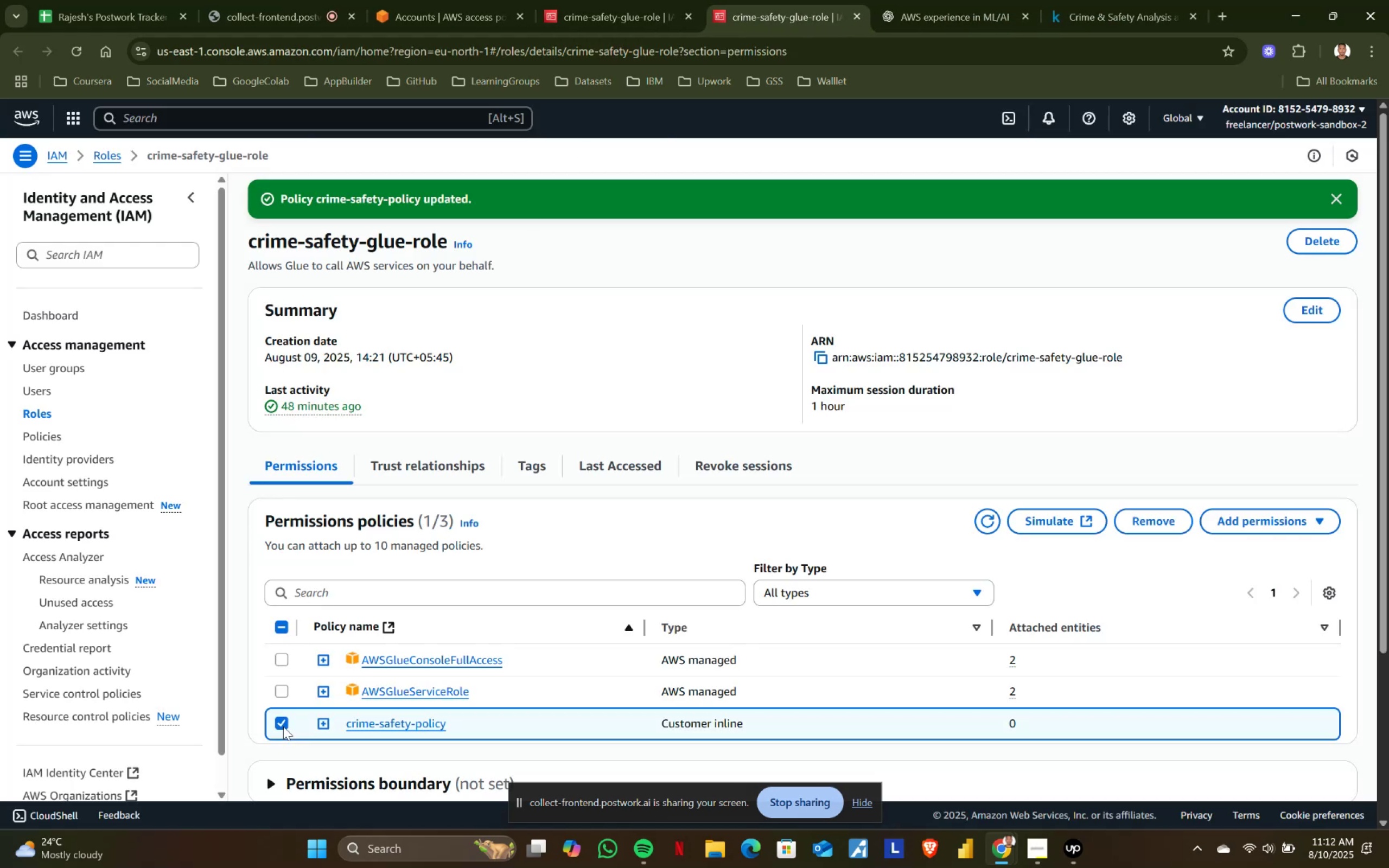 
scroll: coordinate [100, 509], scroll_direction: none, amount: 0.0
 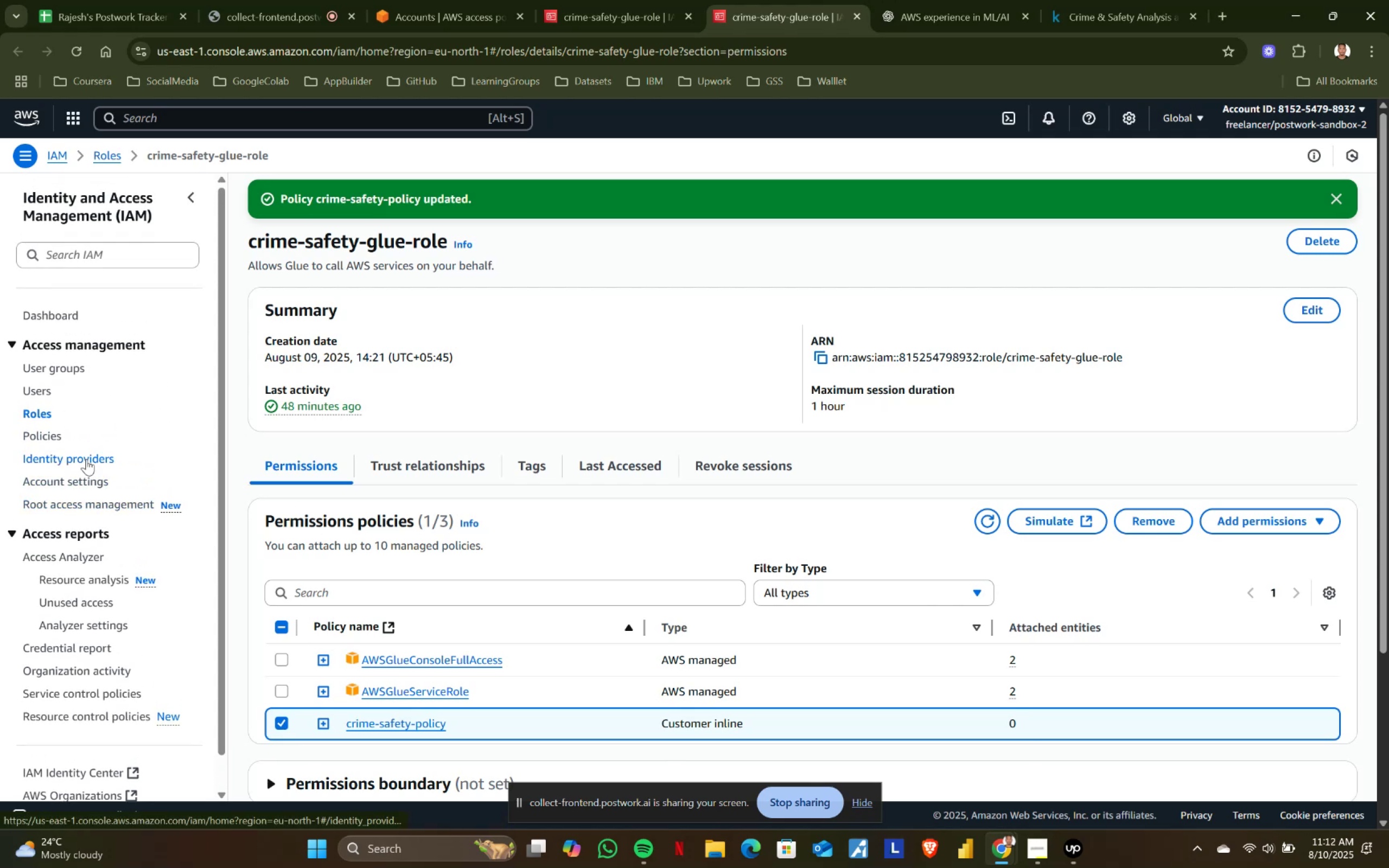 
left_click([42, 436])
 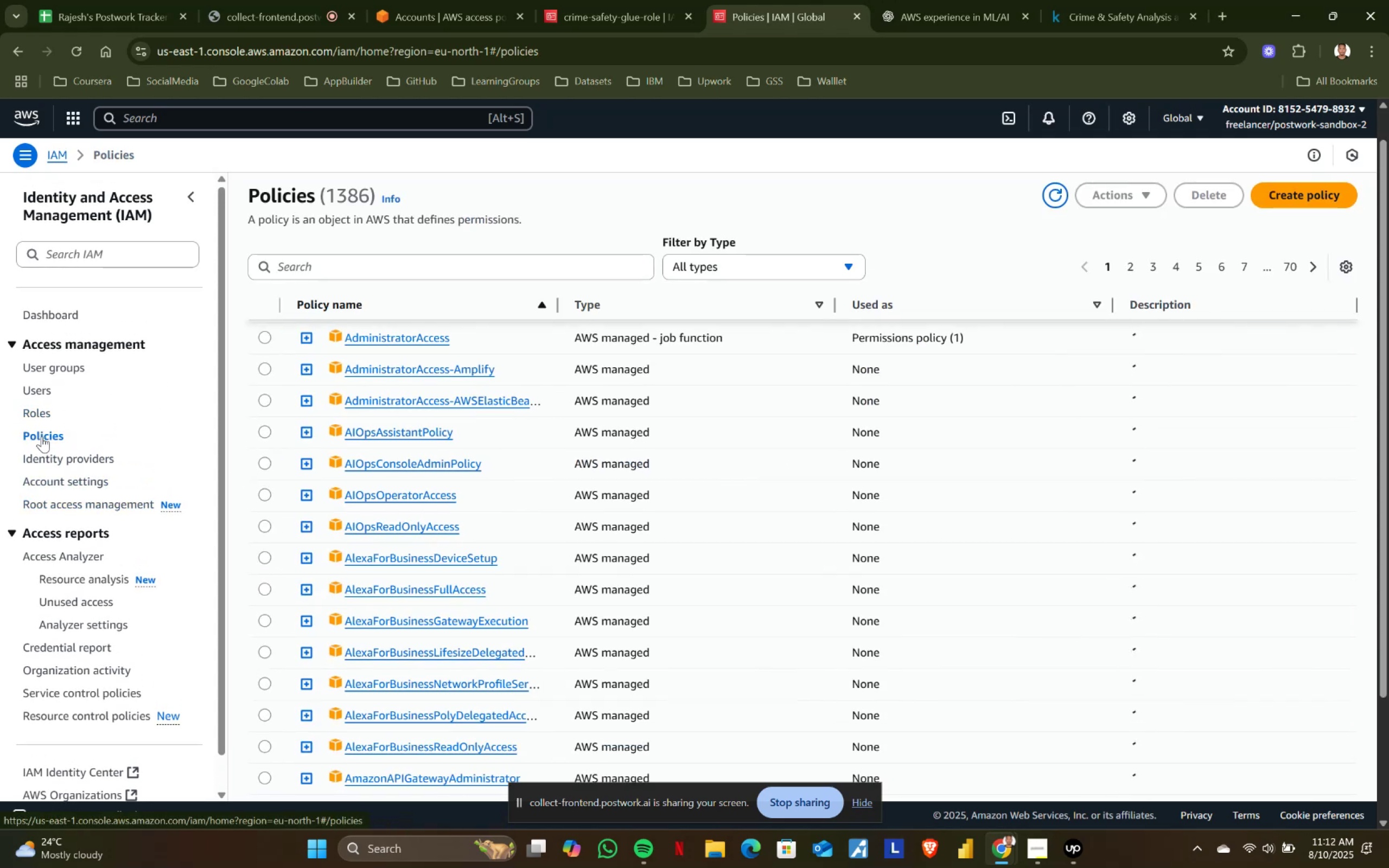 
scroll: coordinate [297, 486], scroll_direction: up, amount: 1.0
 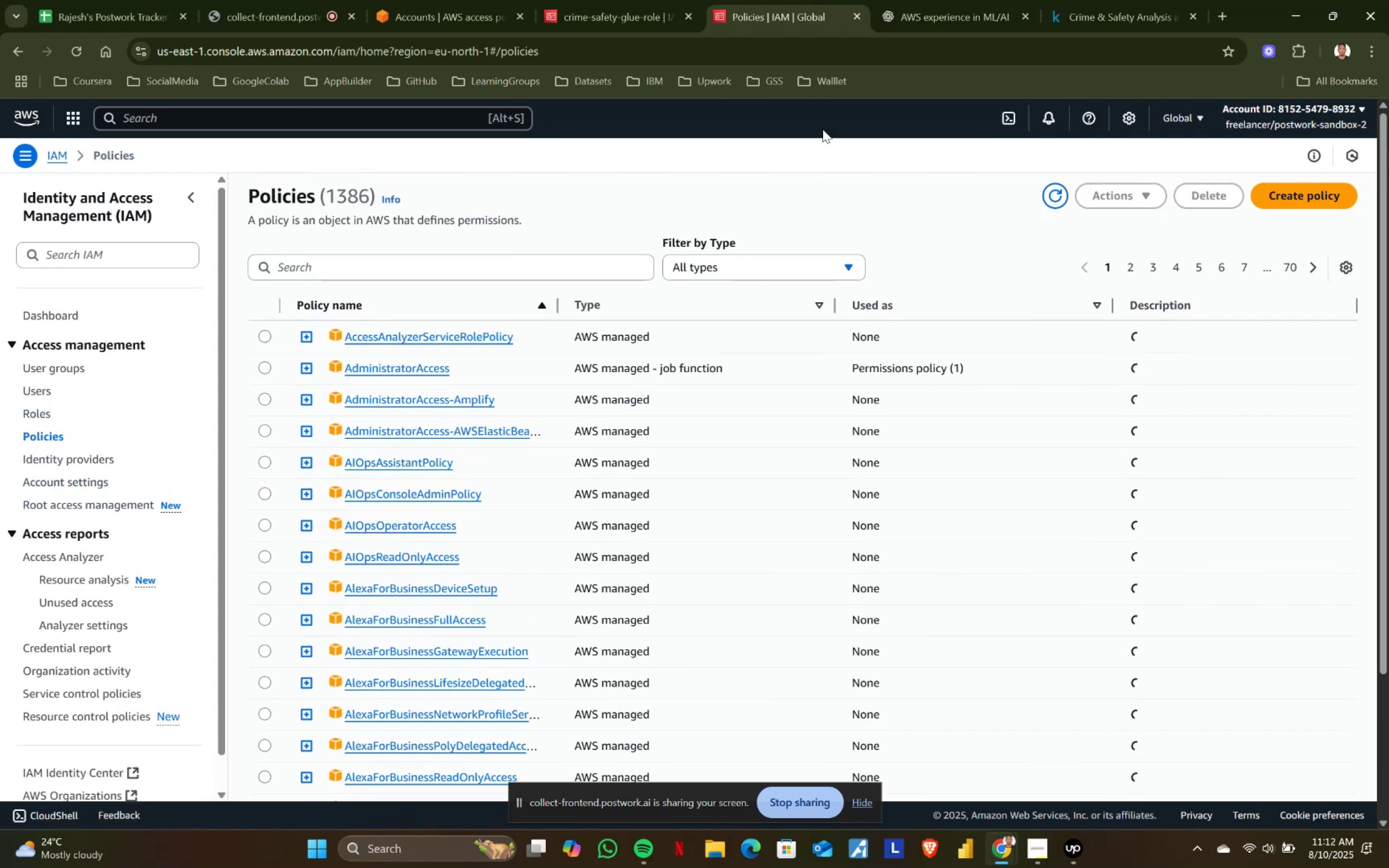 
left_click([990, 0])
 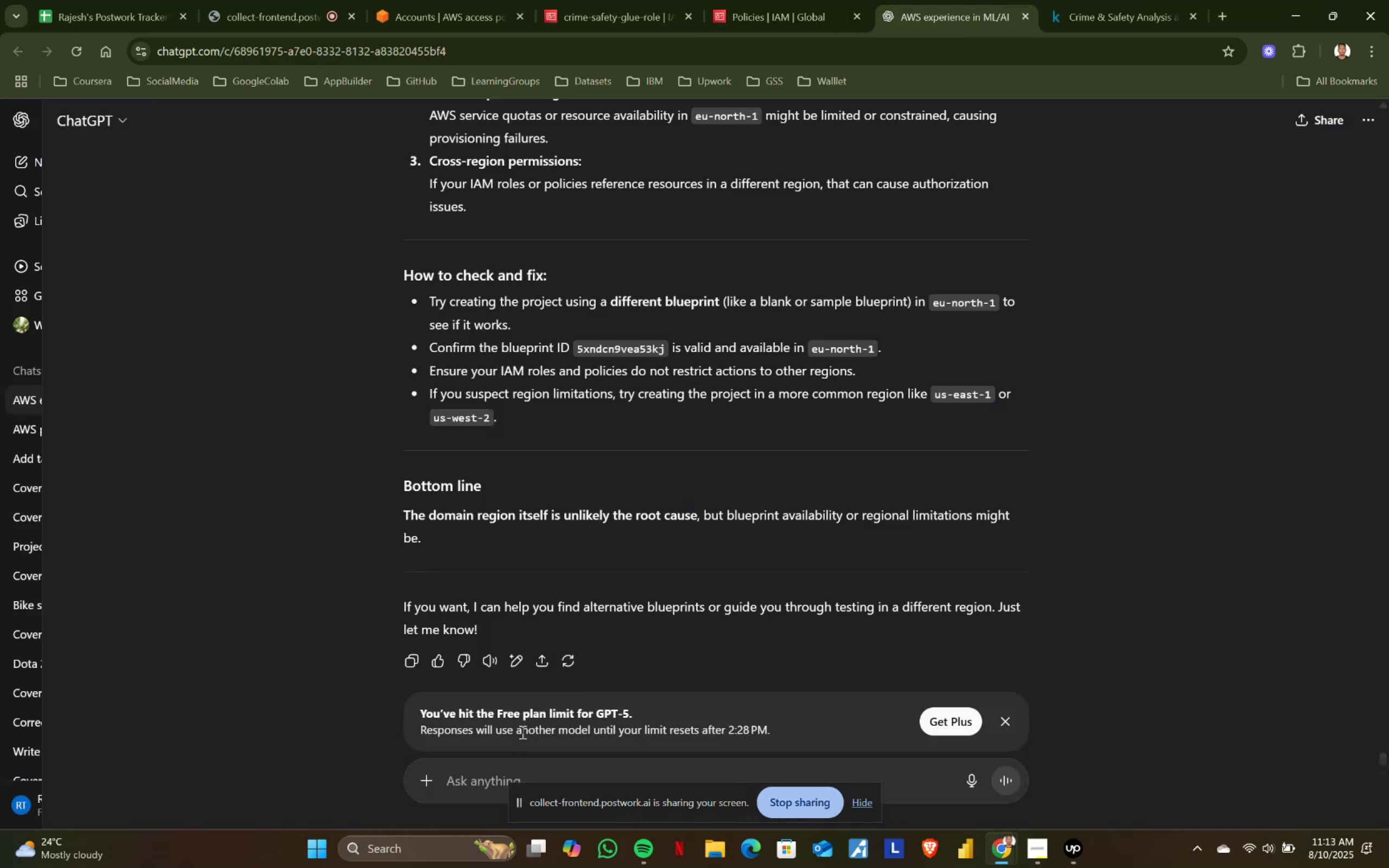 
left_click([494, 780])
 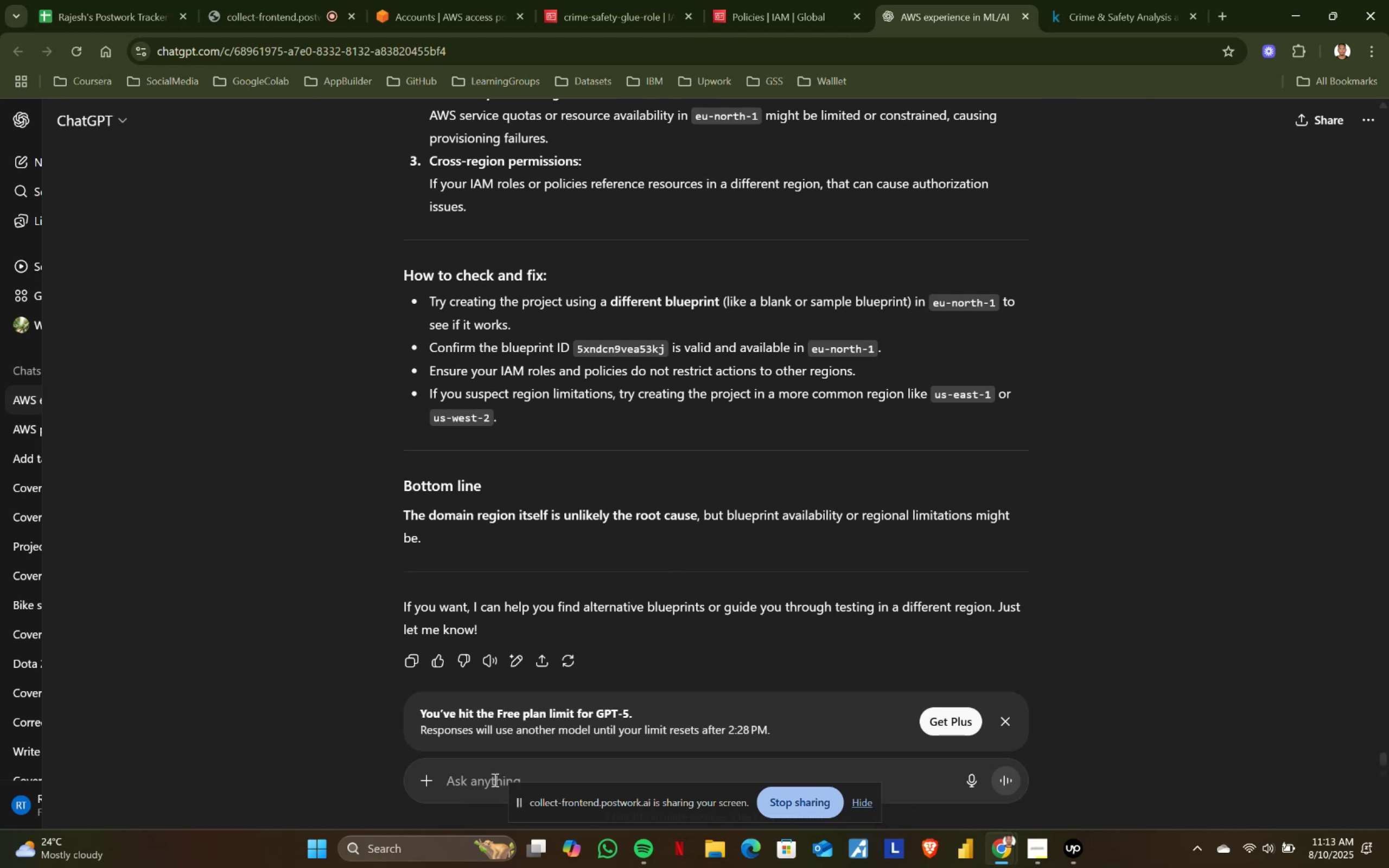 
type(do i need to add any policy a)
key(Backspace)
key(Backspace)
type( other than amazon )
key(Backspace)
type(glues)
 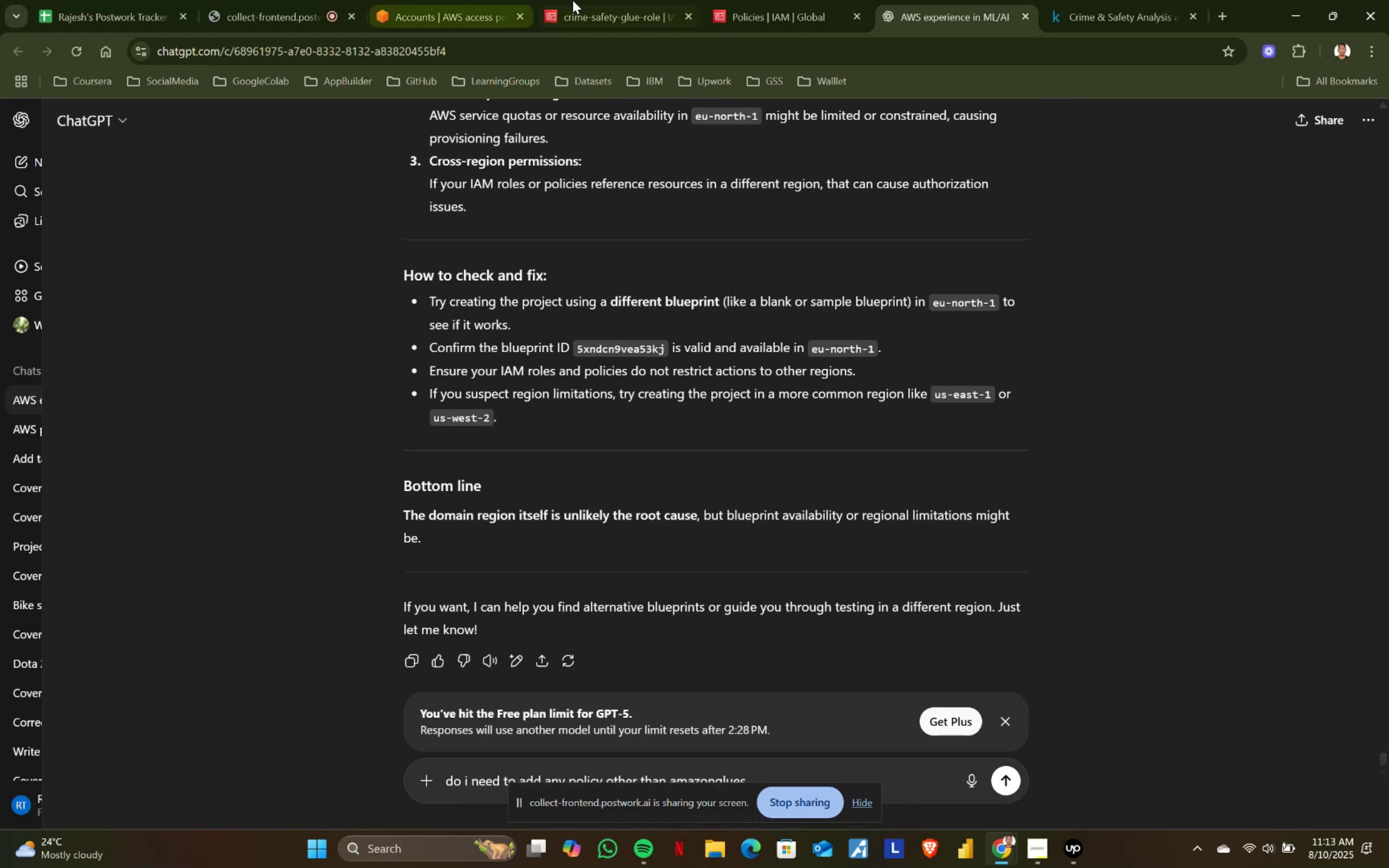 
left_click([731, 0])
 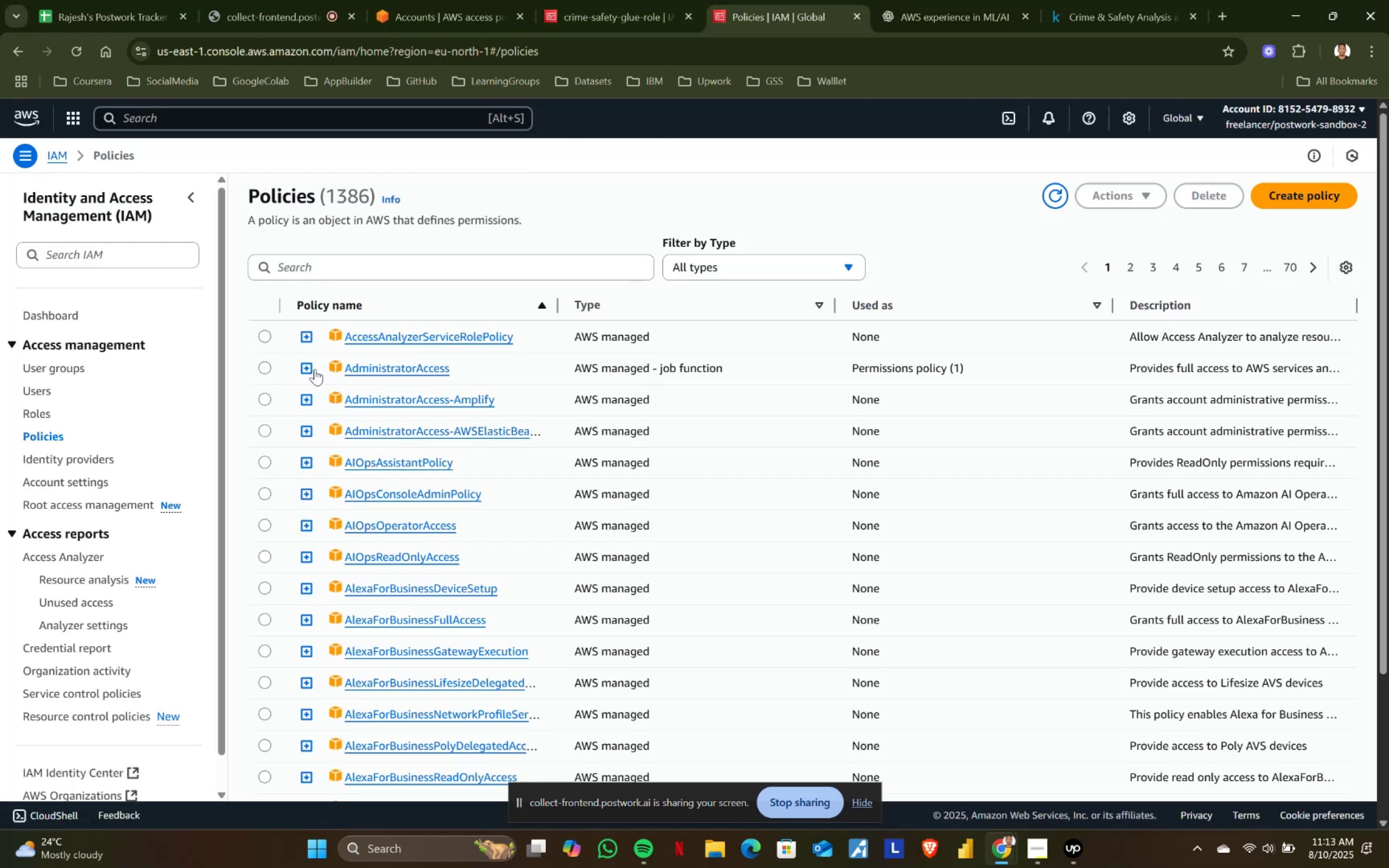 
left_click([28, 418])
 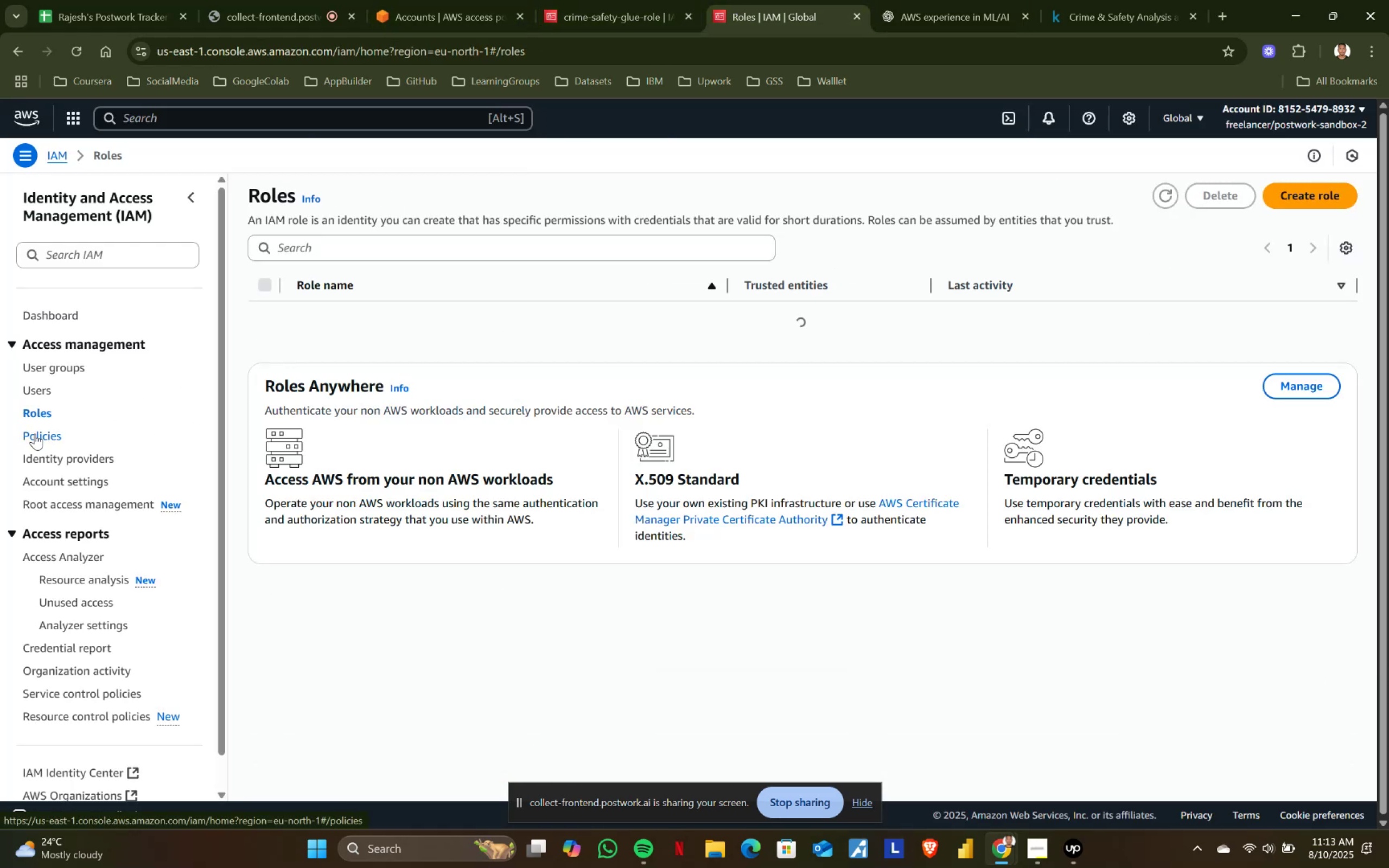 
left_click([35, 434])
 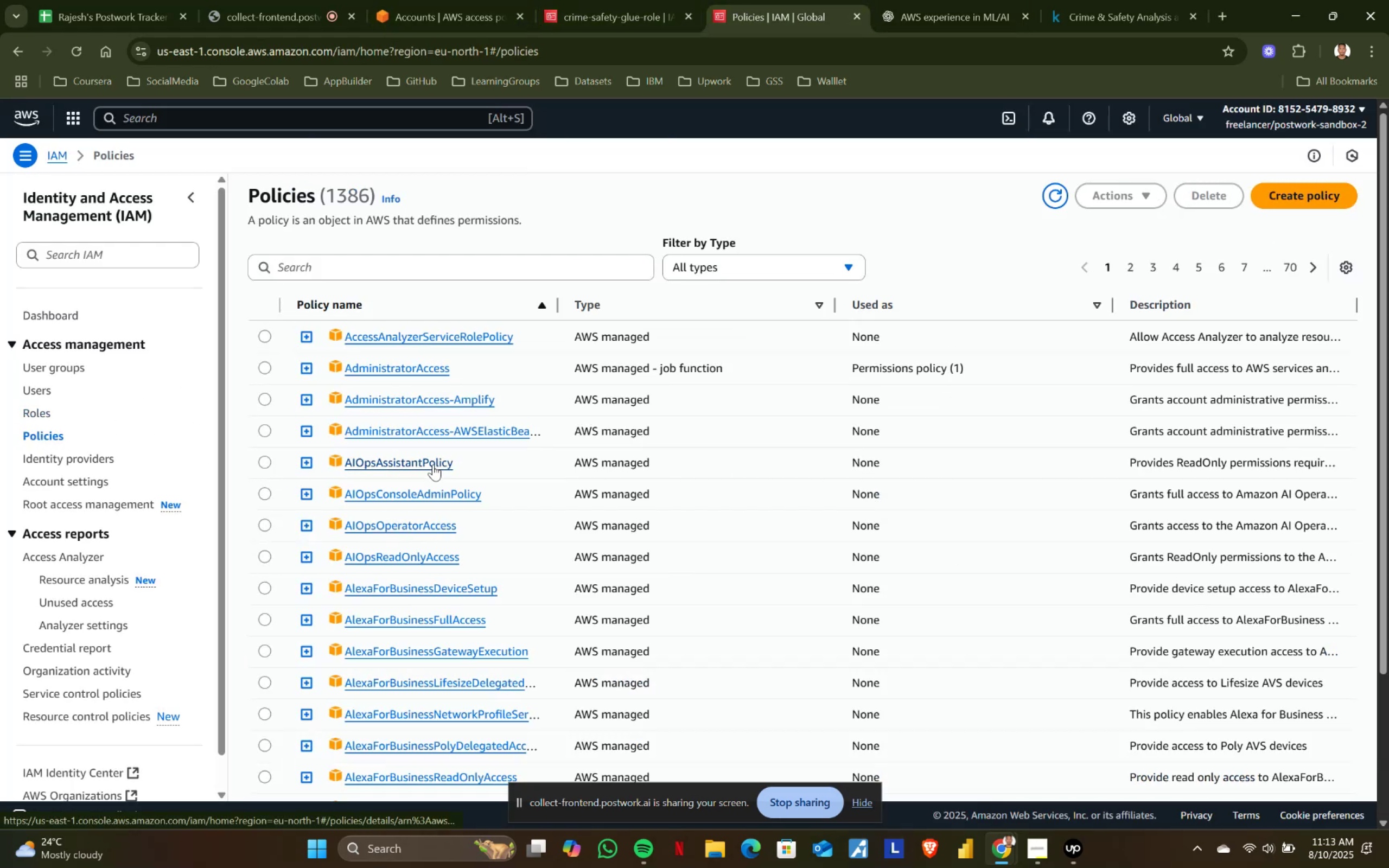 
scroll: coordinate [508, 320], scroll_direction: up, amount: 2.0
 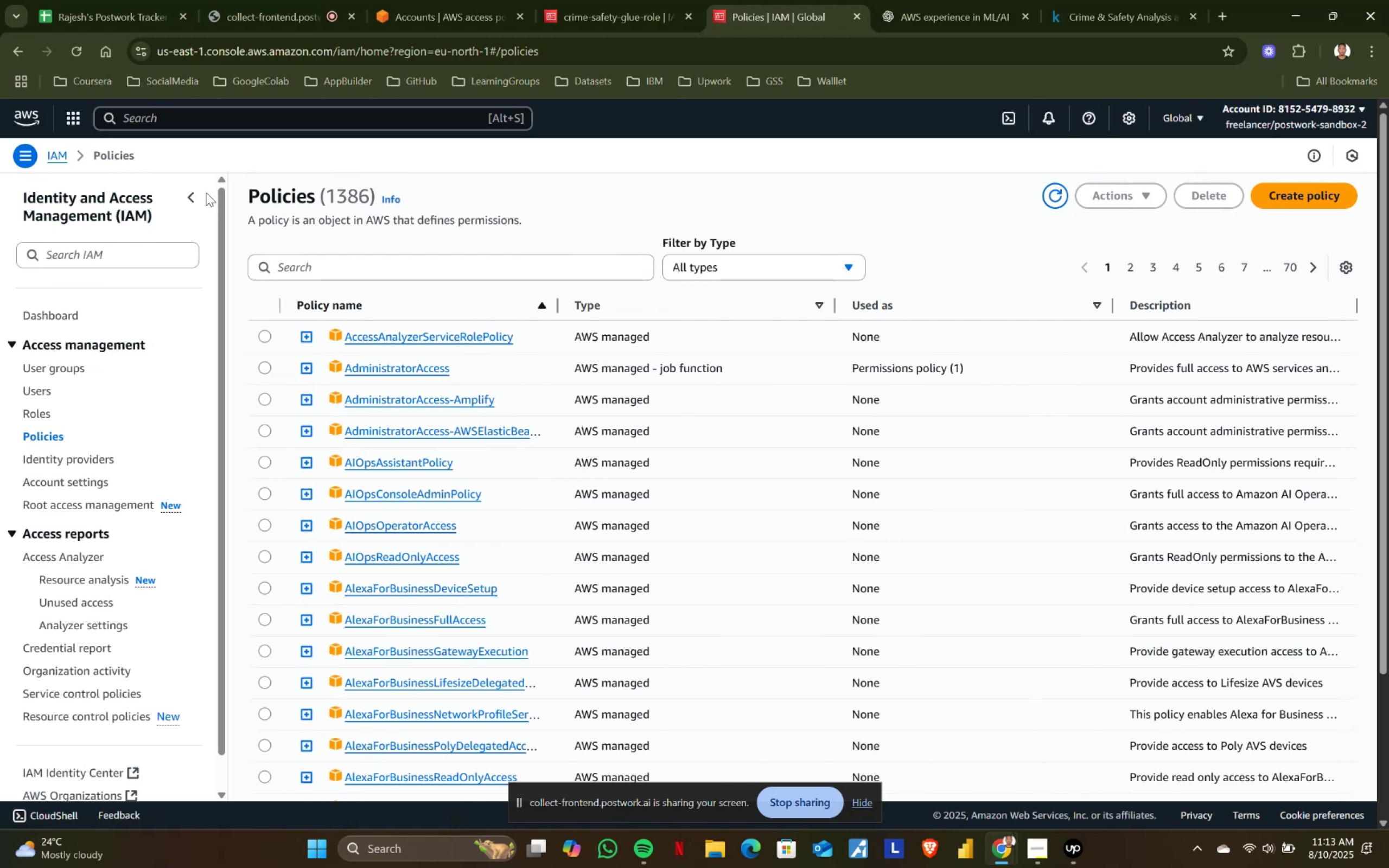 
left_click([188, 192])
 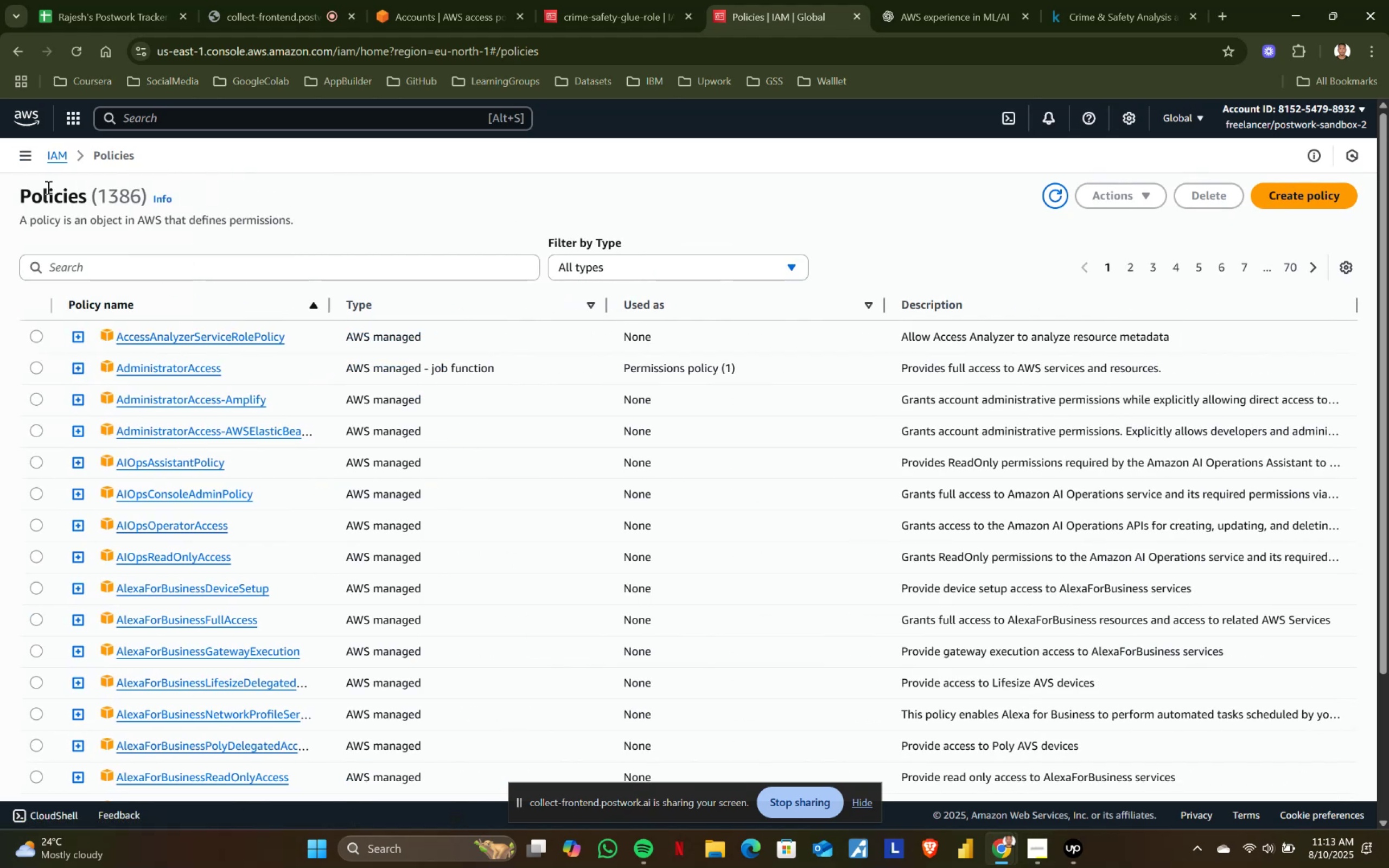 
left_click([31, 155])
 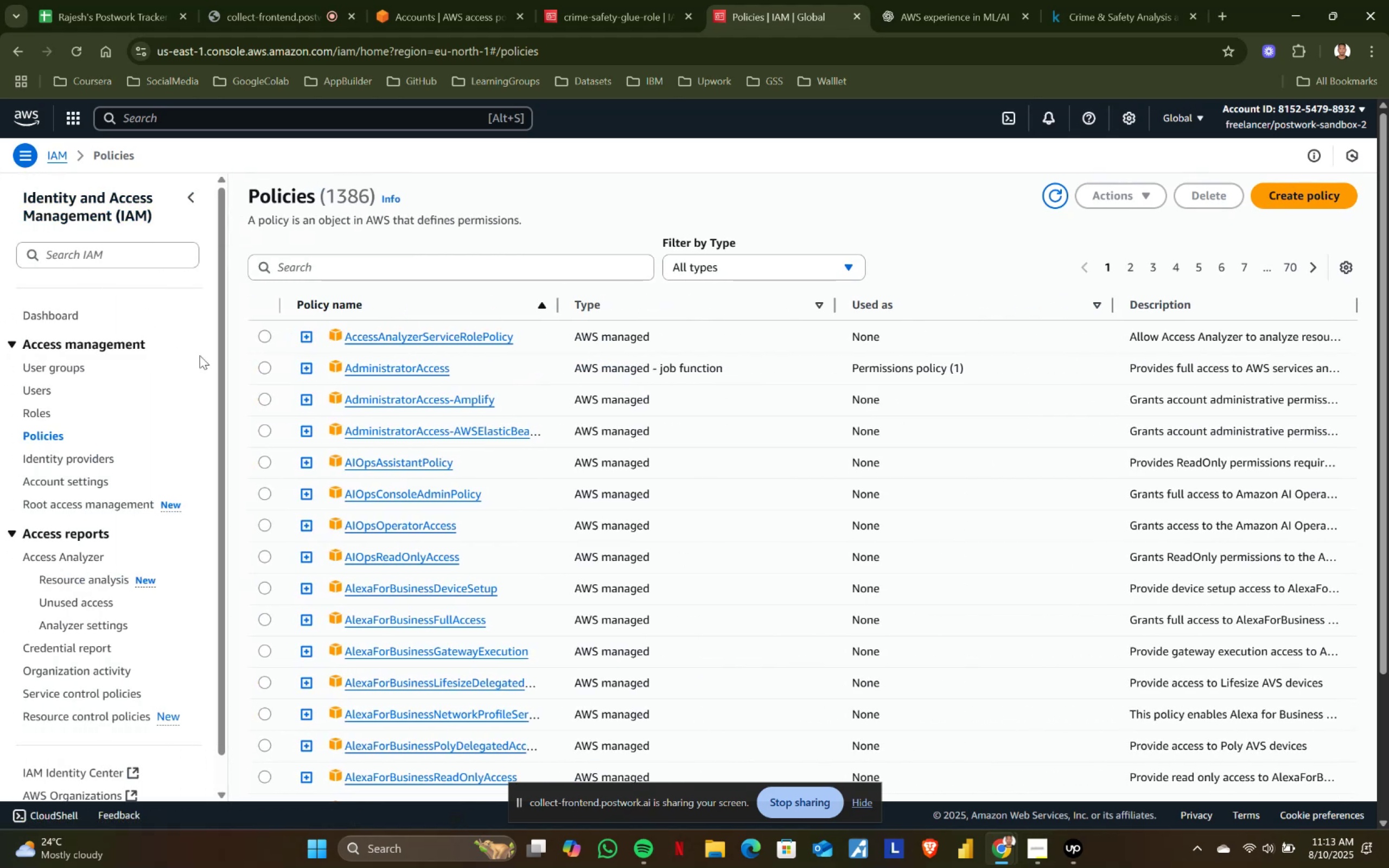 
scroll: coordinate [490, 503], scroll_direction: down, amount: 2.0
 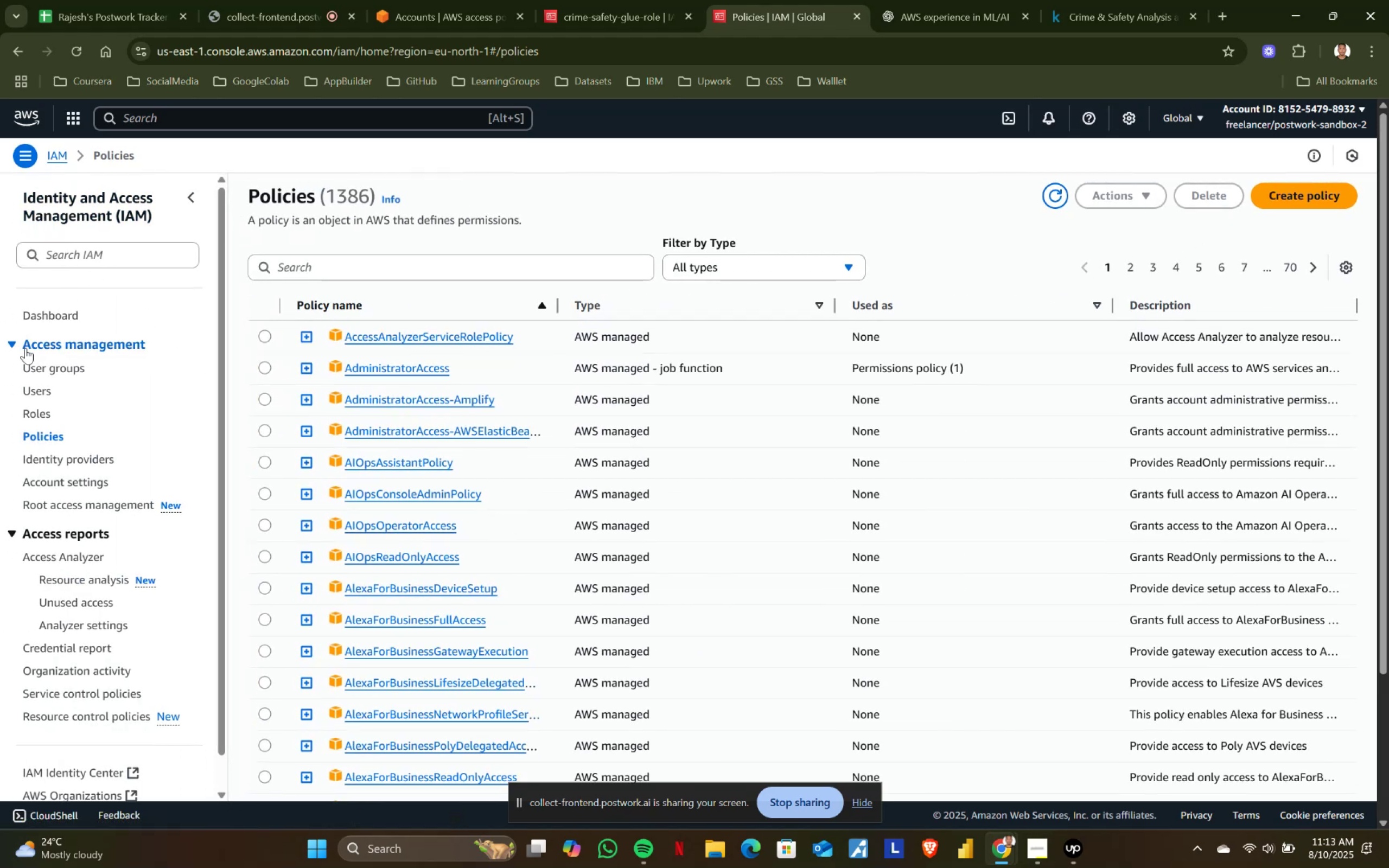 
double_click([37, 413])
 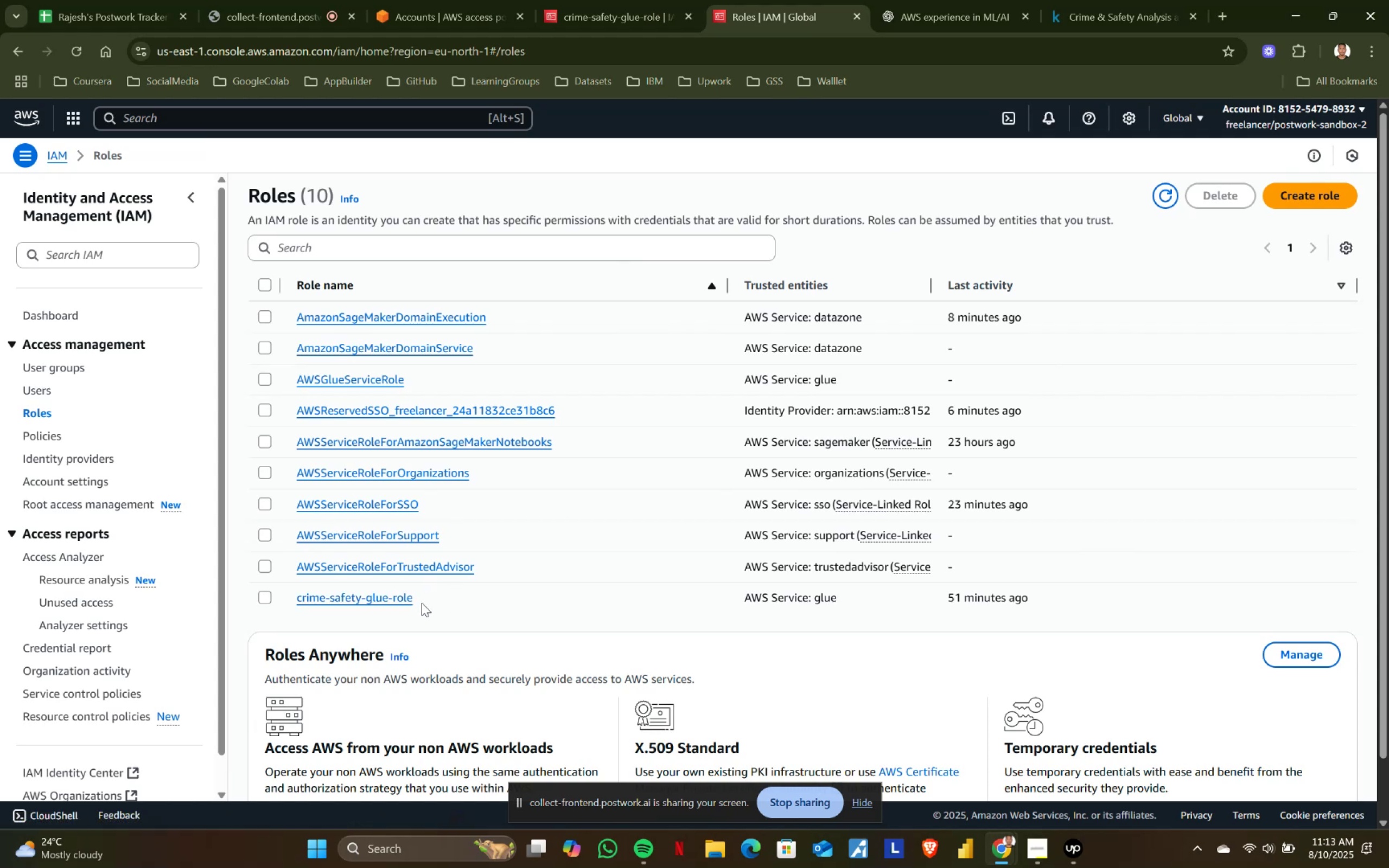 
left_click_drag(start_coordinate=[288, 367], to_coordinate=[439, 376])
 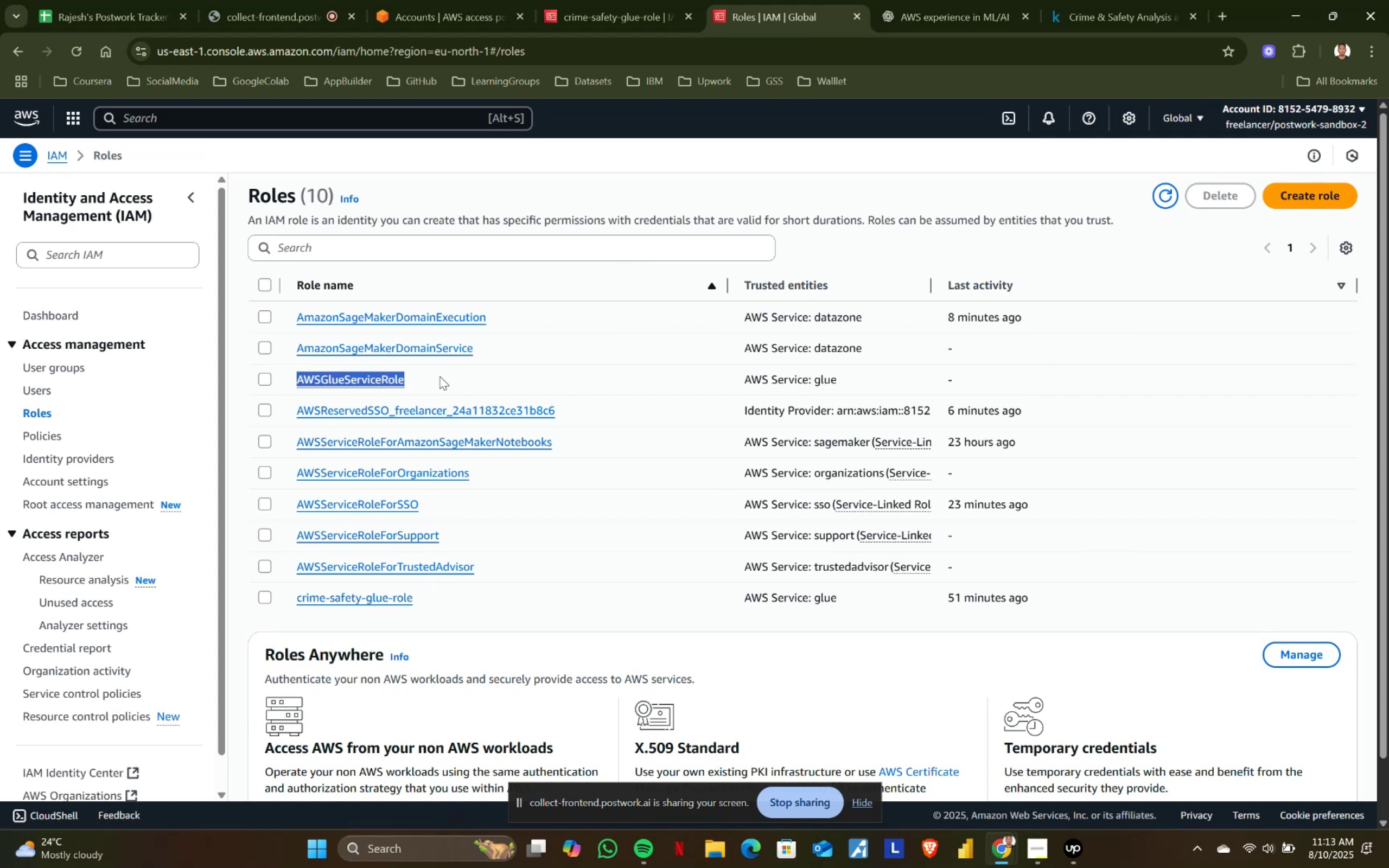 
key(Control+ControlLeft)
 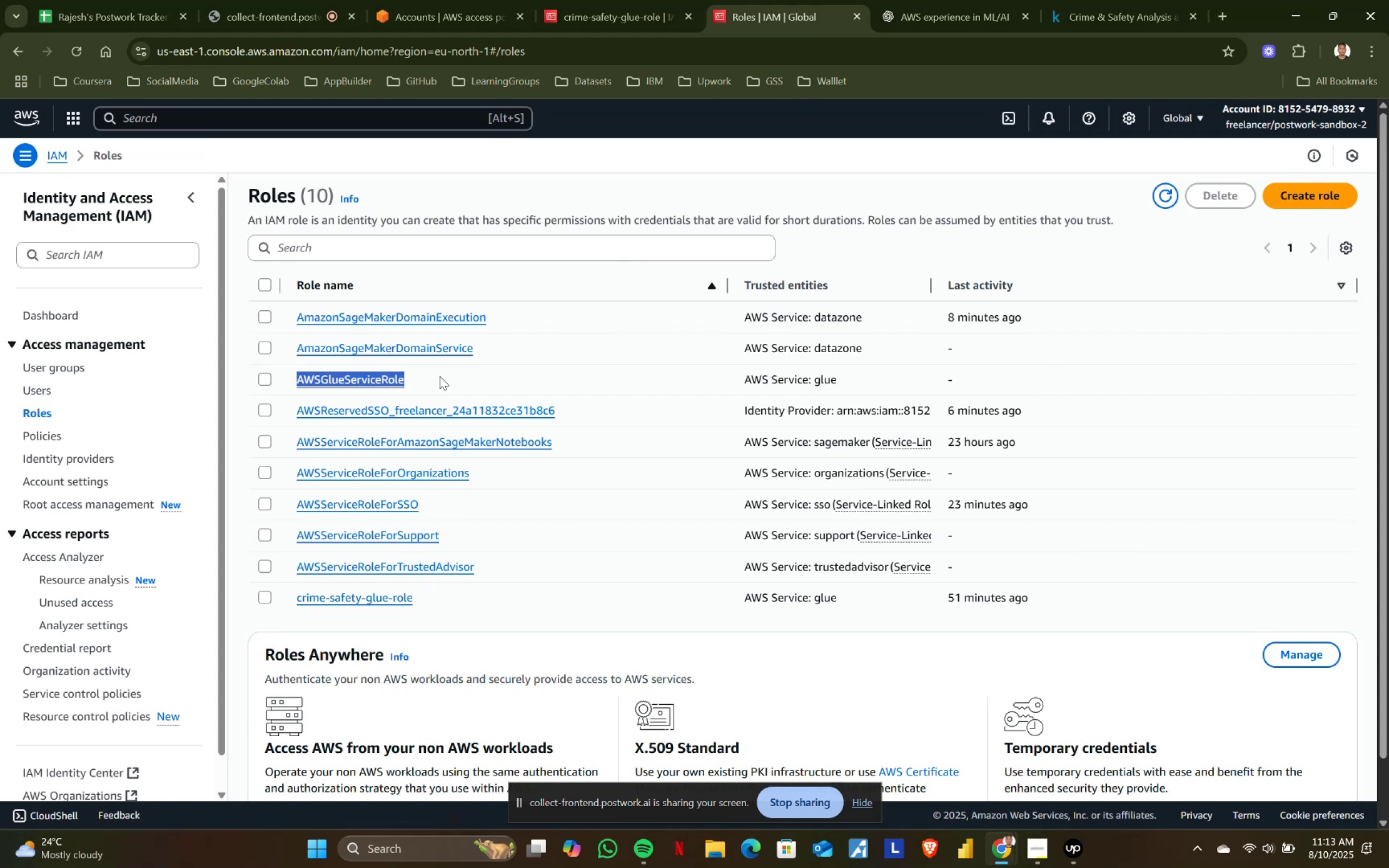 
key(Control+C)
 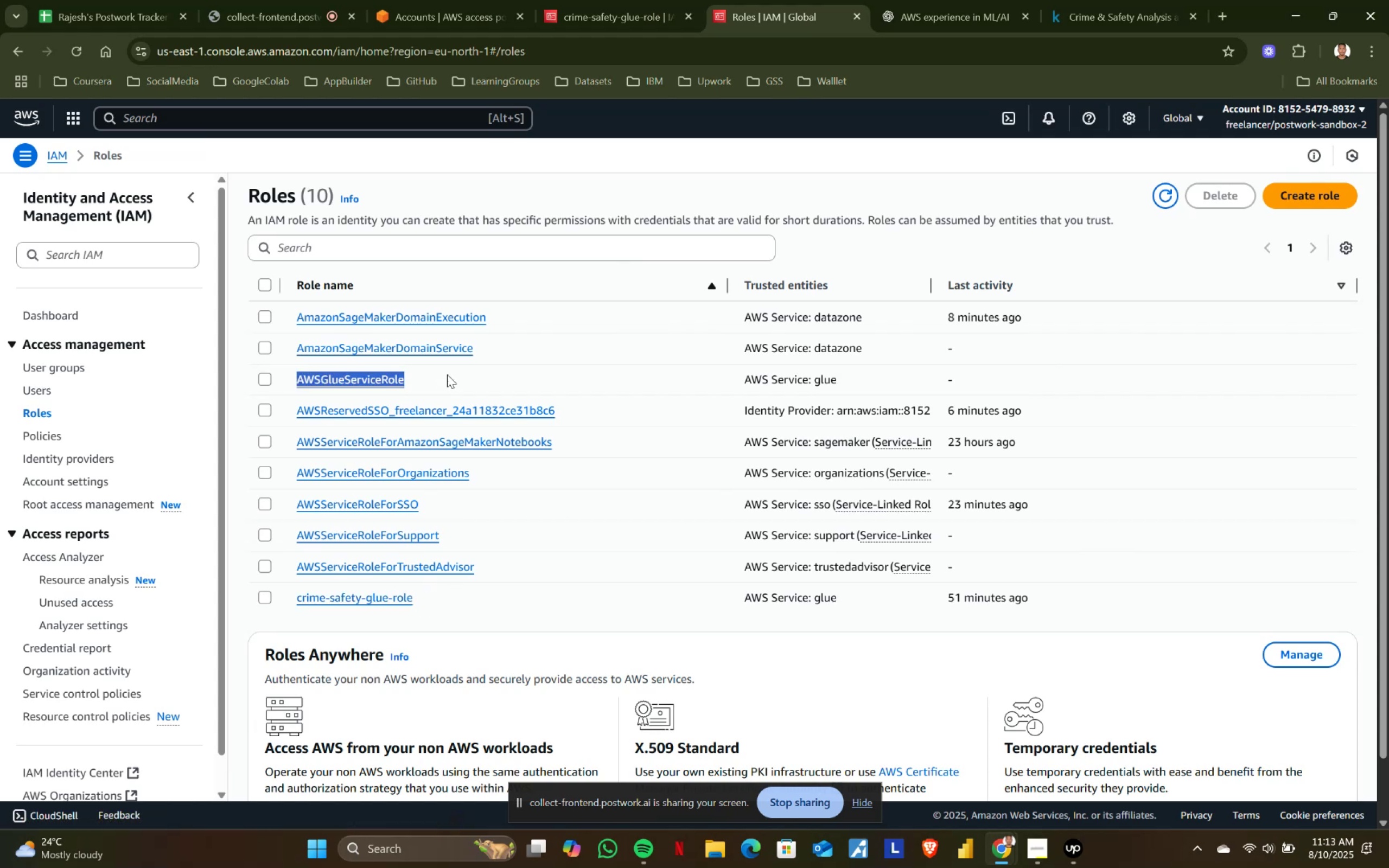 
key(Control+ControlLeft)
 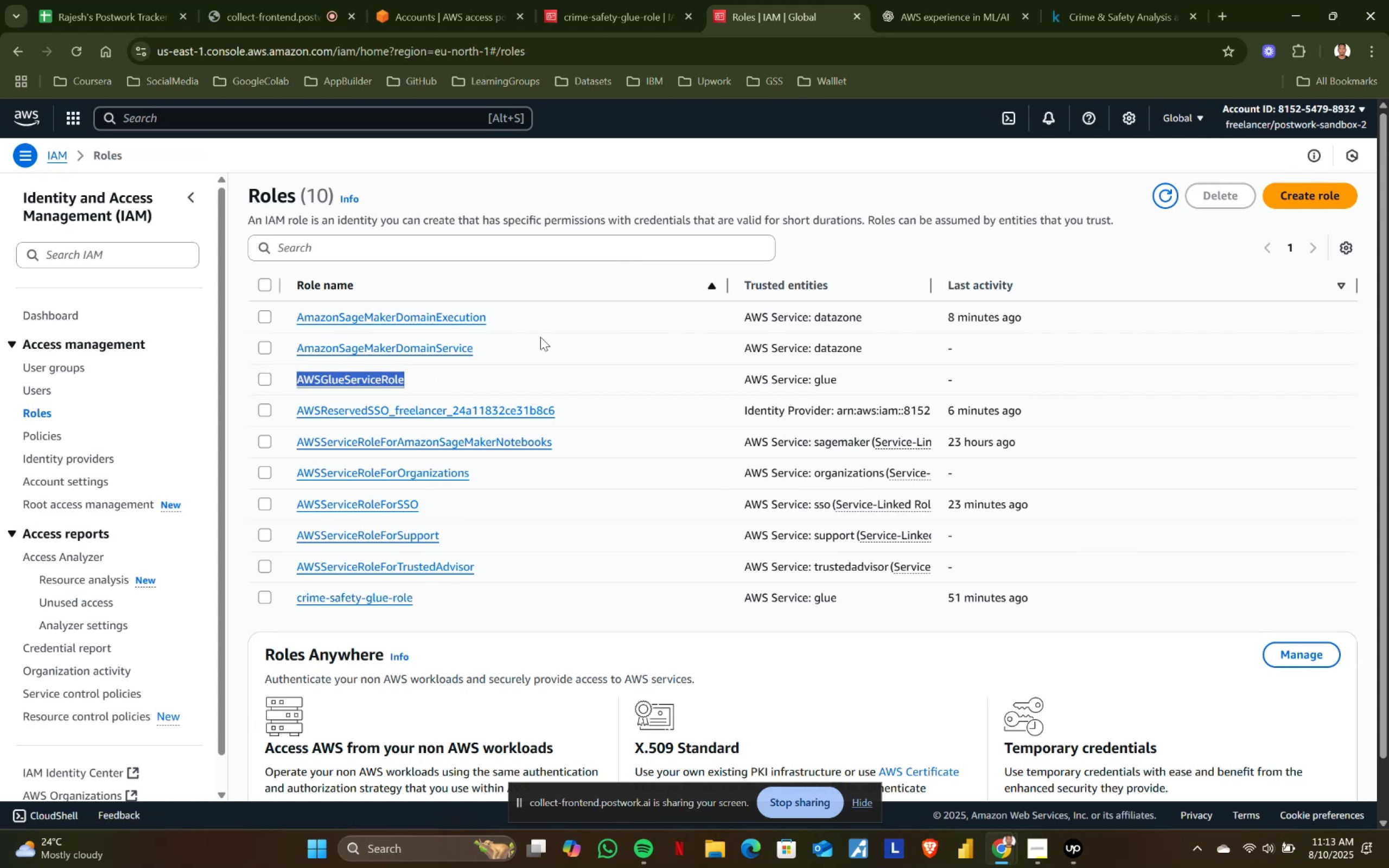 
key(Control+C)
 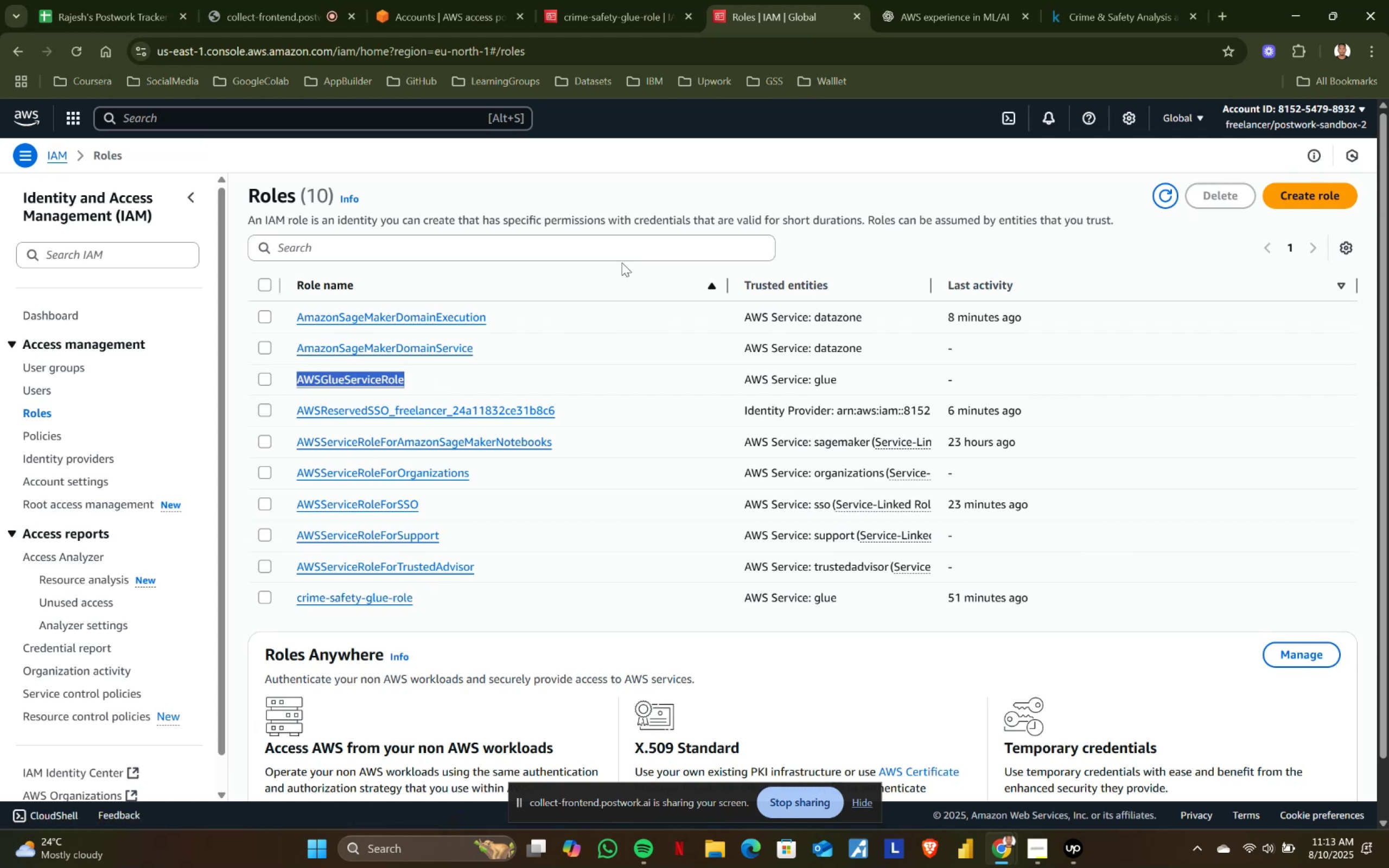 
key(Control+ControlLeft)
 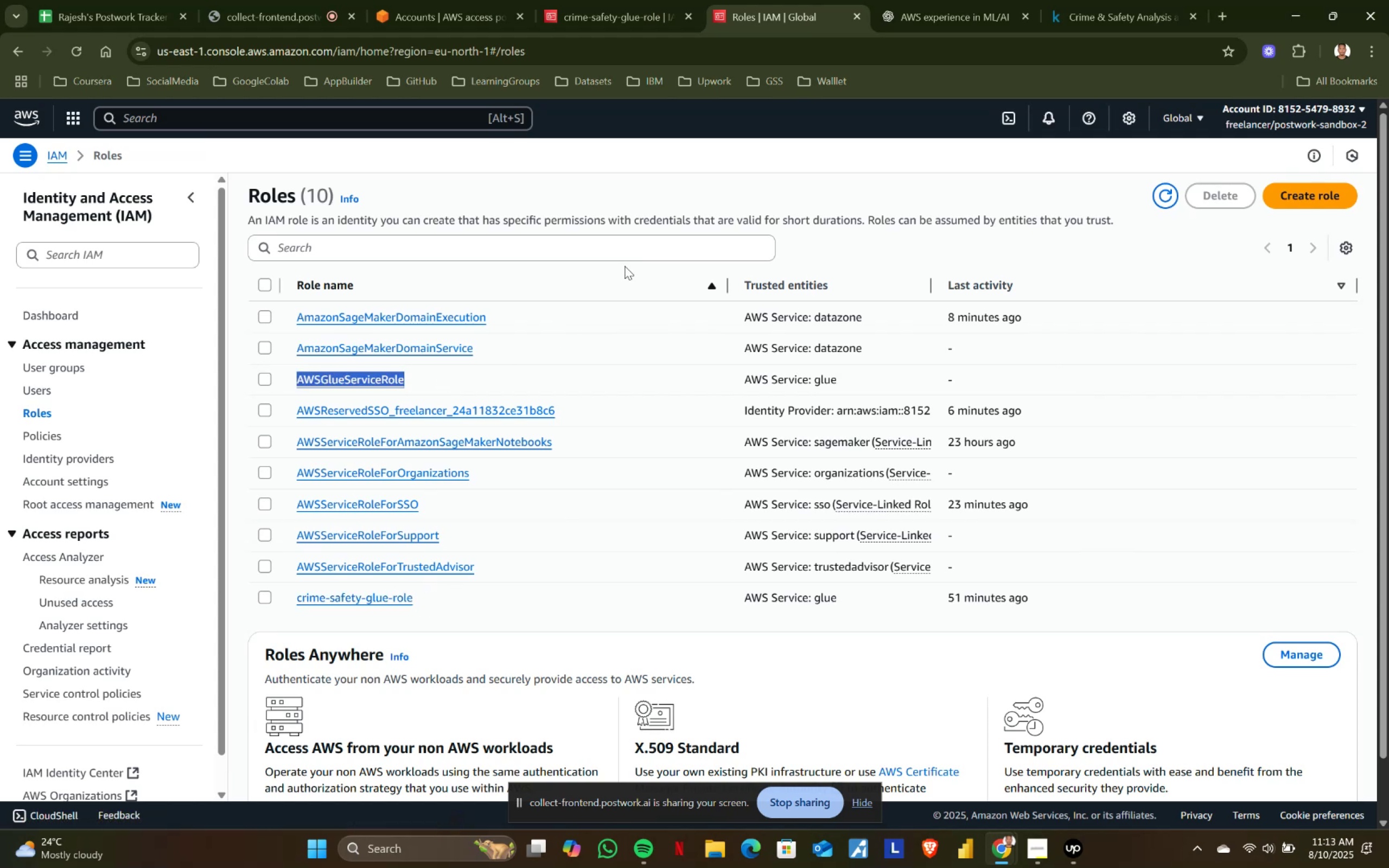 
key(Control+C)
 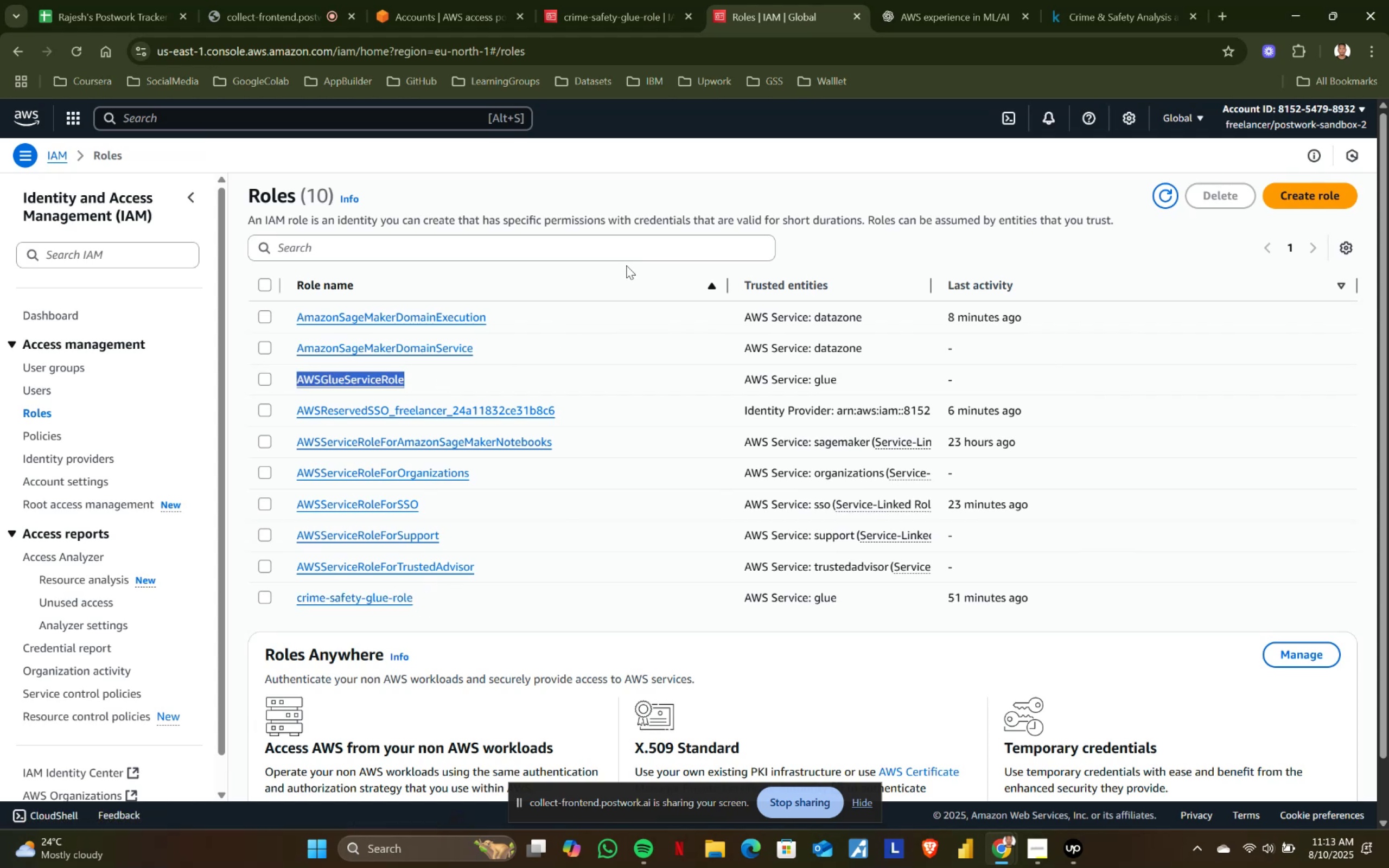 
key(Control+ControlLeft)
 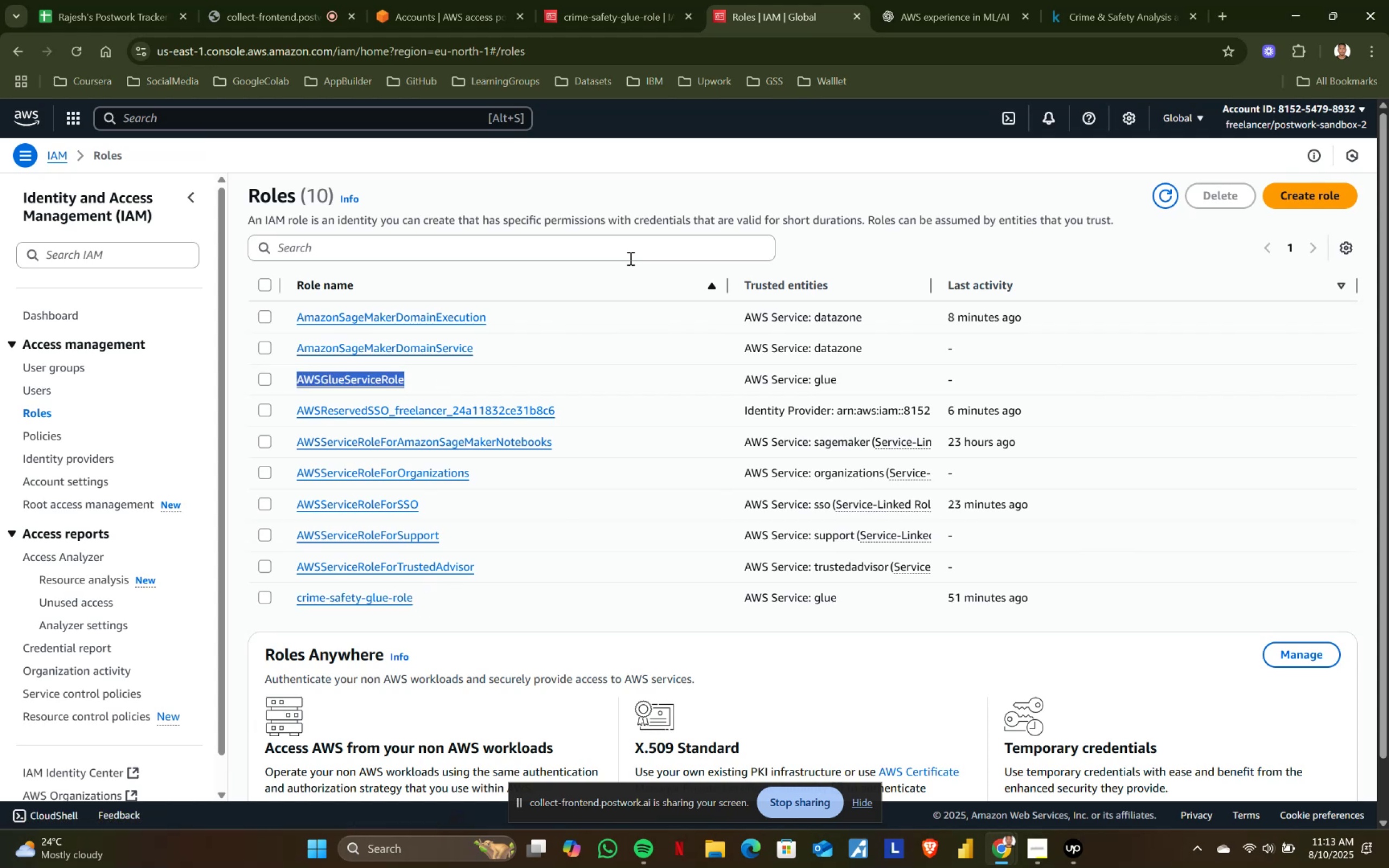 
key(Control+C)
 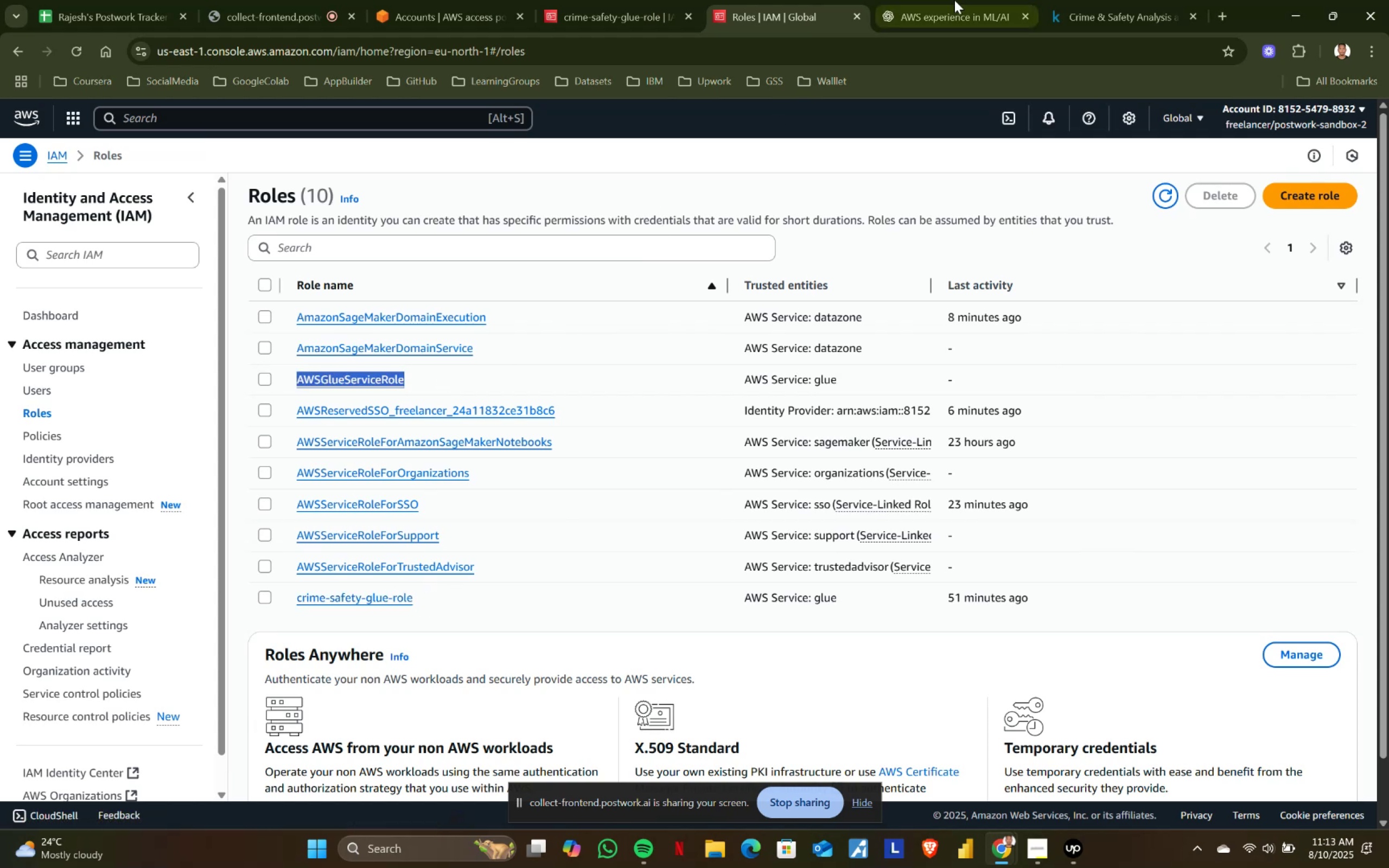 
left_click([954, 0])
 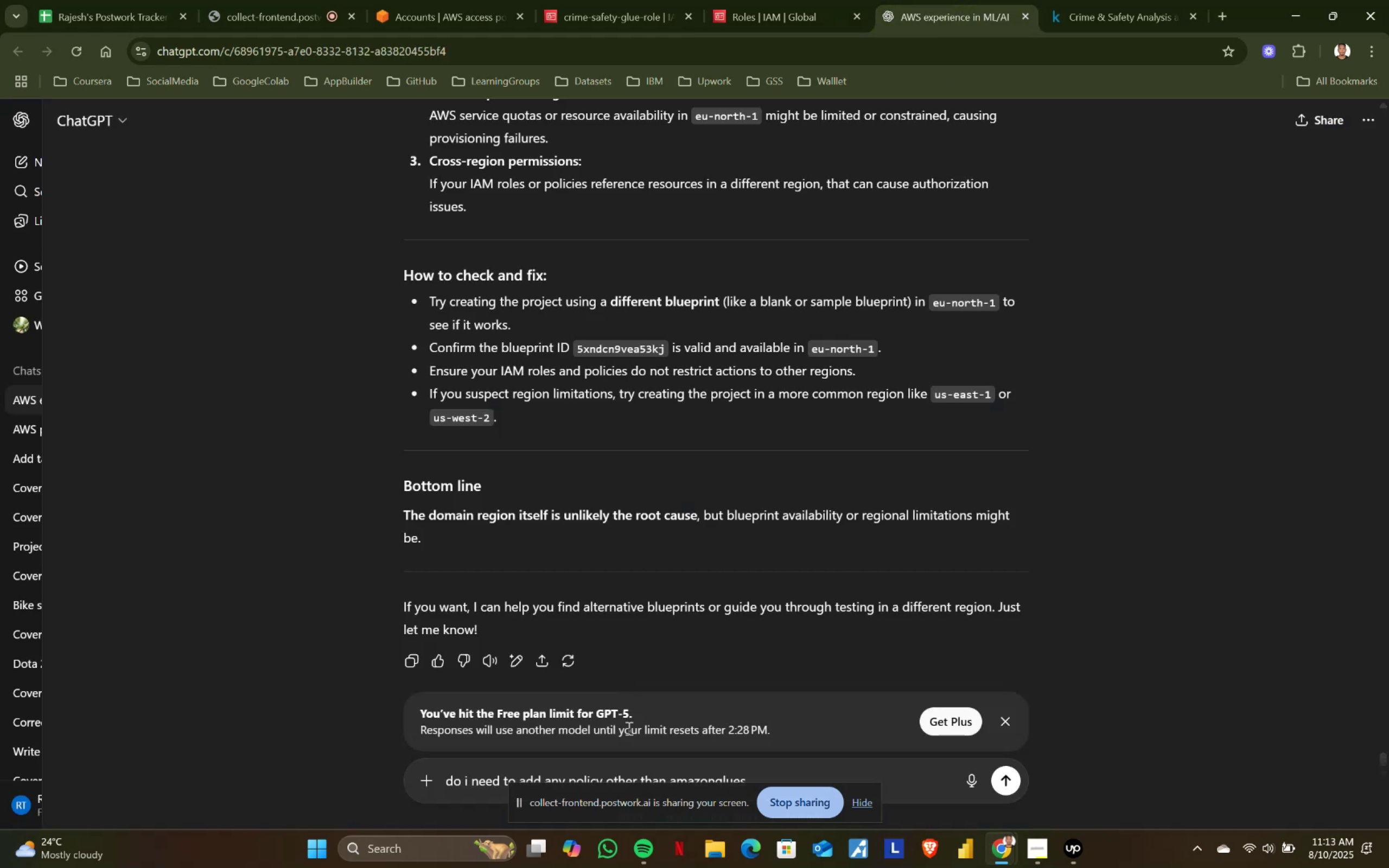 
scroll: coordinate [722, 751], scroll_direction: down, amount: 1.0
 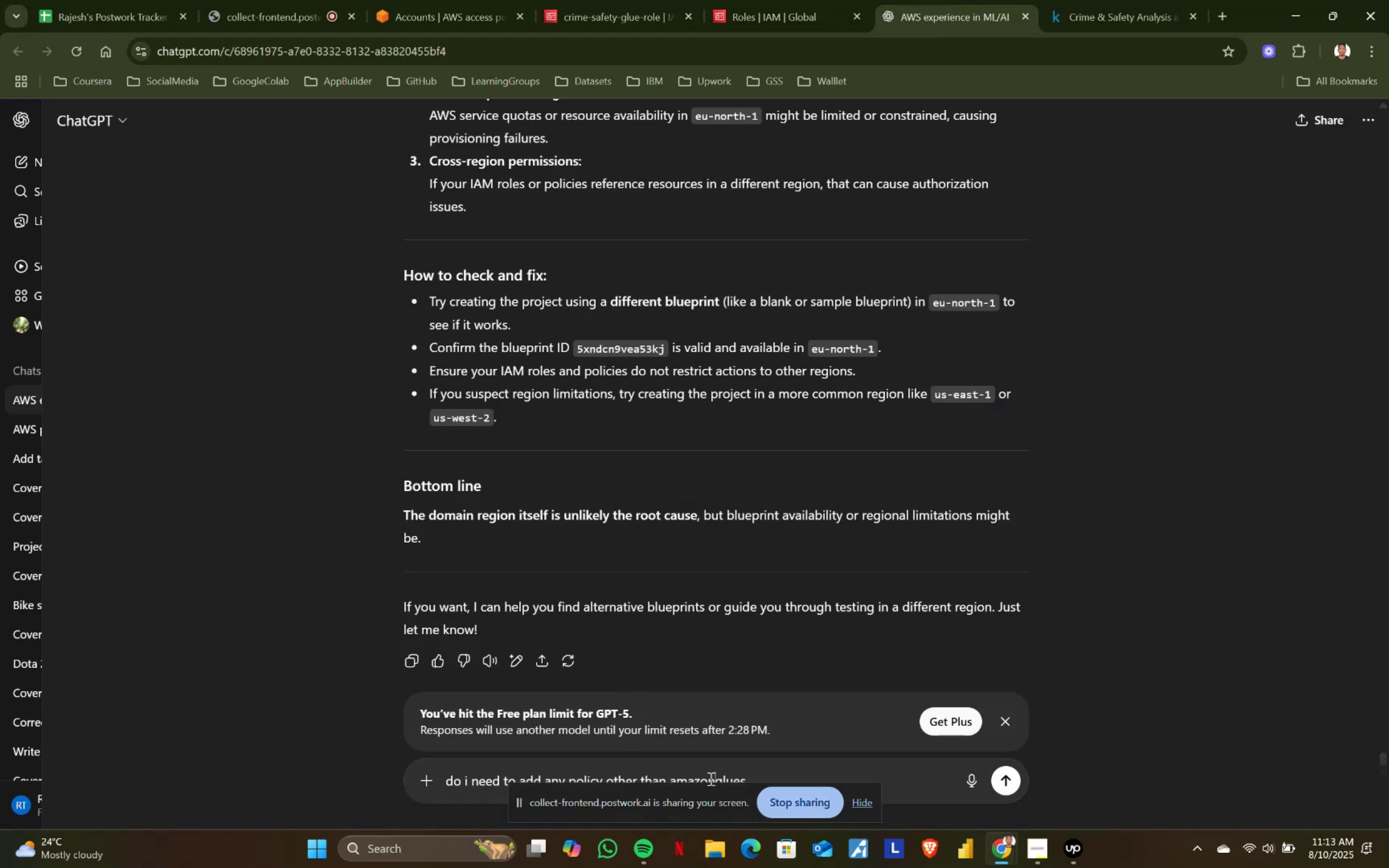 
left_click_drag(start_coordinate=[671, 775], to_coordinate=[763, 774])
 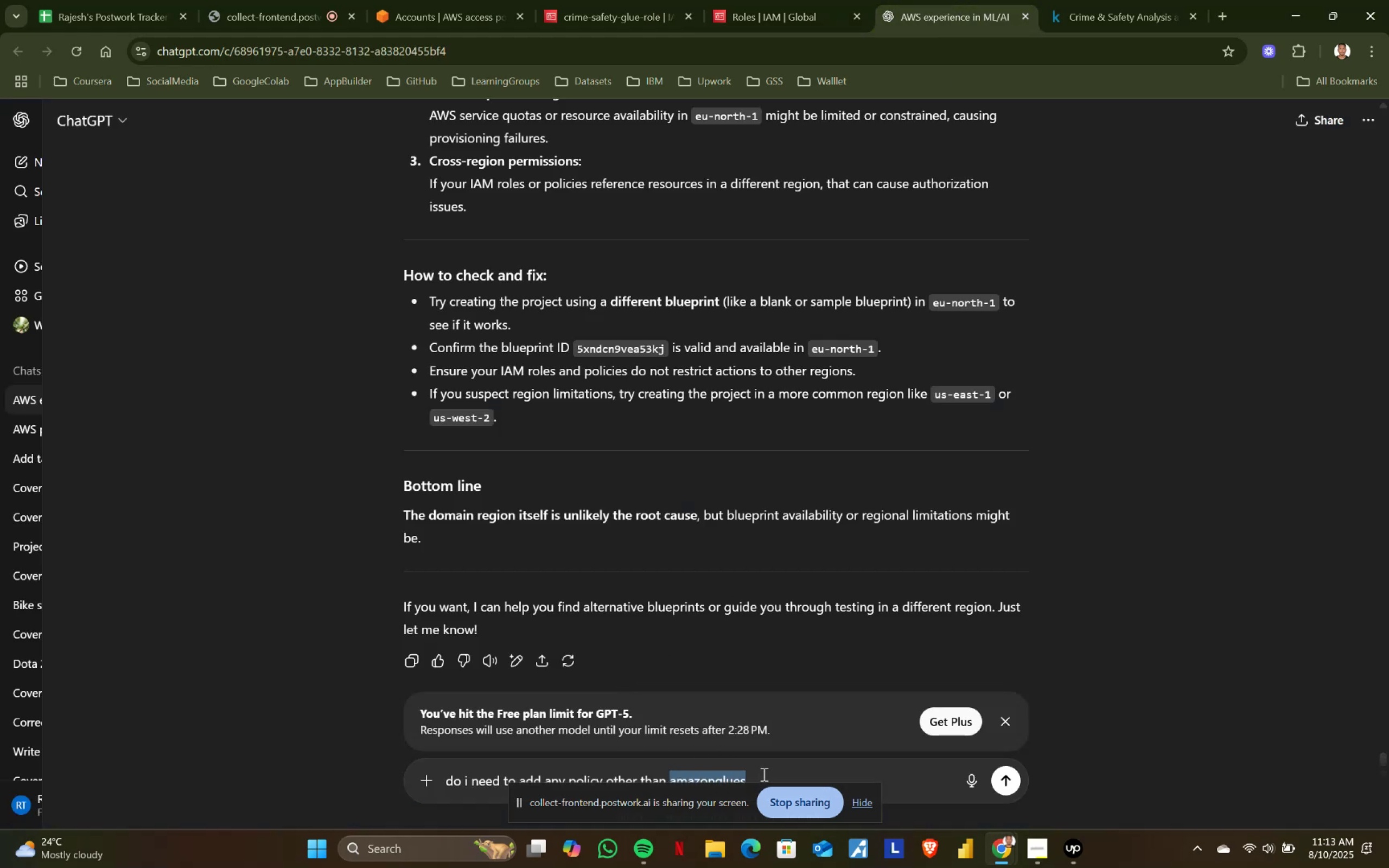 
key(Control+ControlLeft)
 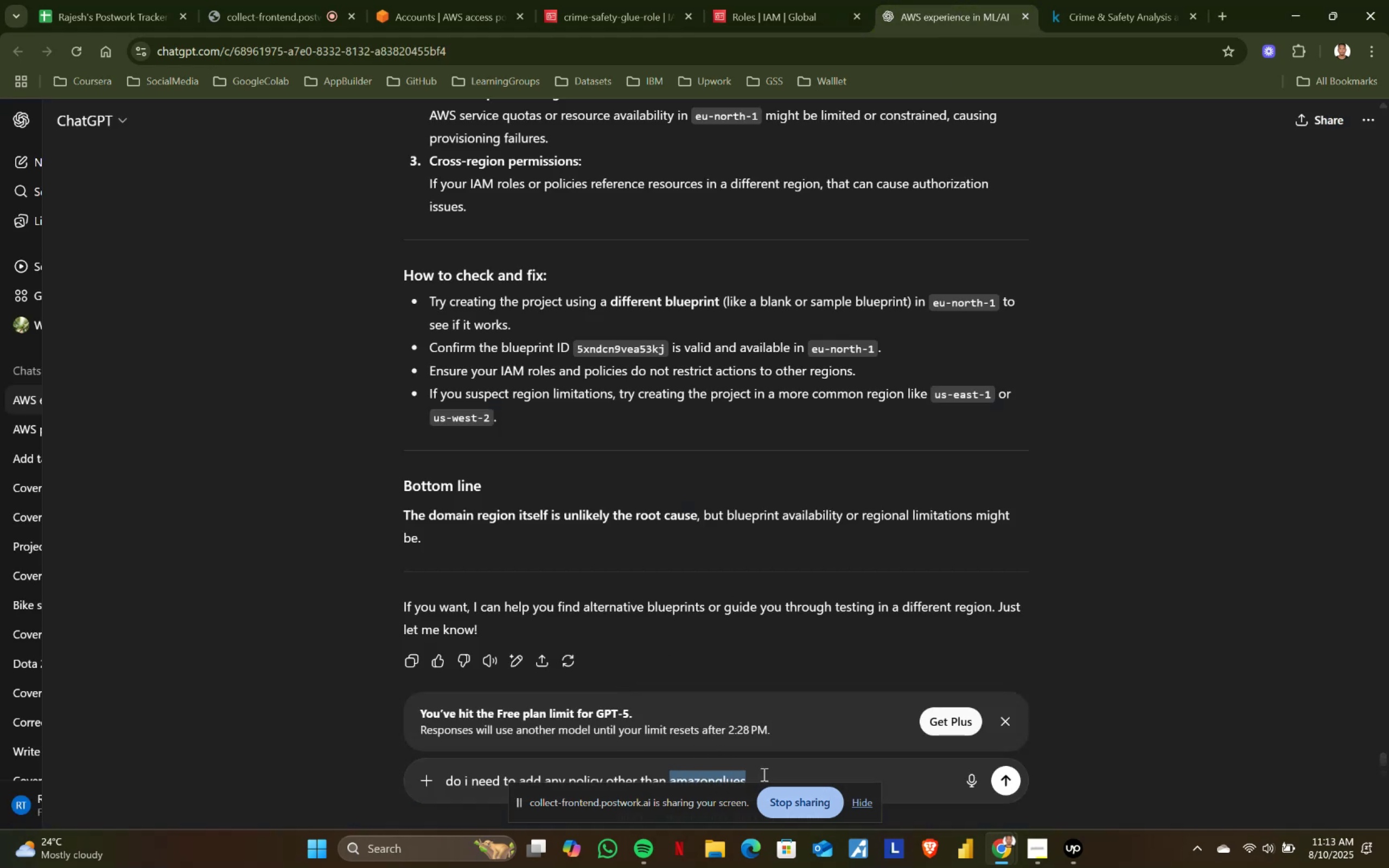 
key(Control+V)
 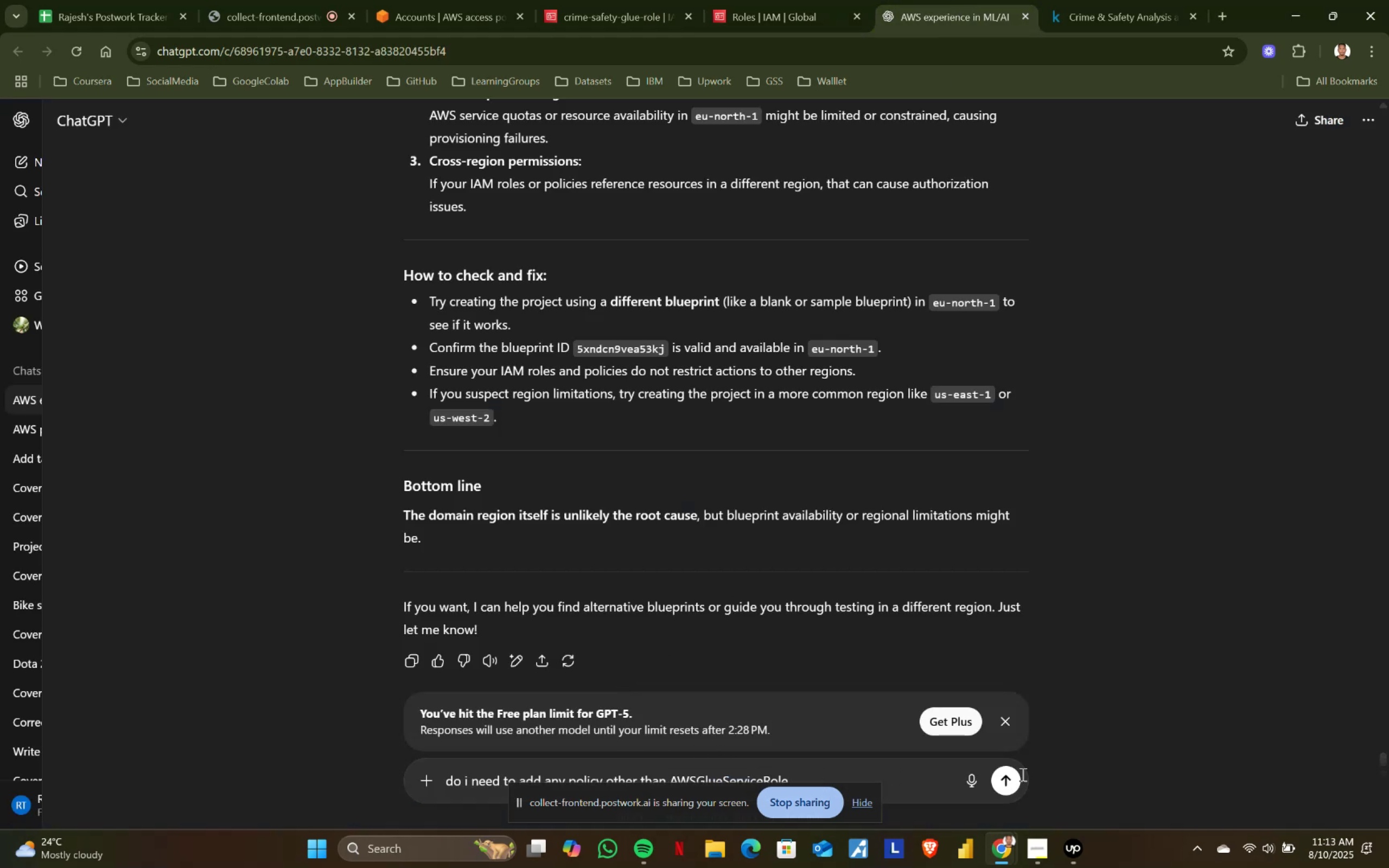 
double_click([1011, 775])
 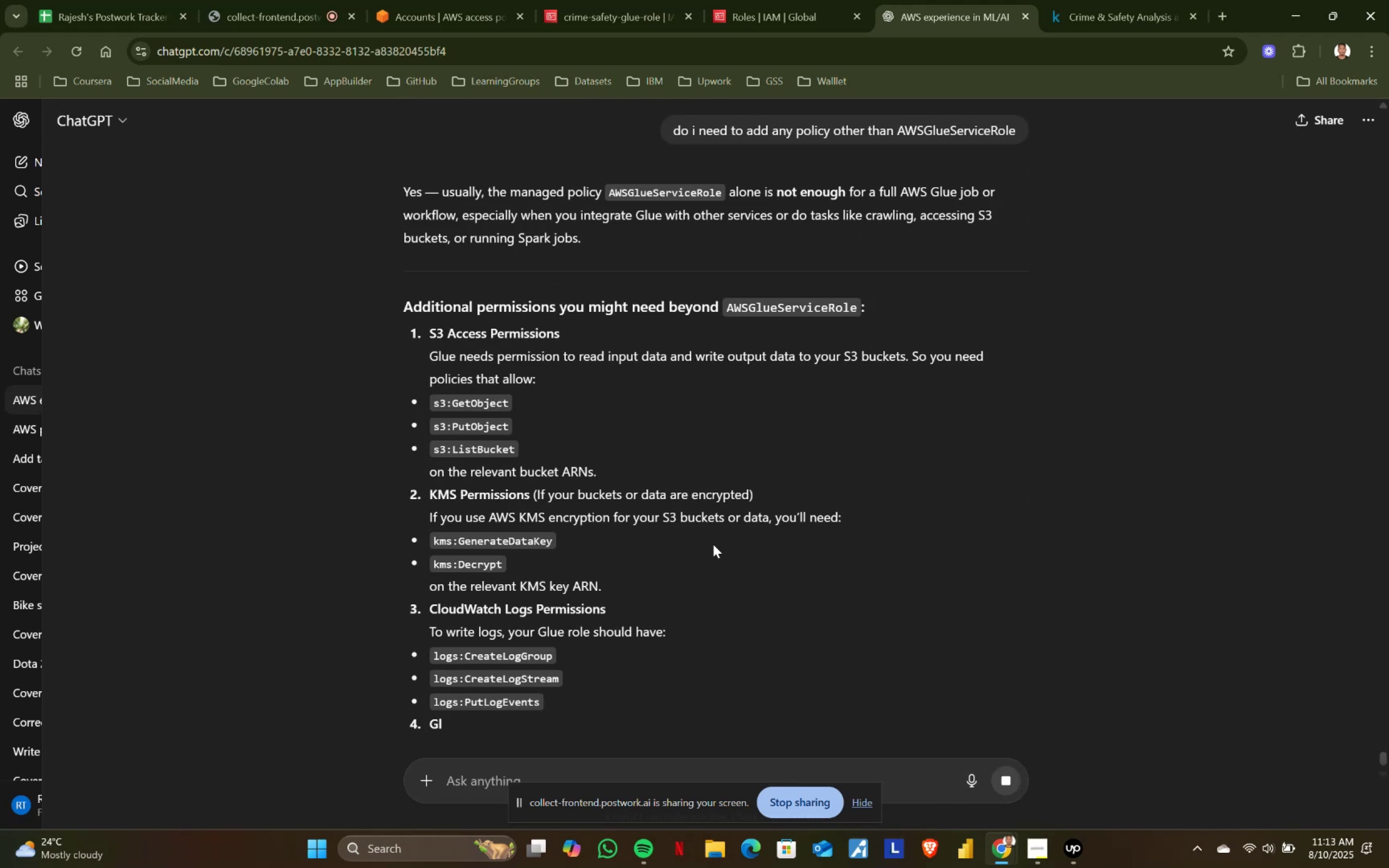 
wait(6.89)
 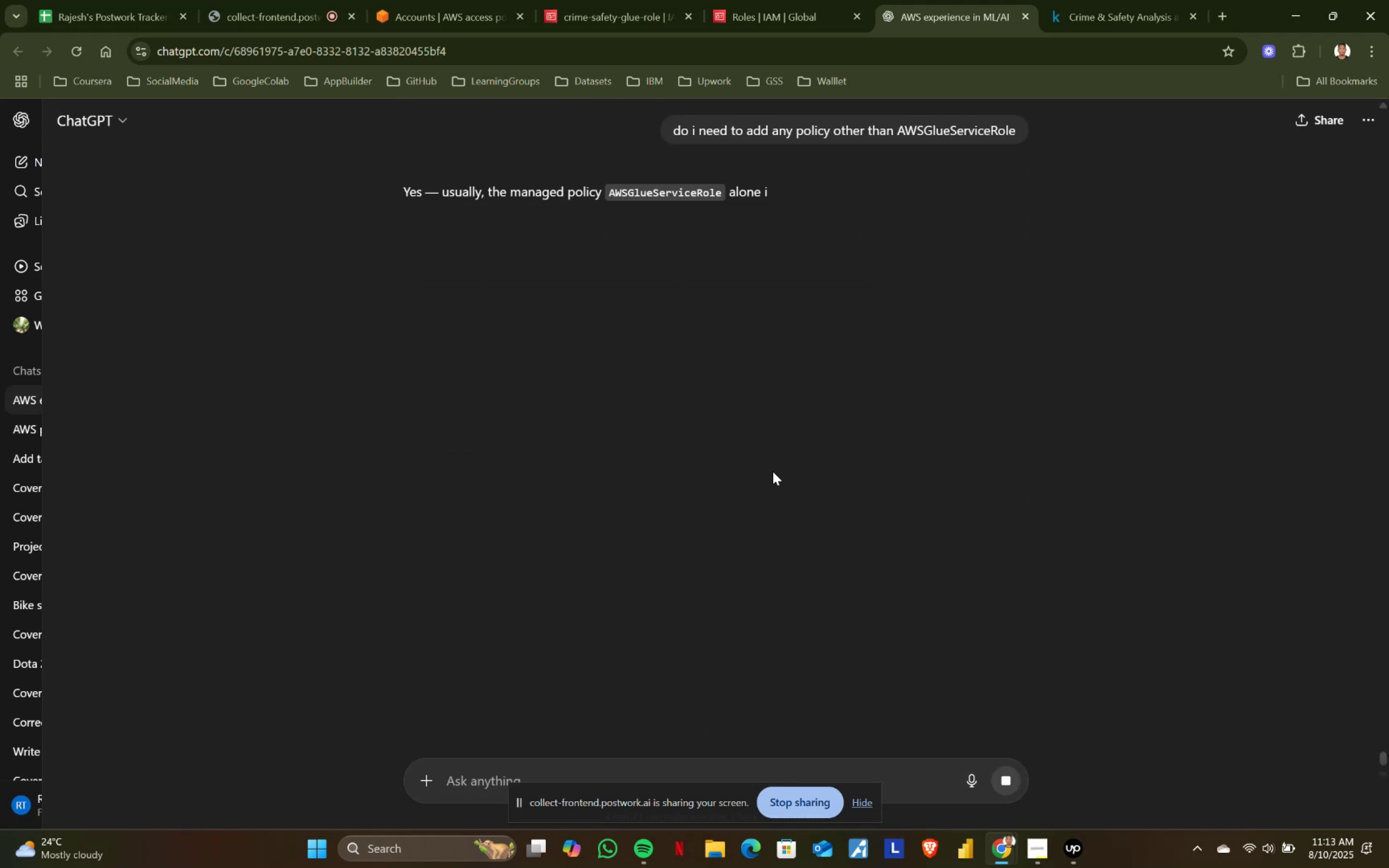 
scroll: coordinate [713, 544], scroll_direction: down, amount: 2.0
 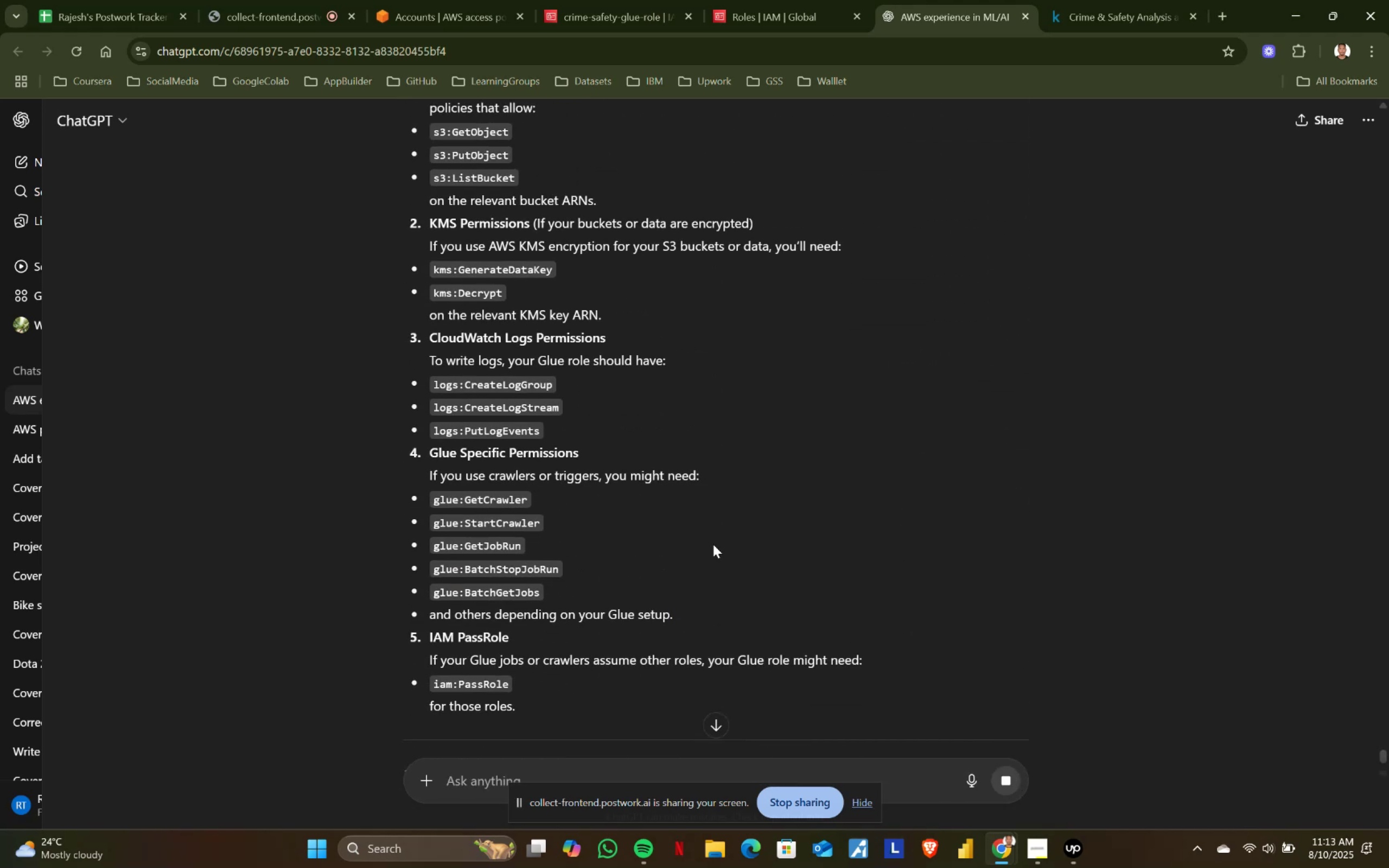 
scroll: coordinate [713, 544], scroll_direction: up, amount: 1.0
 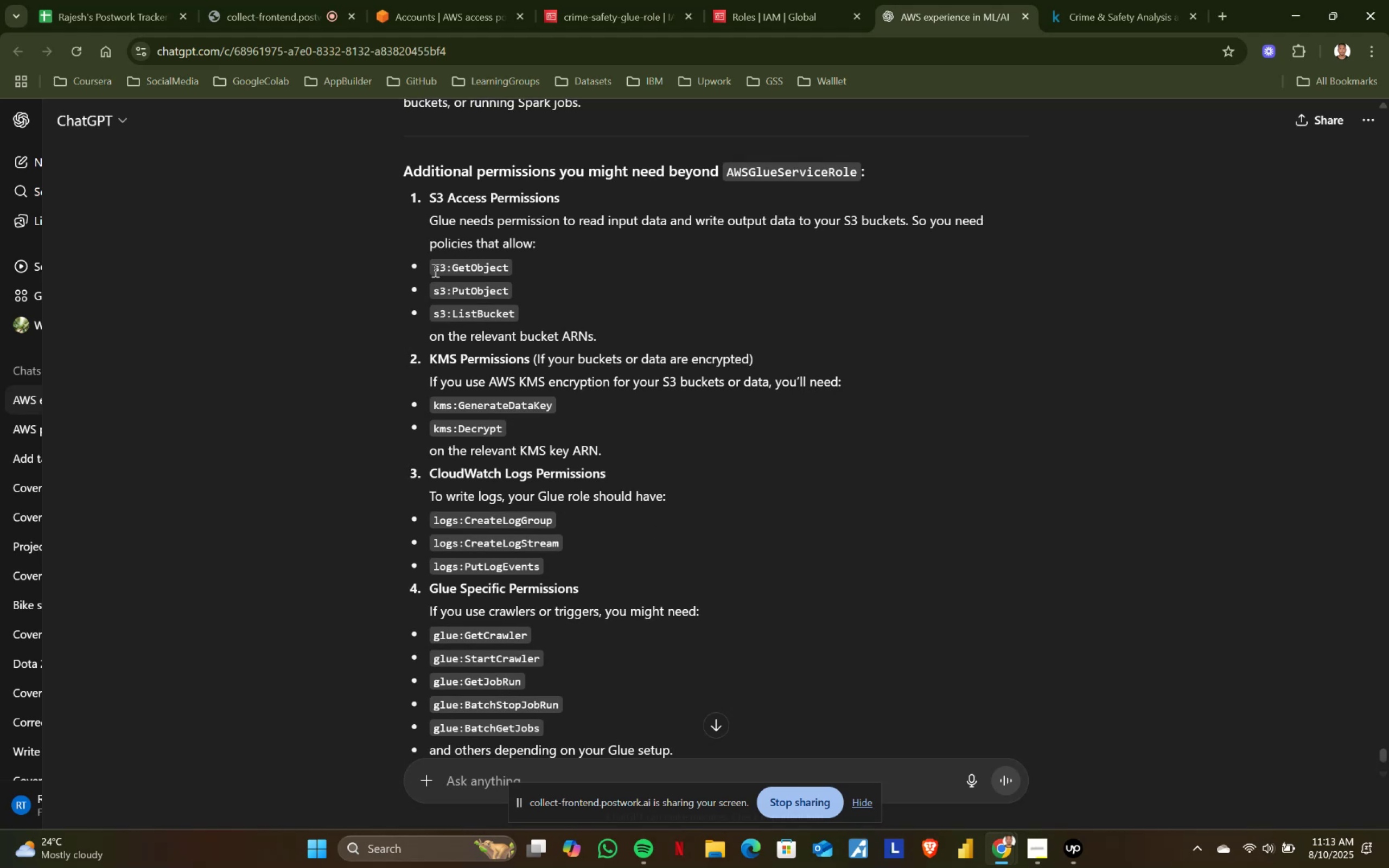 
wait(6.23)
 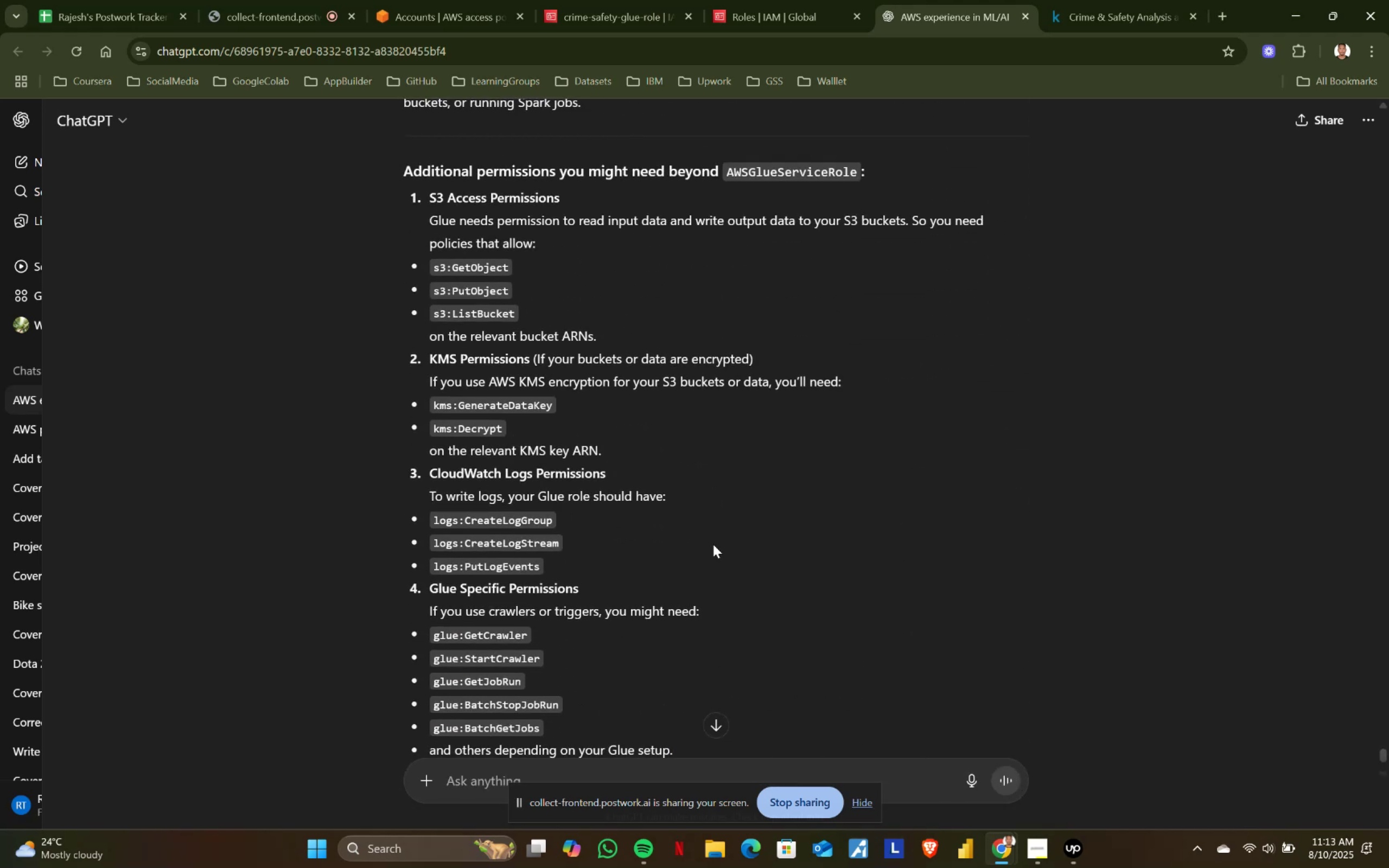 
scroll: coordinate [562, 424], scroll_direction: down, amount: 4.0
 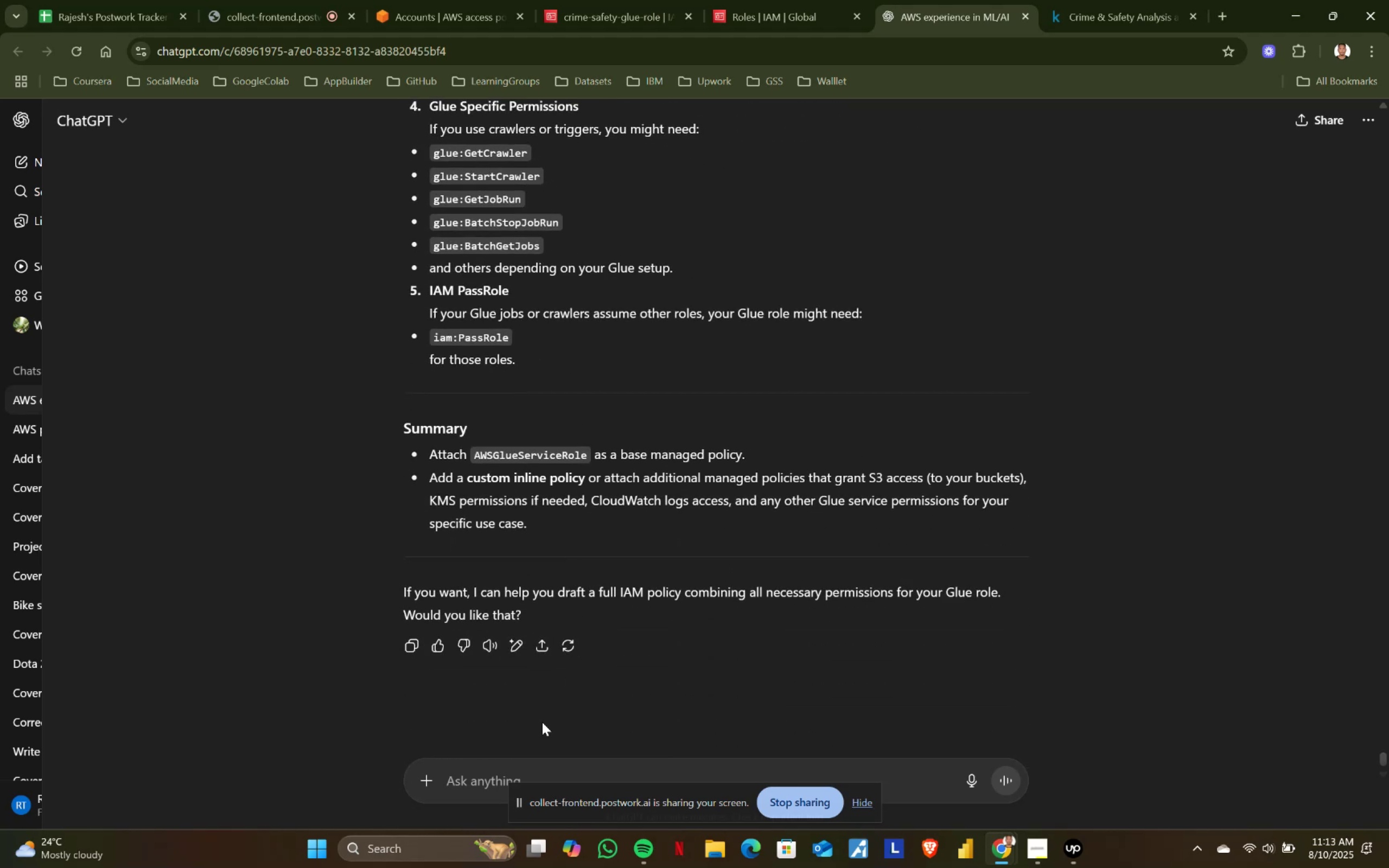 
left_click([476, 767])
 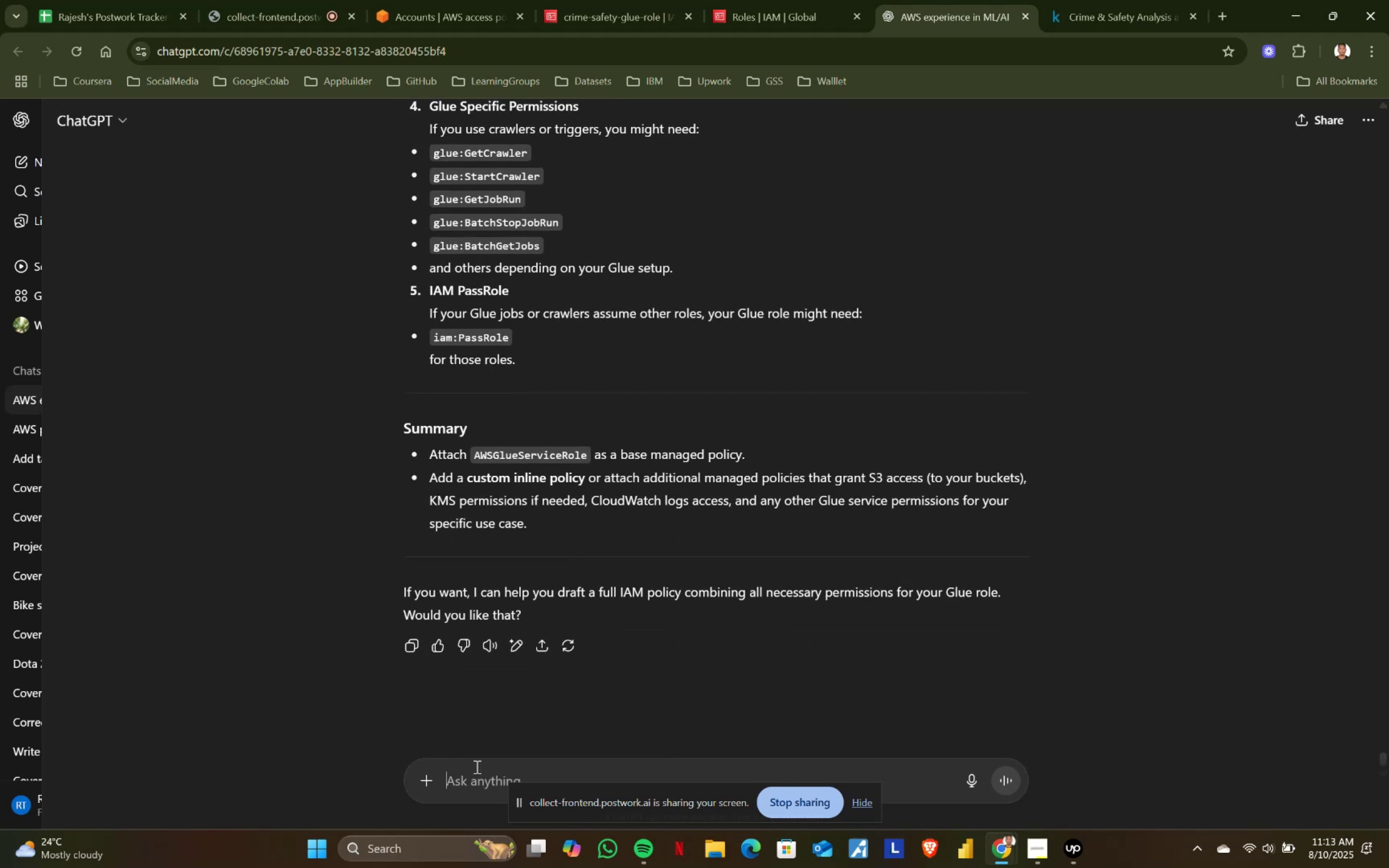 
type(pr)
key(Backspace)
type(ovide the full json code)
 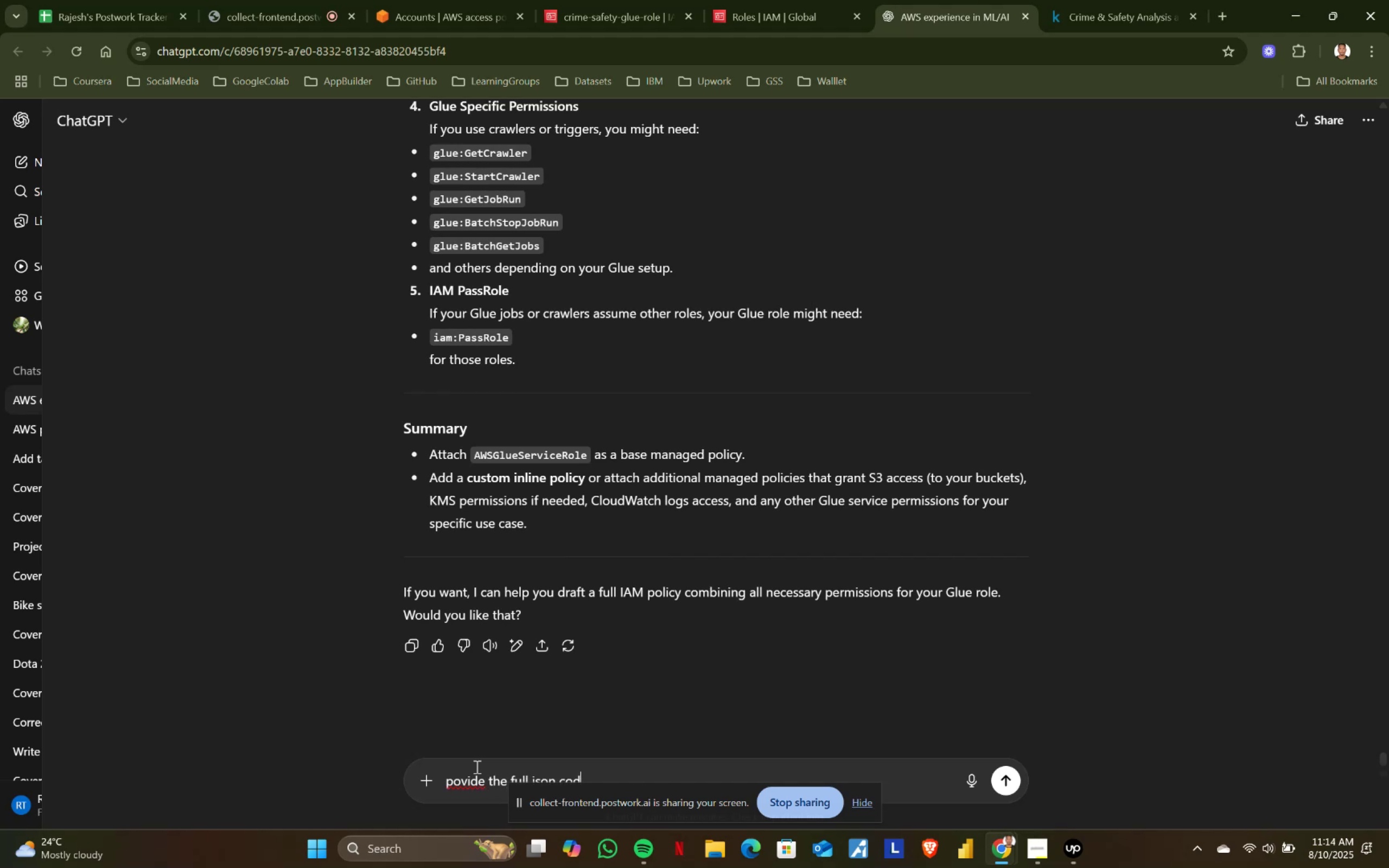 
key(Enter)
 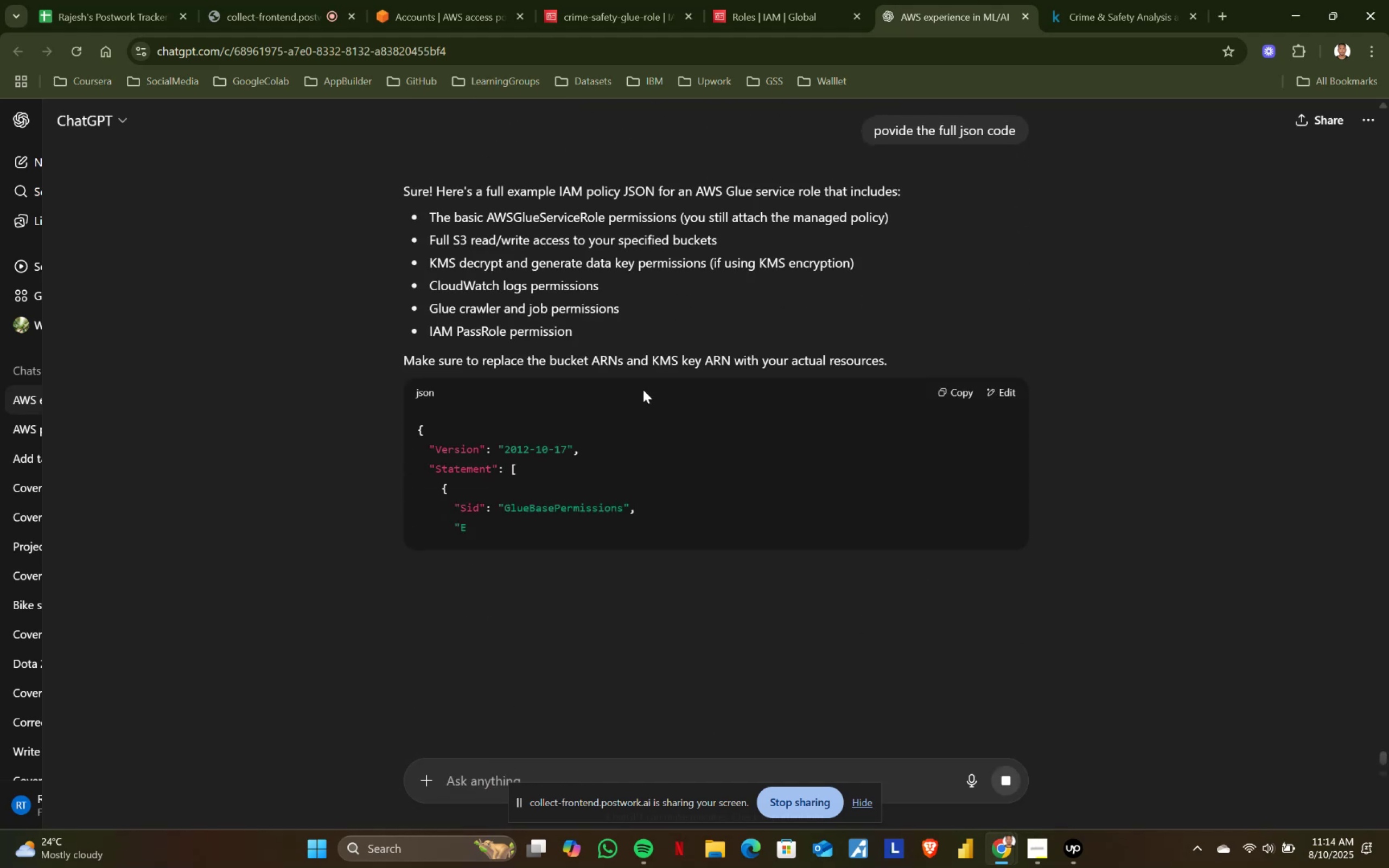 
scroll: coordinate [614, 492], scroll_direction: down, amount: 5.0
 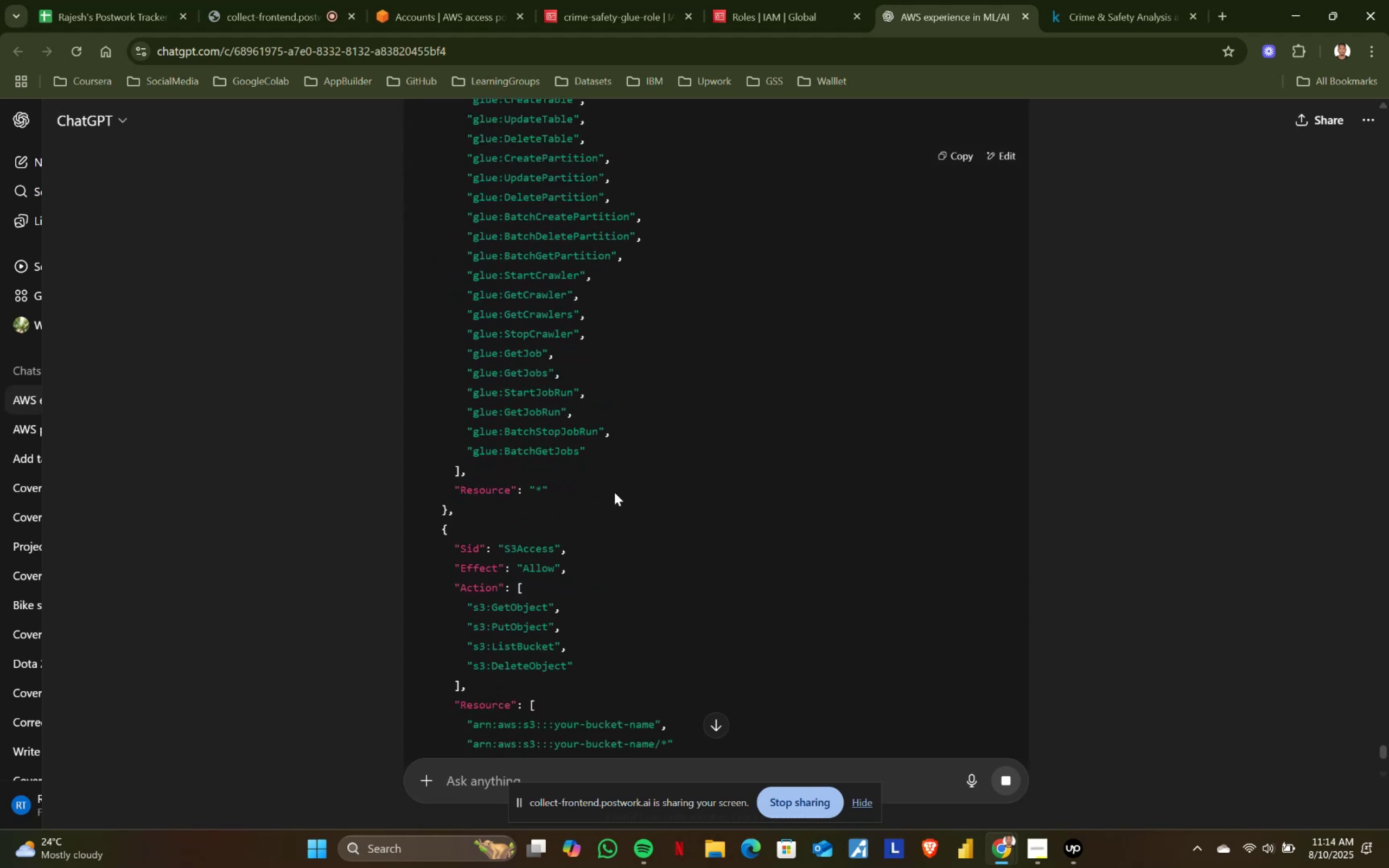 
left_click([780, 0])
 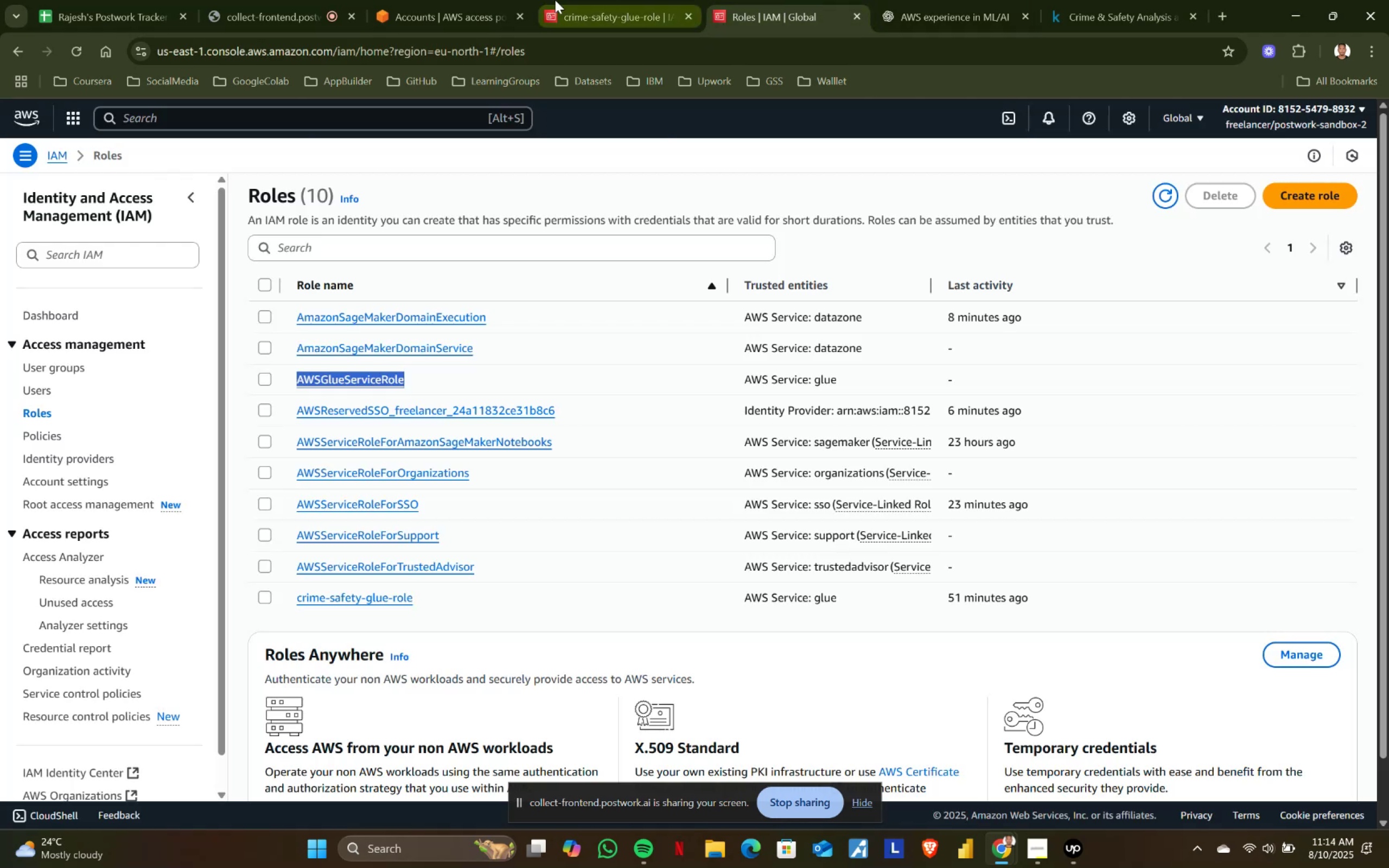 
left_click([578, 0])
 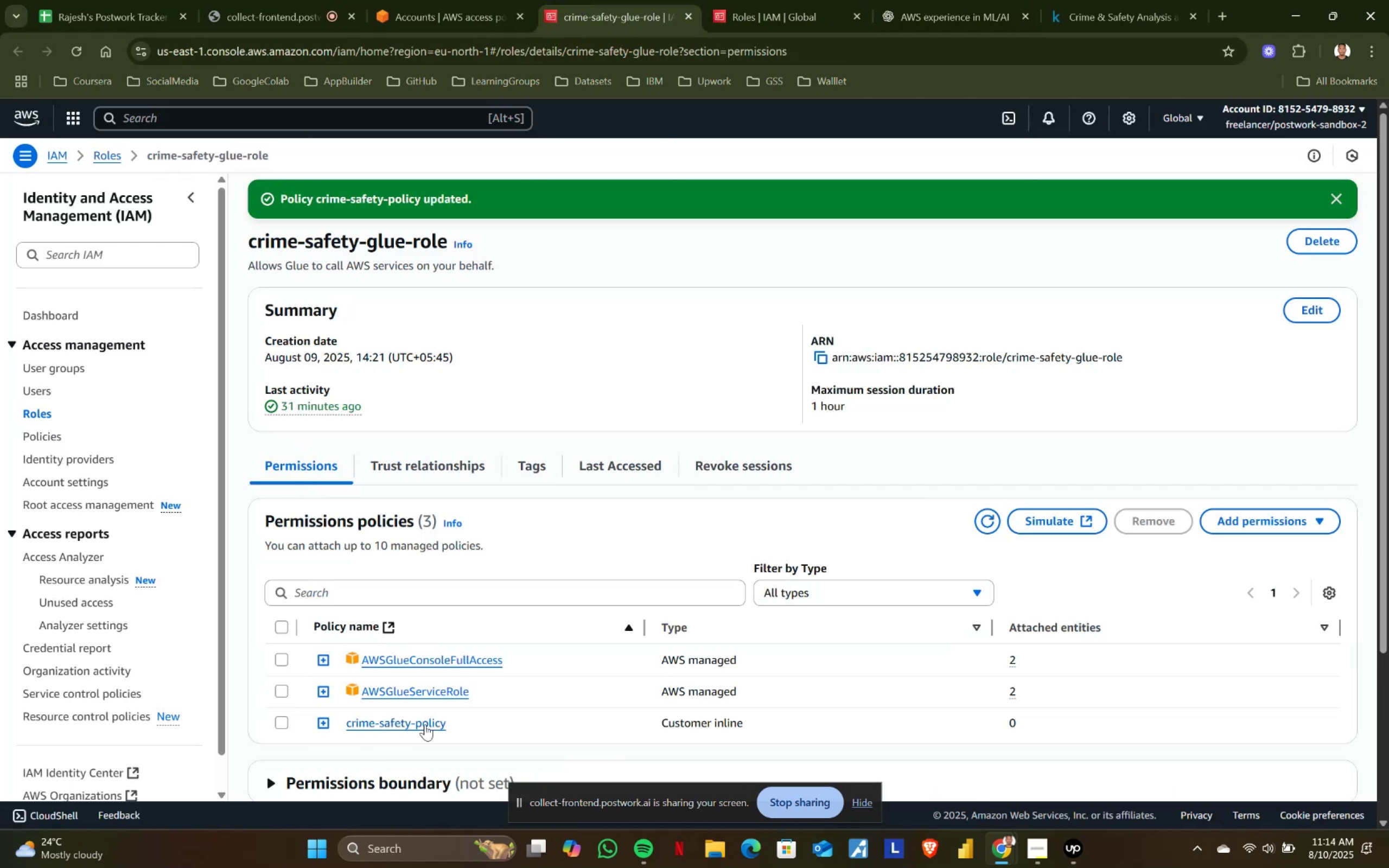 
left_click([420, 723])
 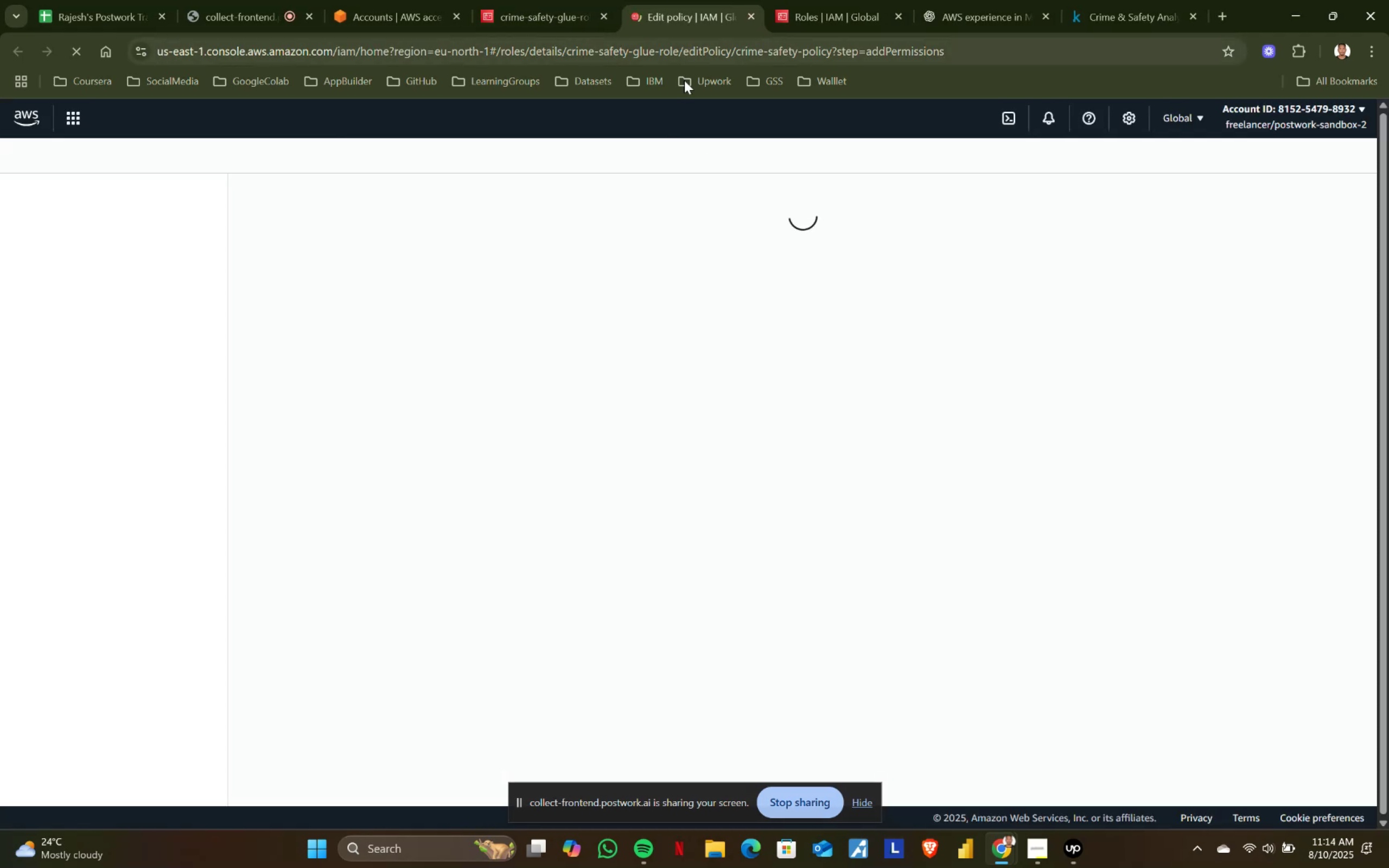 
left_click([801, 5])
 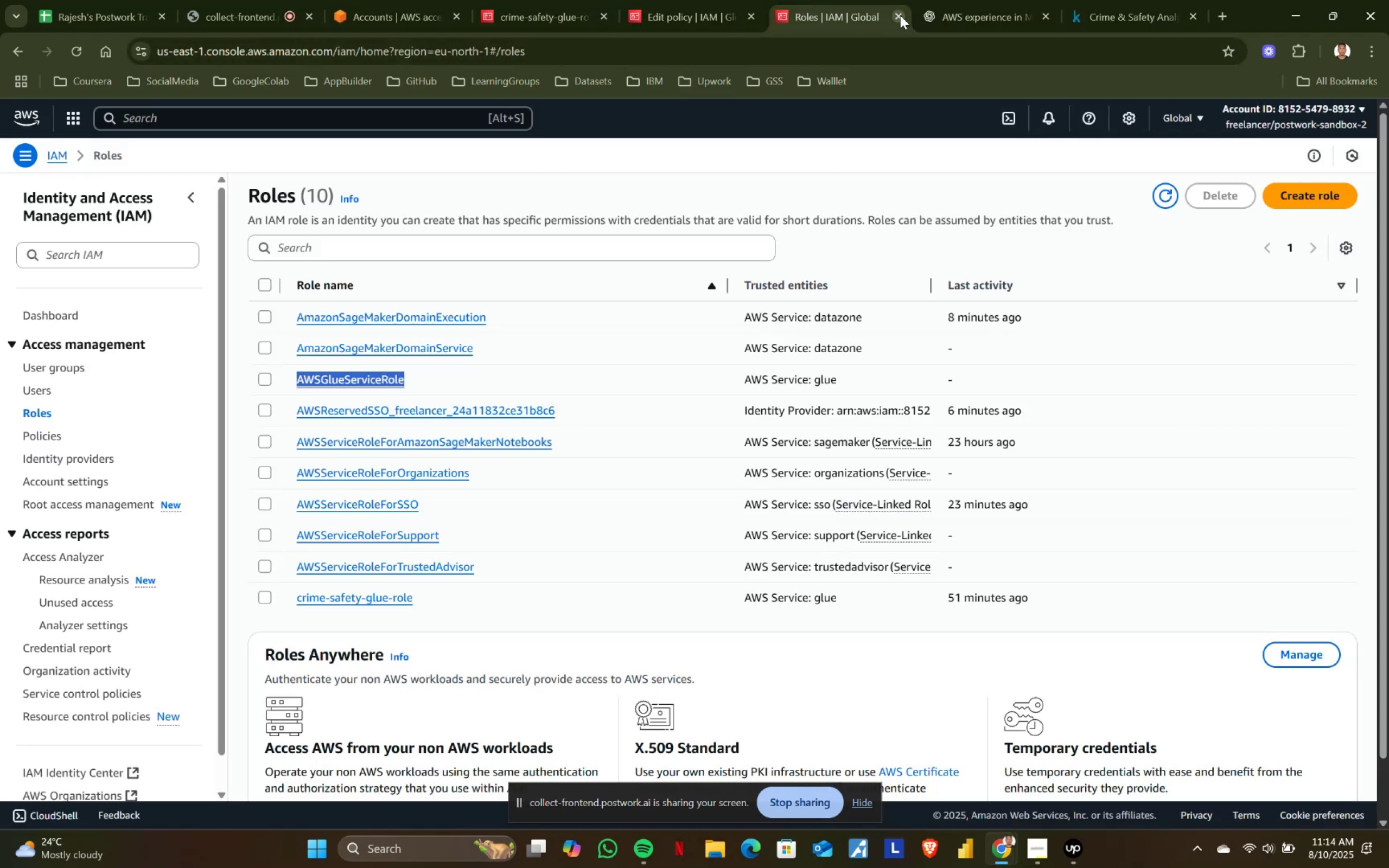 
left_click([900, 15])
 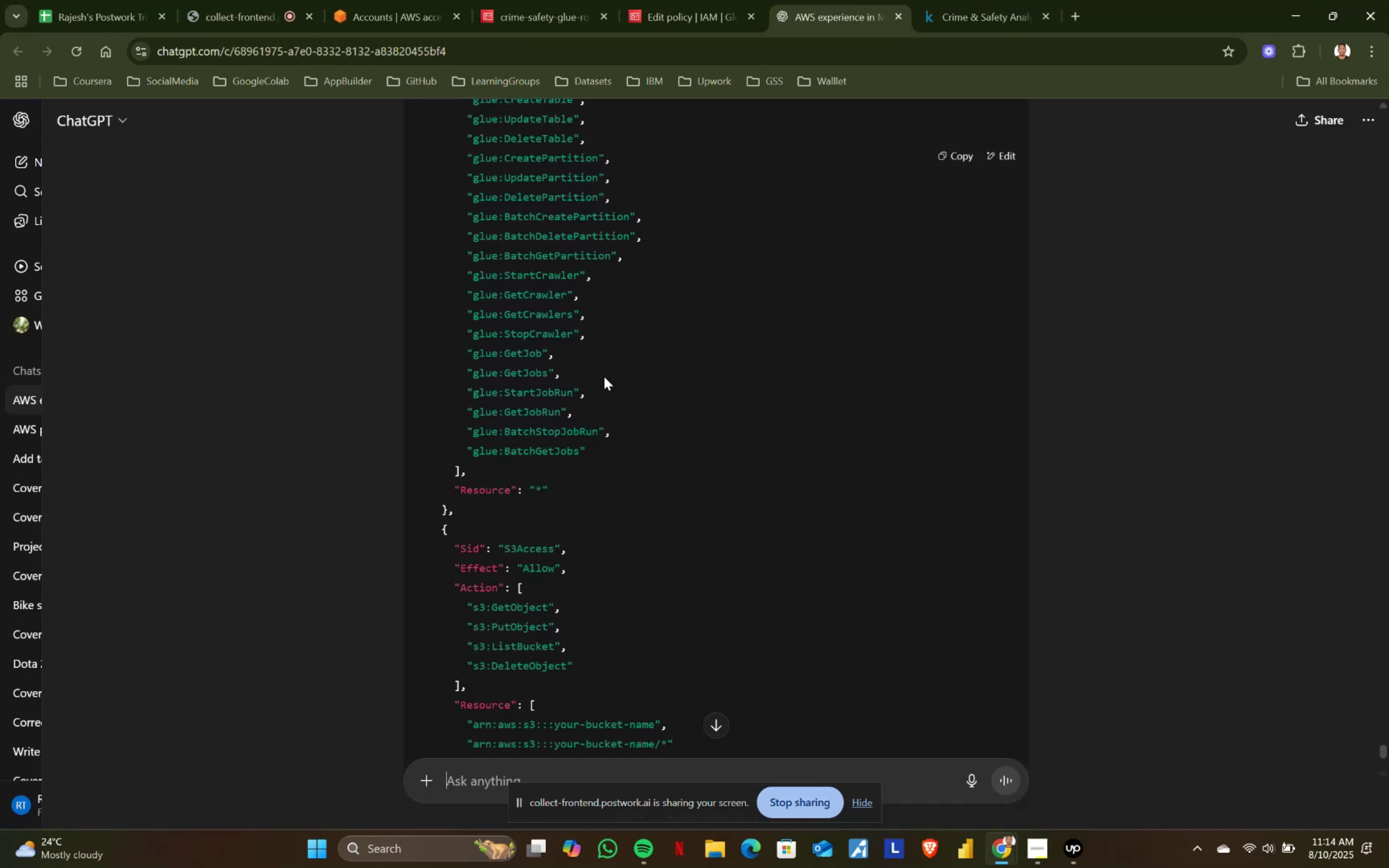 
scroll: coordinate [530, 535], scroll_direction: down, amount: 2.0
 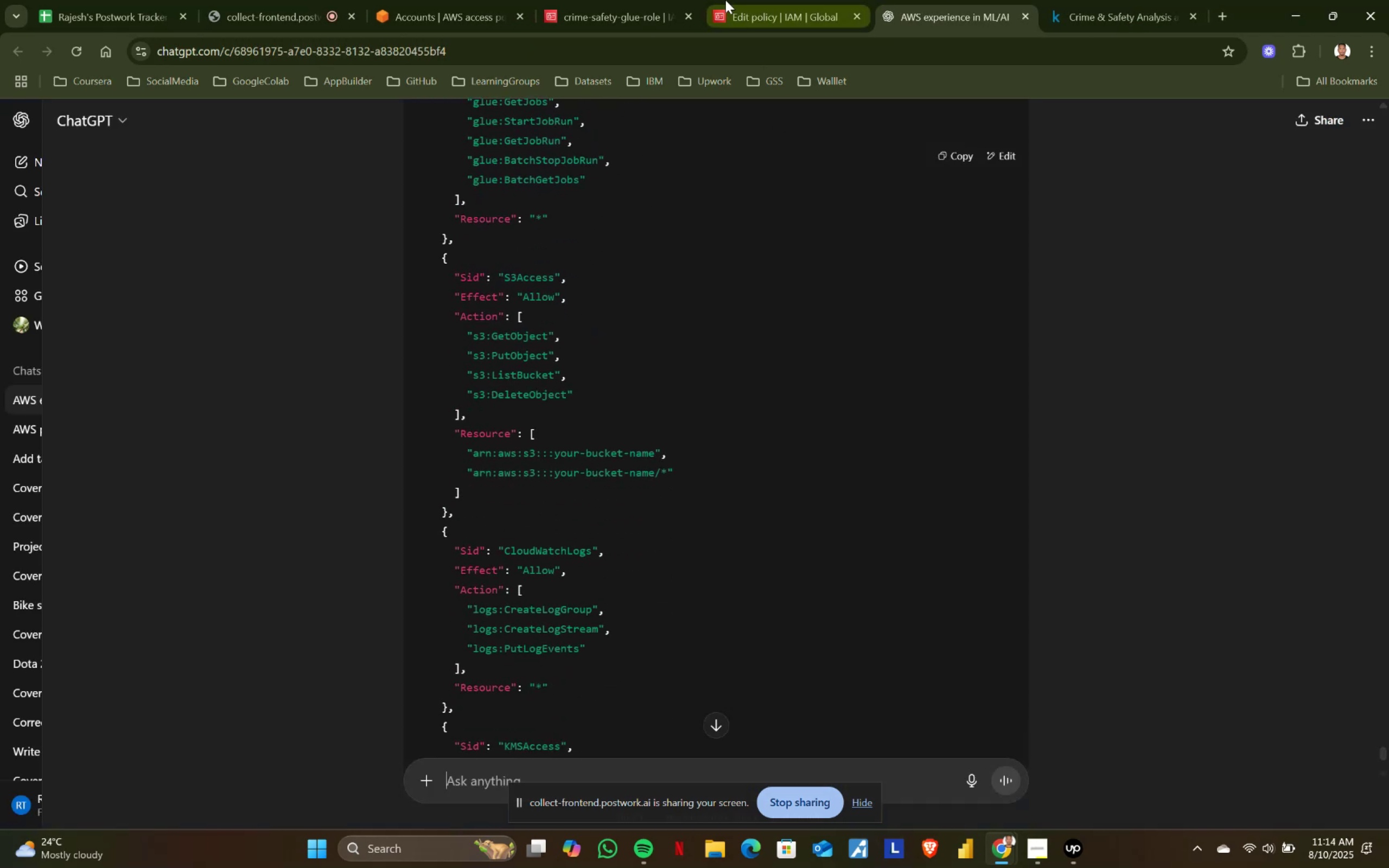 
left_click([727, 0])
 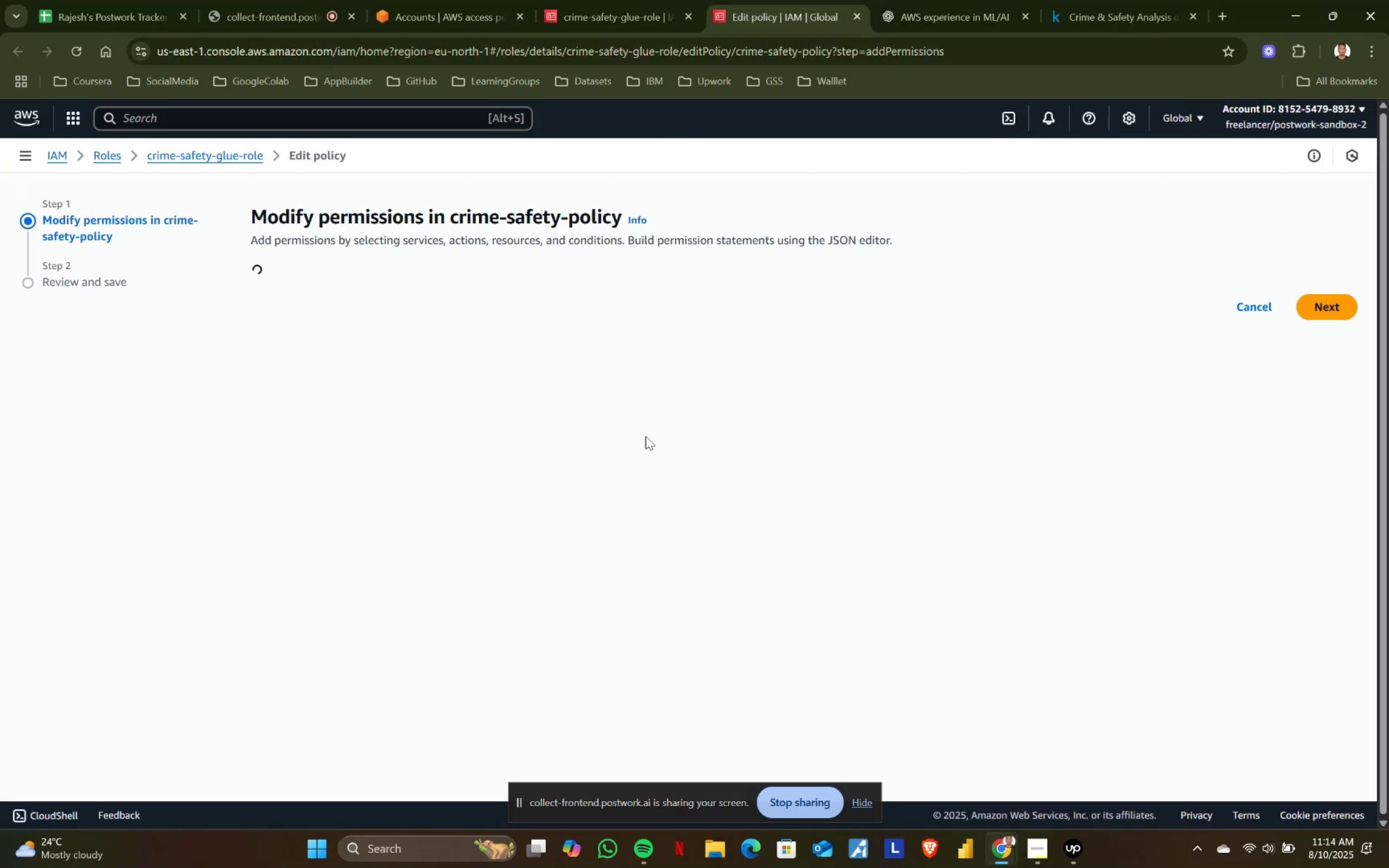 
left_click([919, 0])
 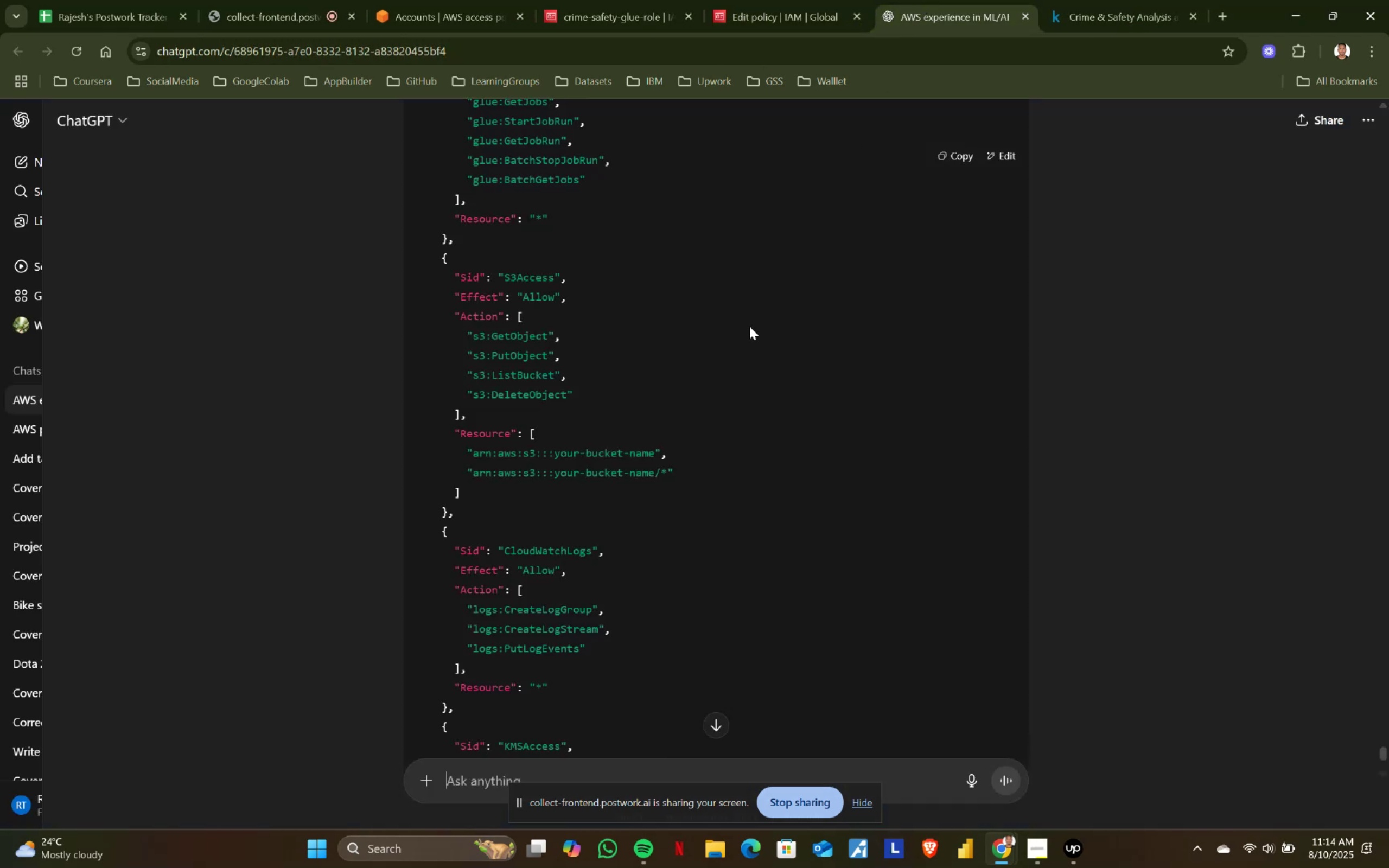 
scroll: coordinate [571, 603], scroll_direction: down, amount: 6.0
 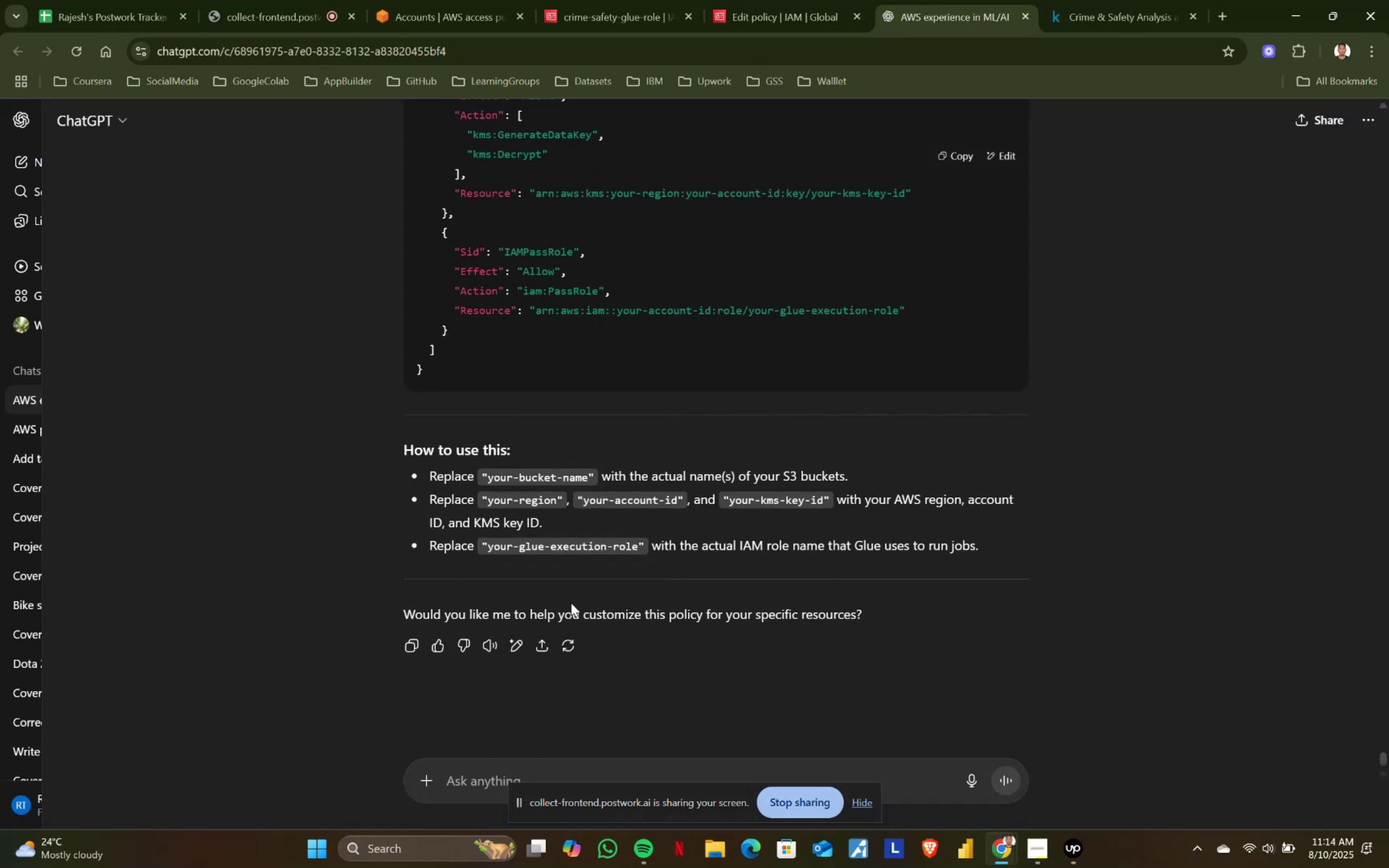 
scroll: coordinate [571, 603], scroll_direction: up, amount: 2.0
 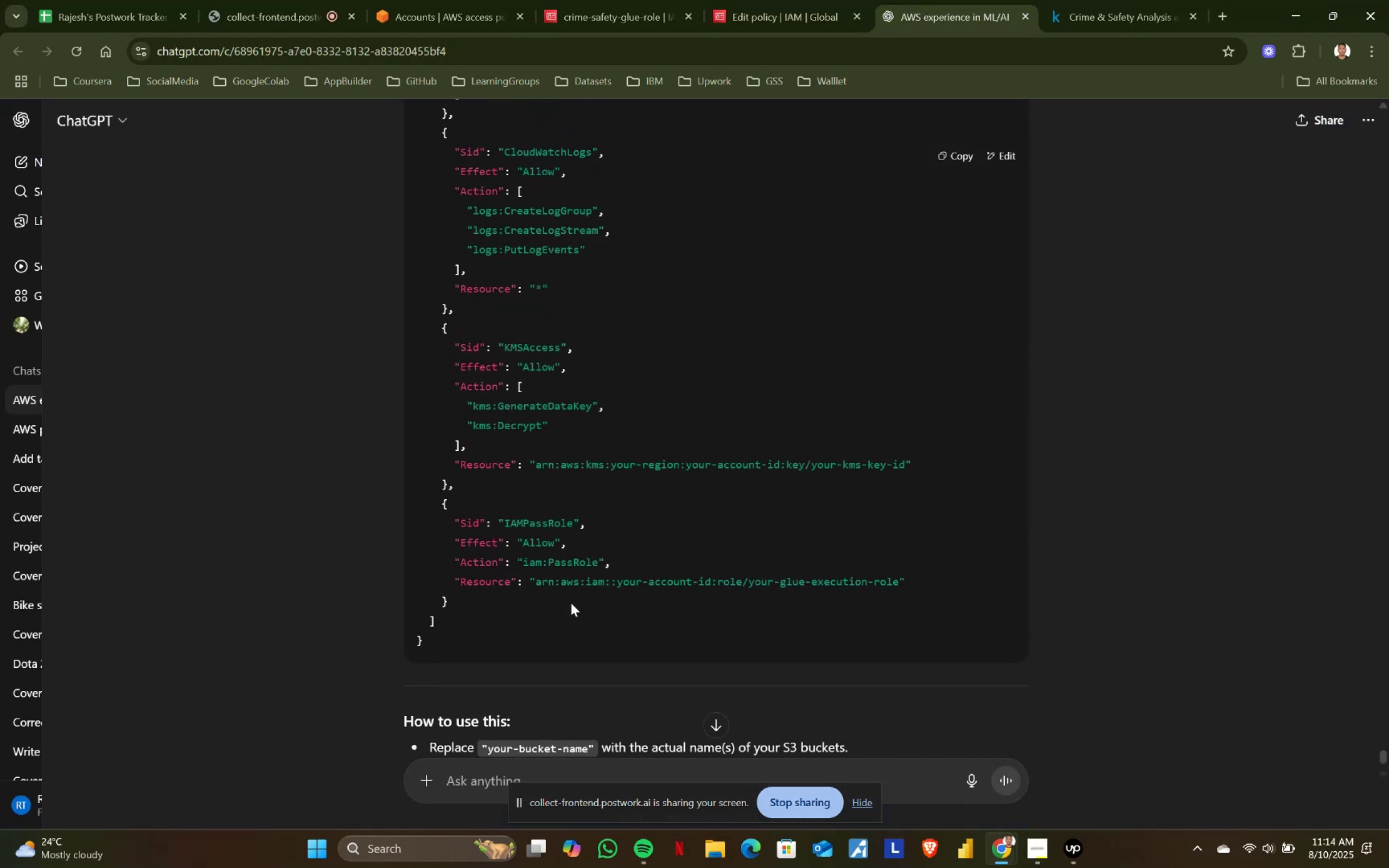 
scroll: coordinate [571, 603], scroll_direction: none, amount: 0.0
 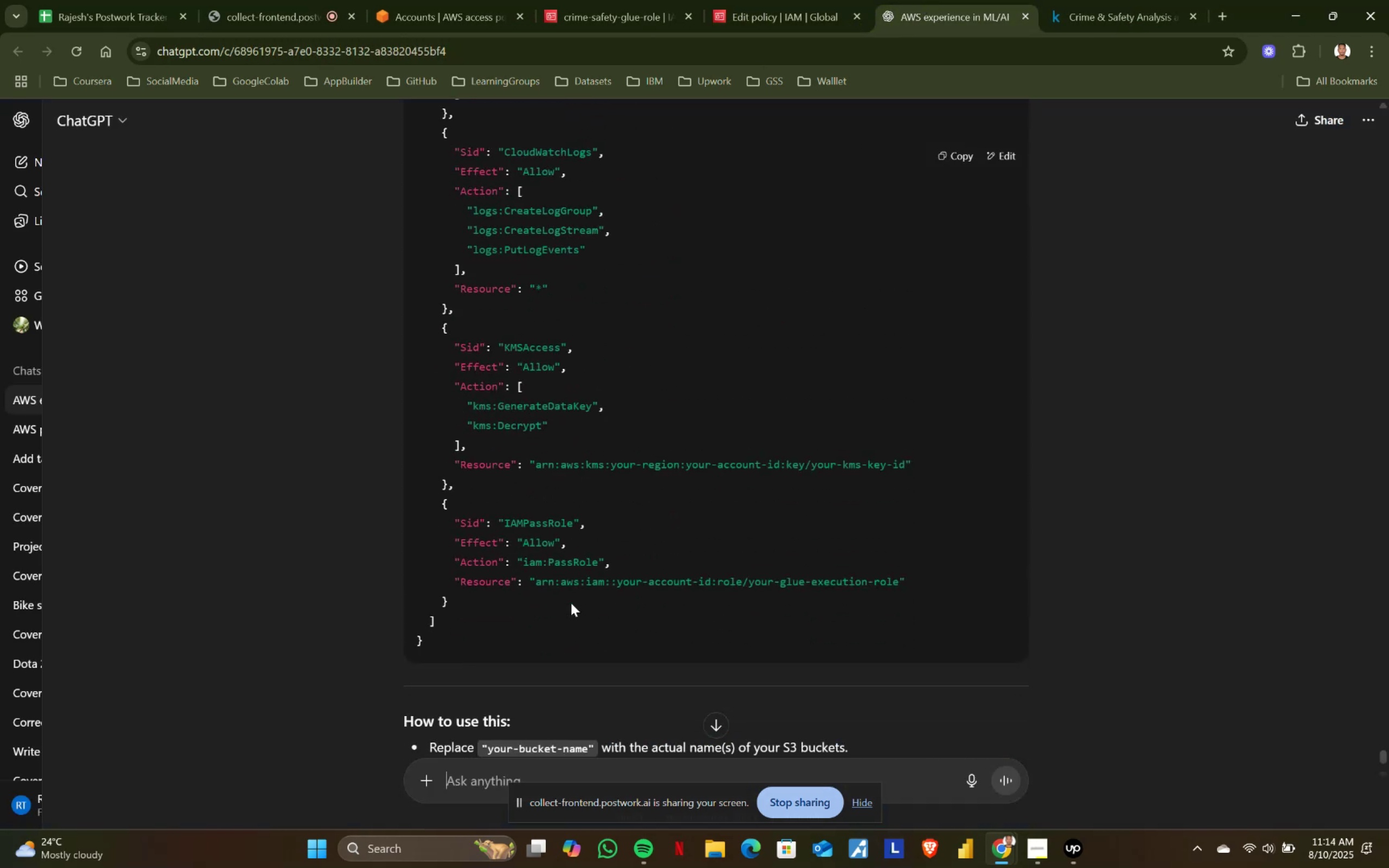 
scroll: coordinate [571, 603], scroll_direction: up, amount: 1.0
 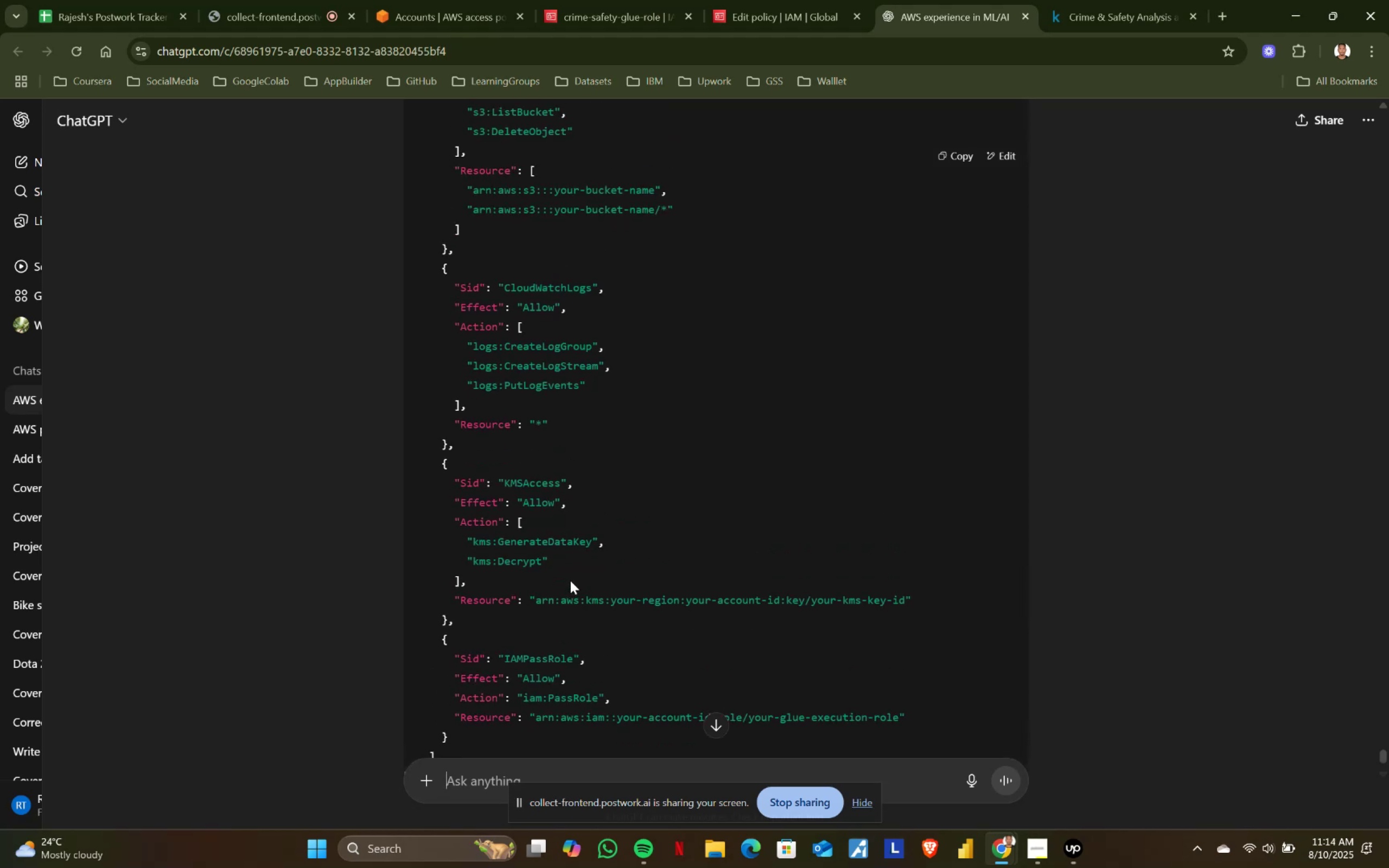 
scroll: coordinate [577, 585], scroll_direction: down, amount: 5.0
 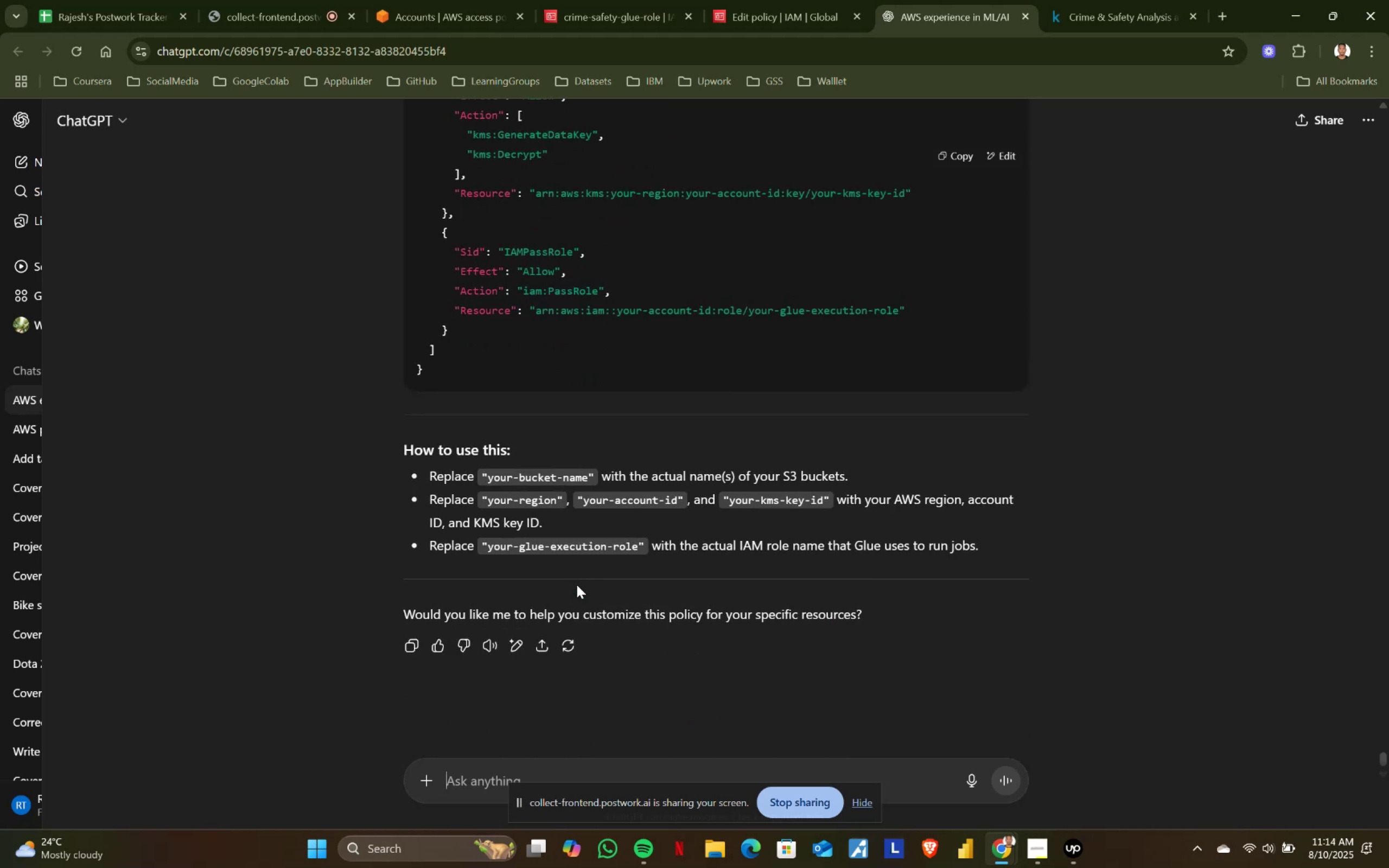 
scroll: coordinate [577, 585], scroll_direction: up, amount: 6.0
 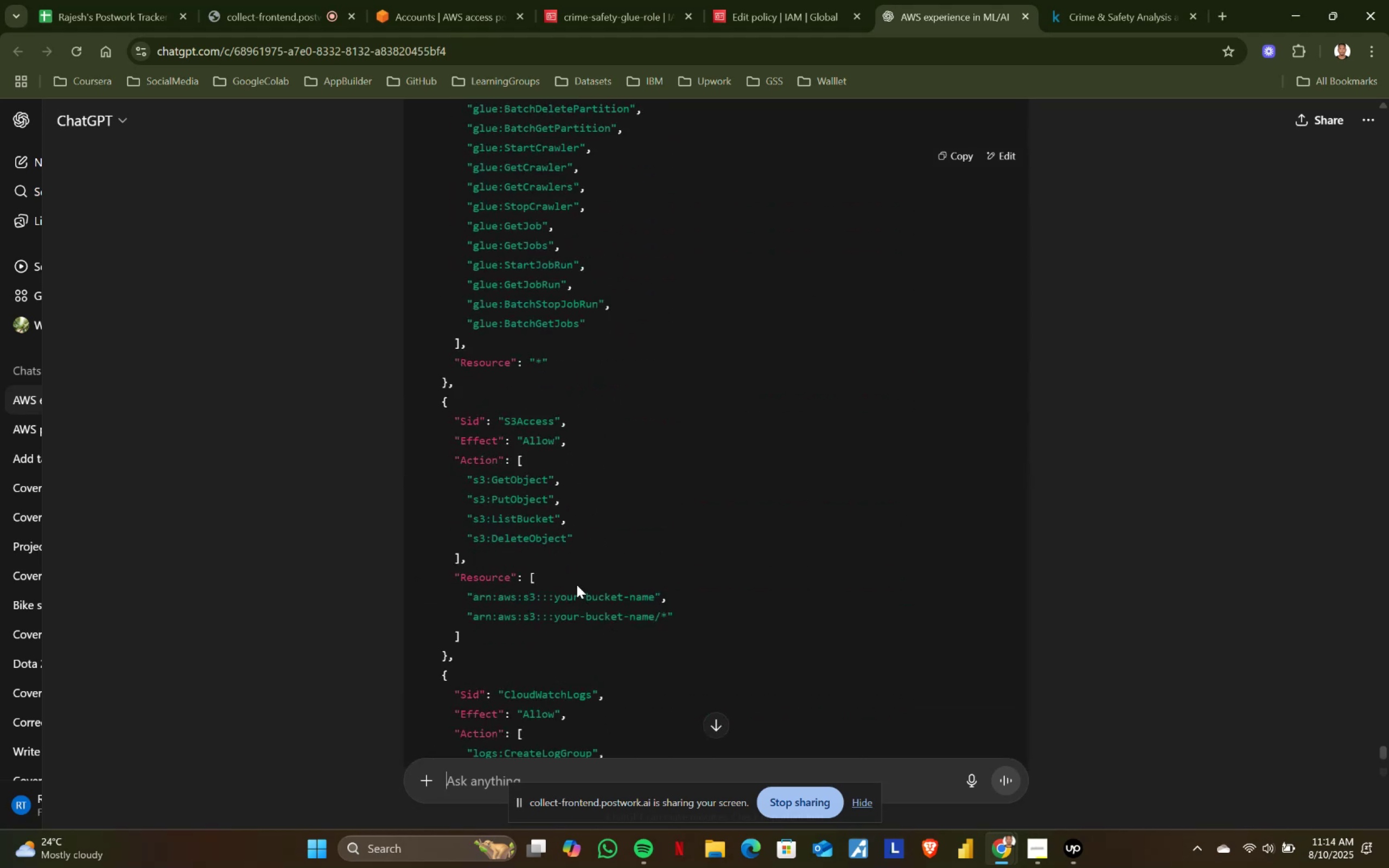 
scroll: coordinate [577, 585], scroll_direction: down, amount: 5.0
 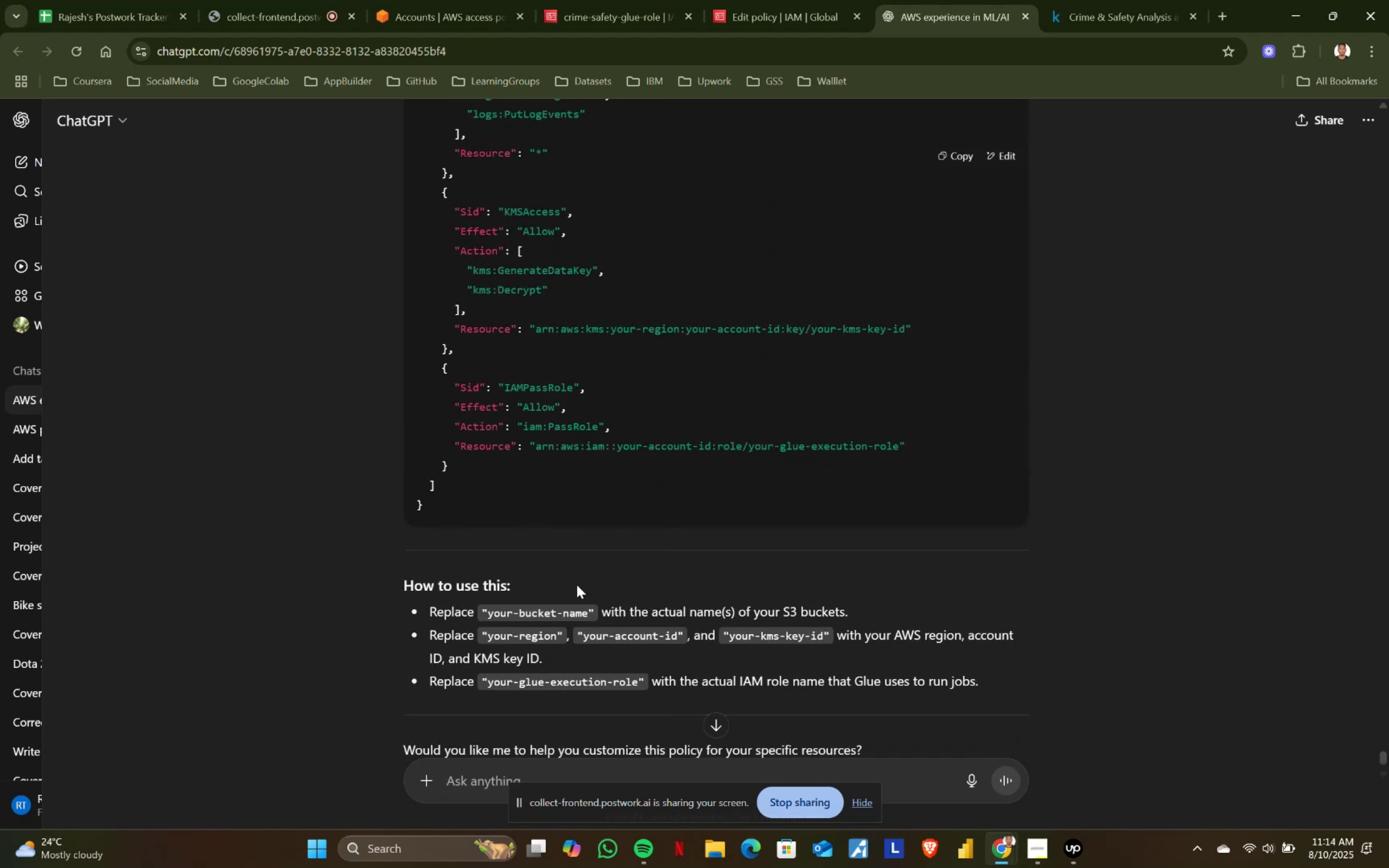 
left_click([751, 0])
 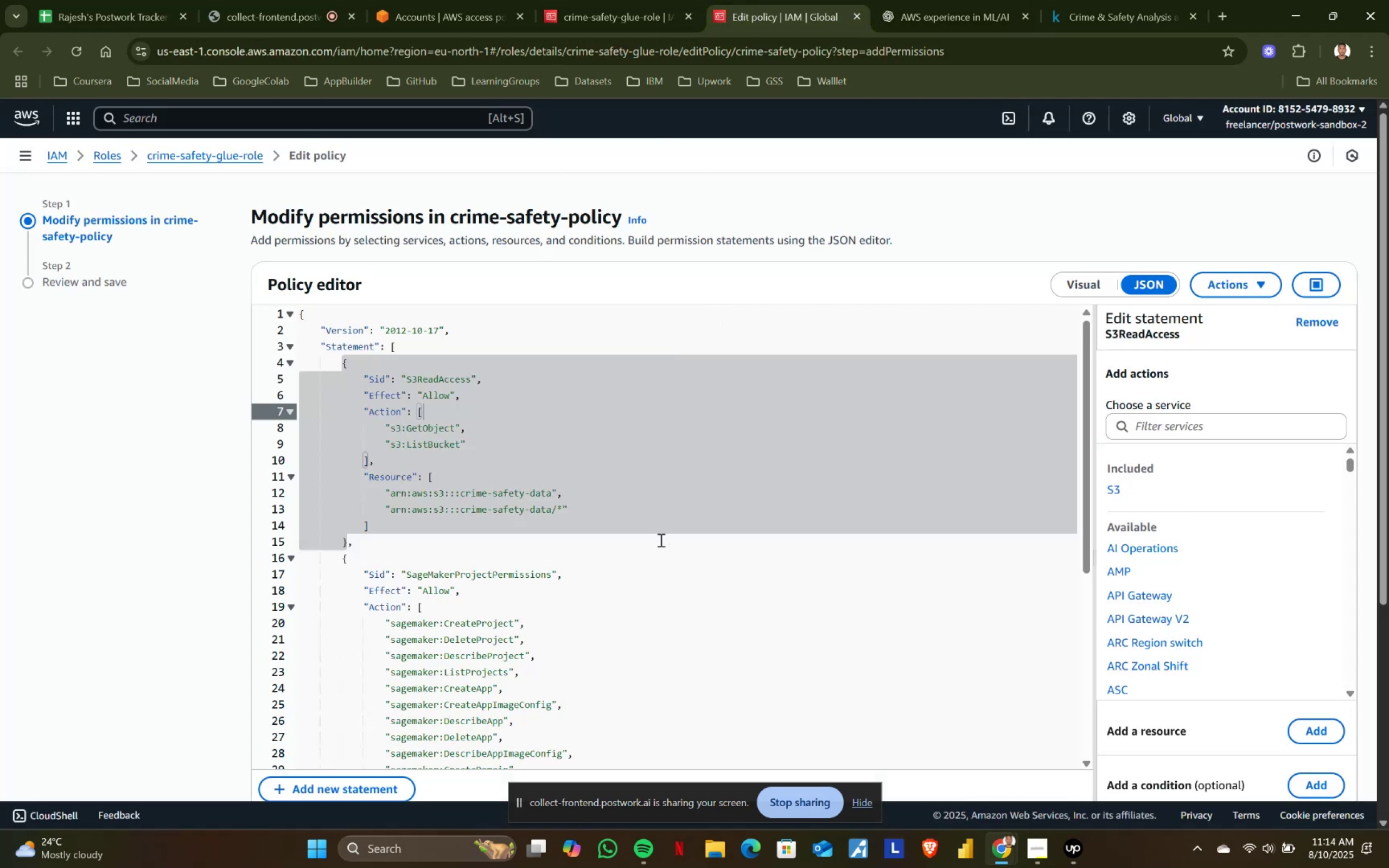 
scroll: coordinate [658, 541], scroll_direction: down, amount: 3.0
 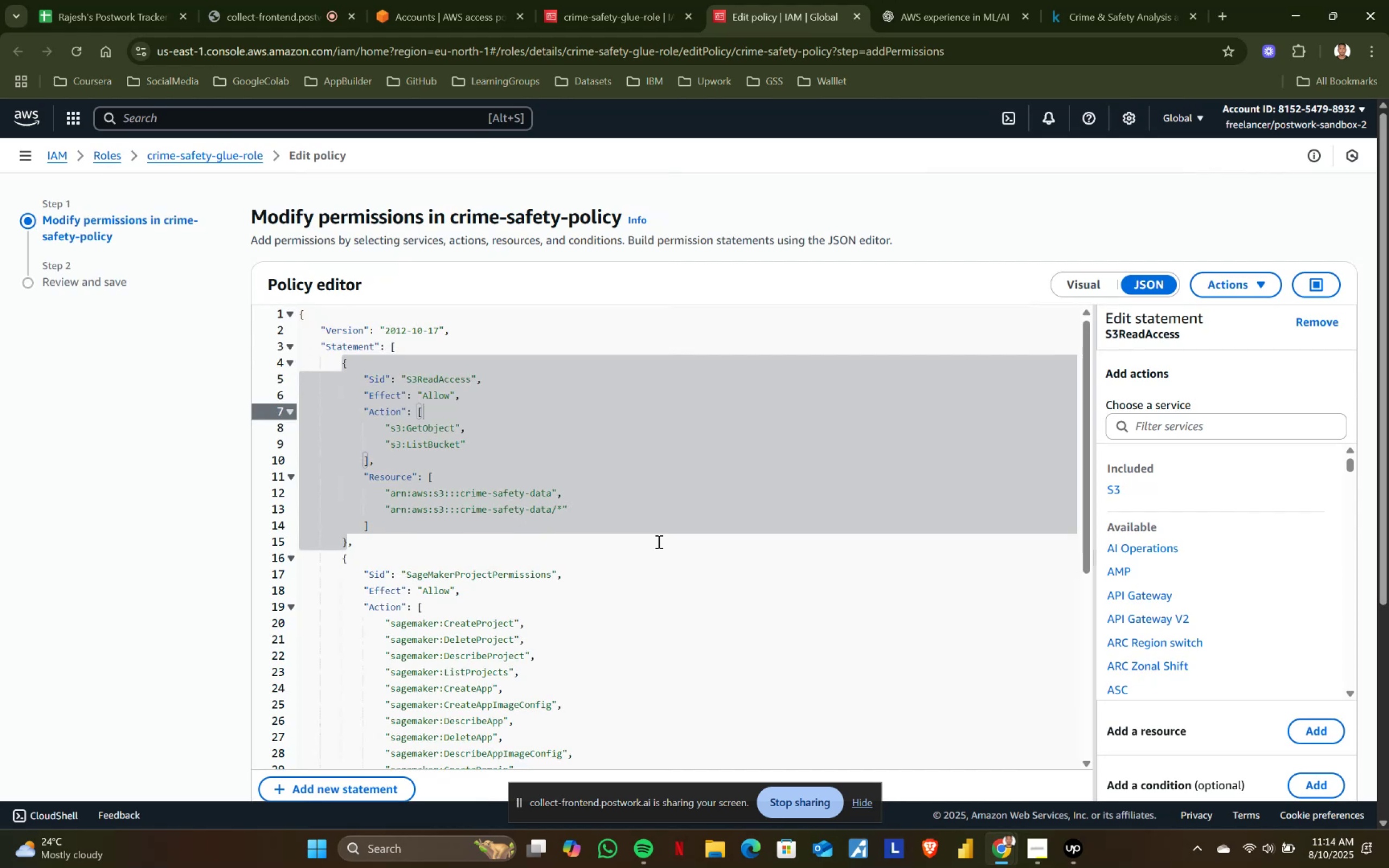 
left_click([658, 541])
 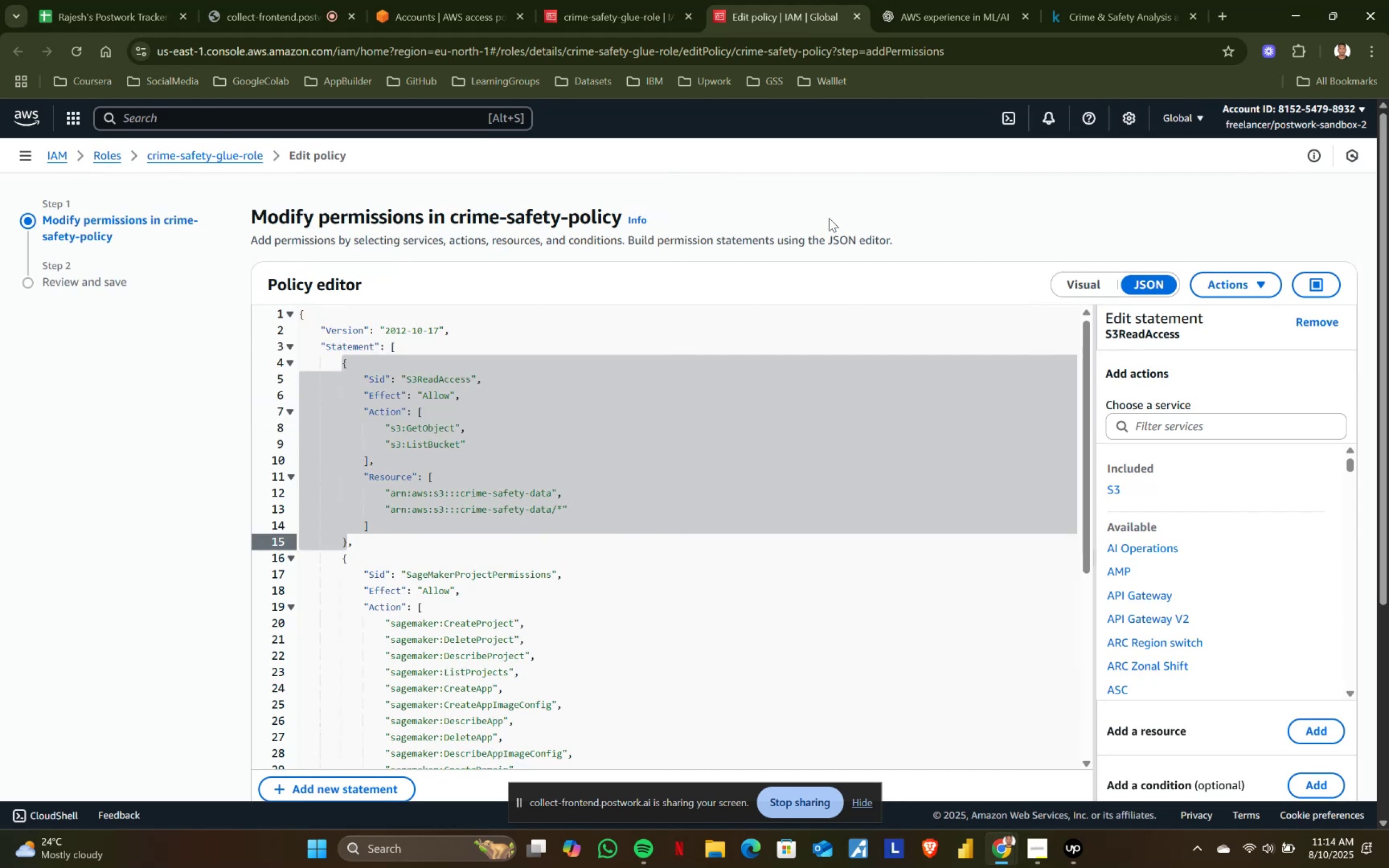 
left_click([1001, 0])
 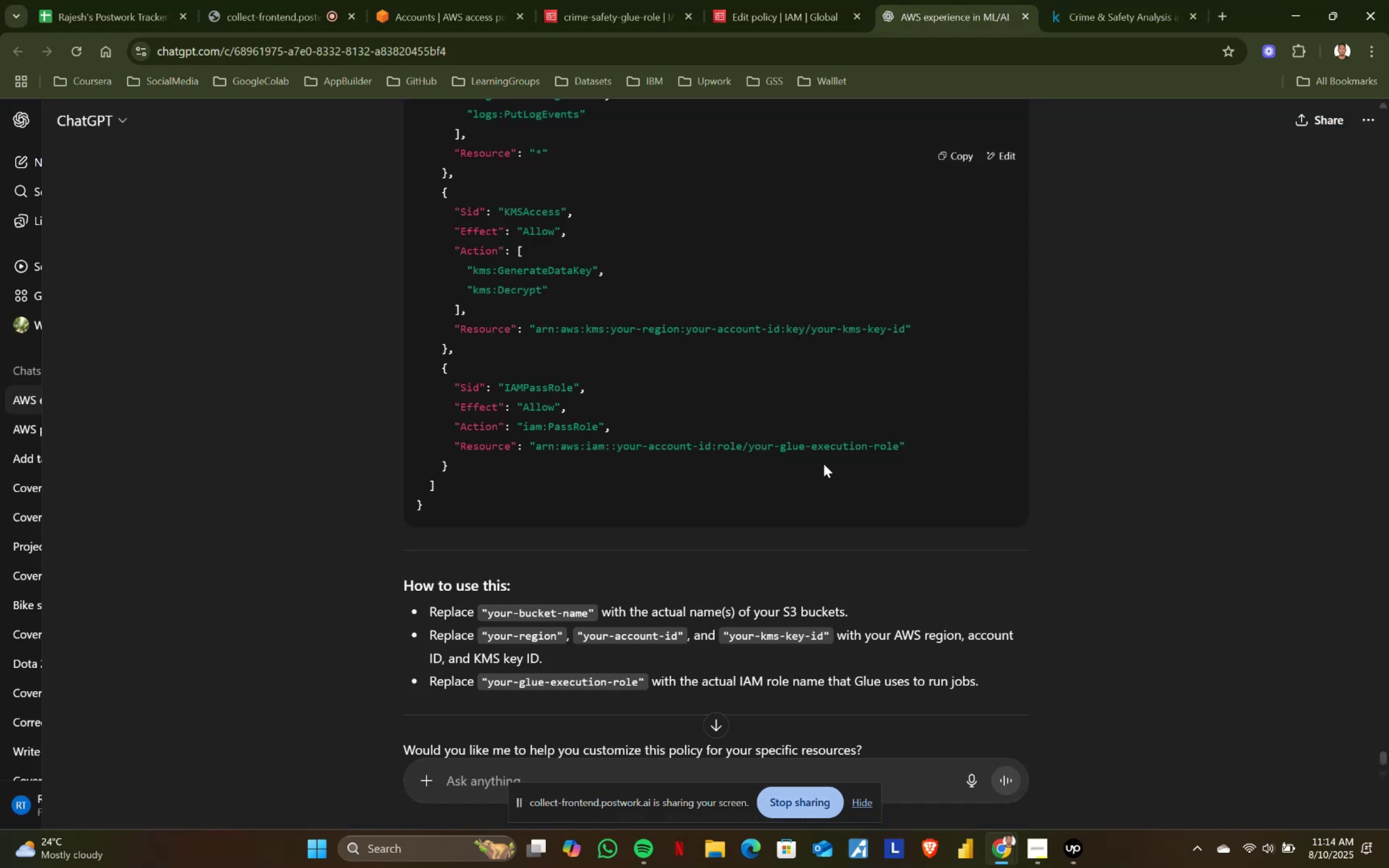 
wait(10.12)
 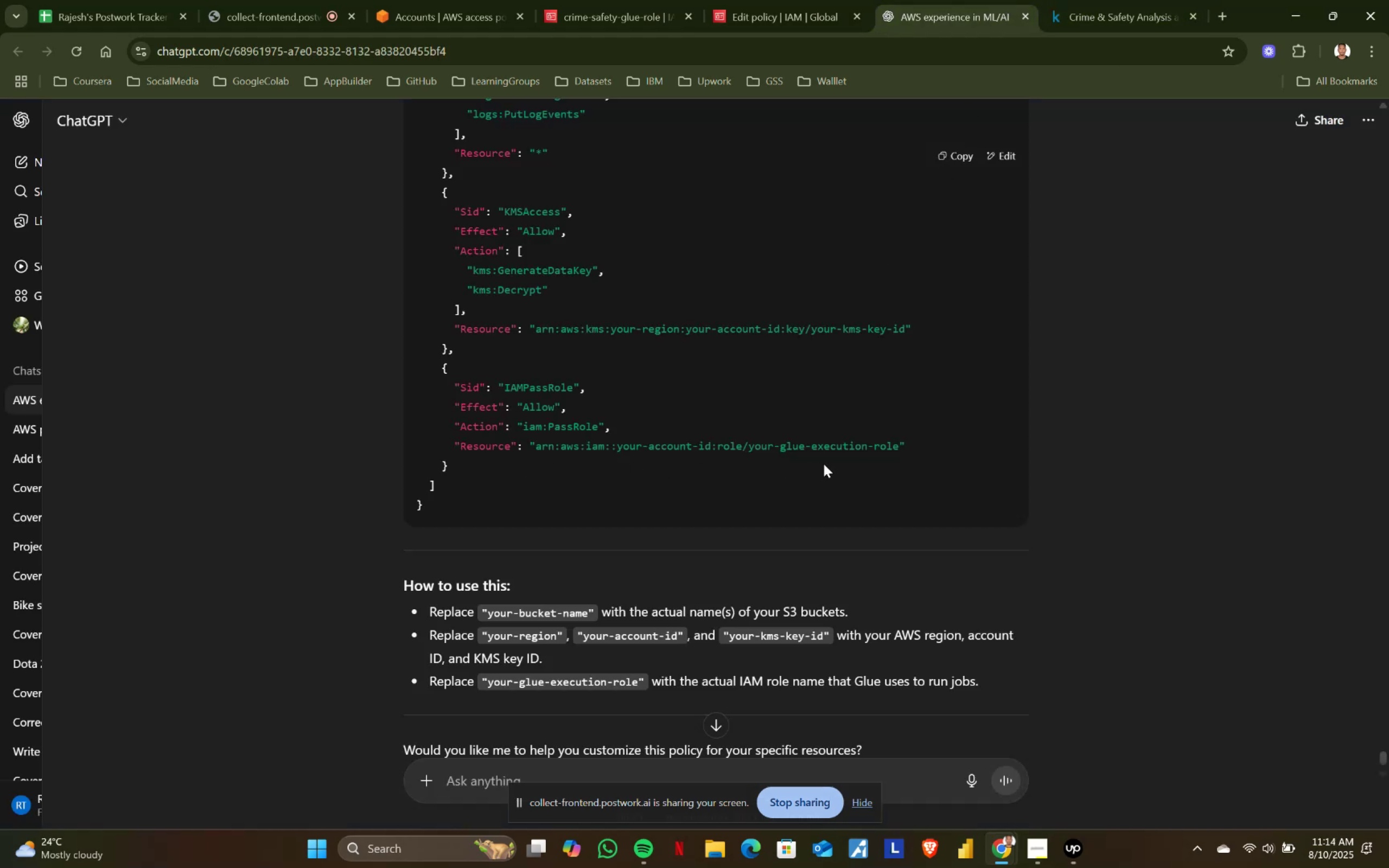 
scroll: coordinate [824, 464], scroll_direction: up, amount: 2.0
 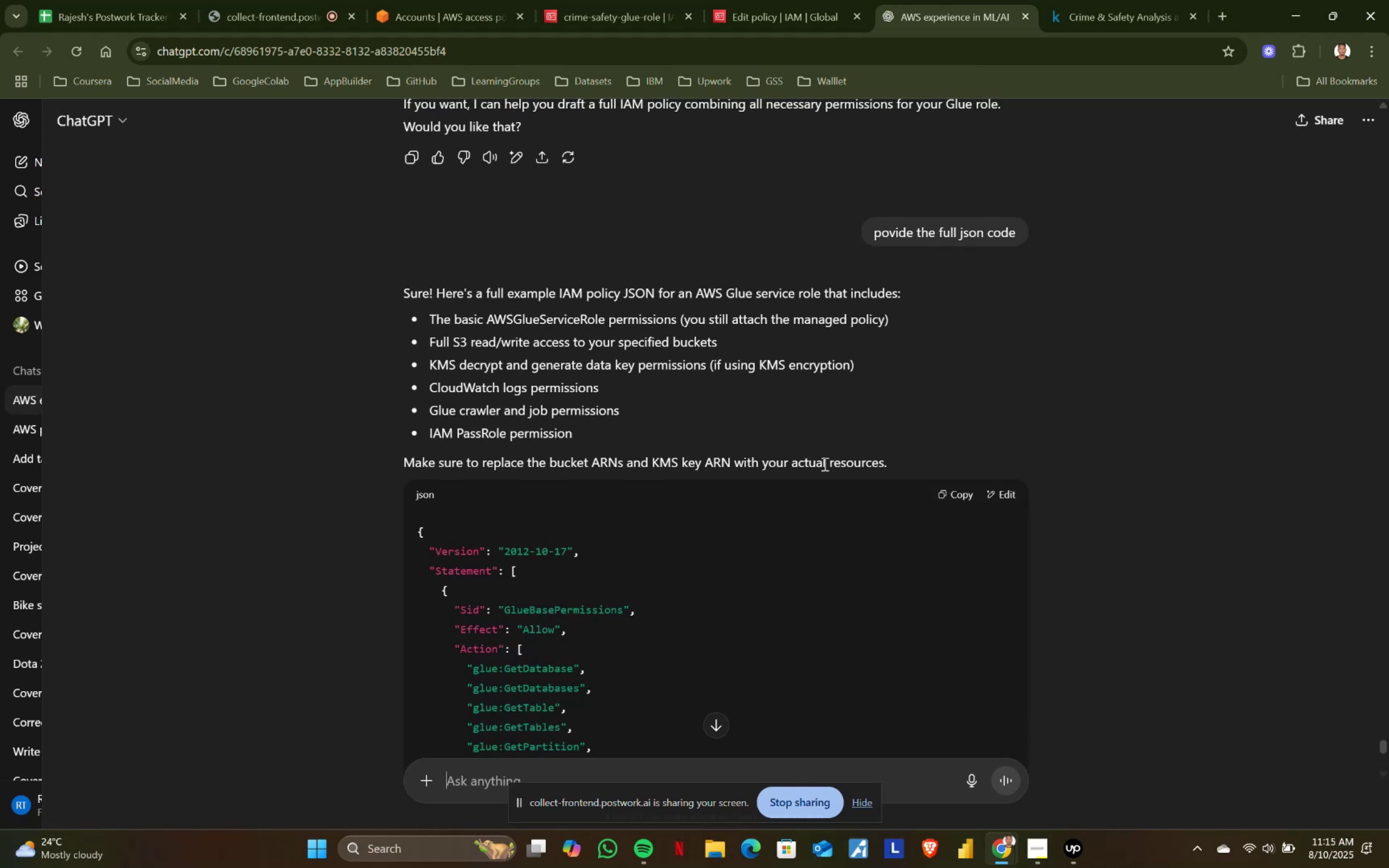 
wait(10.57)
 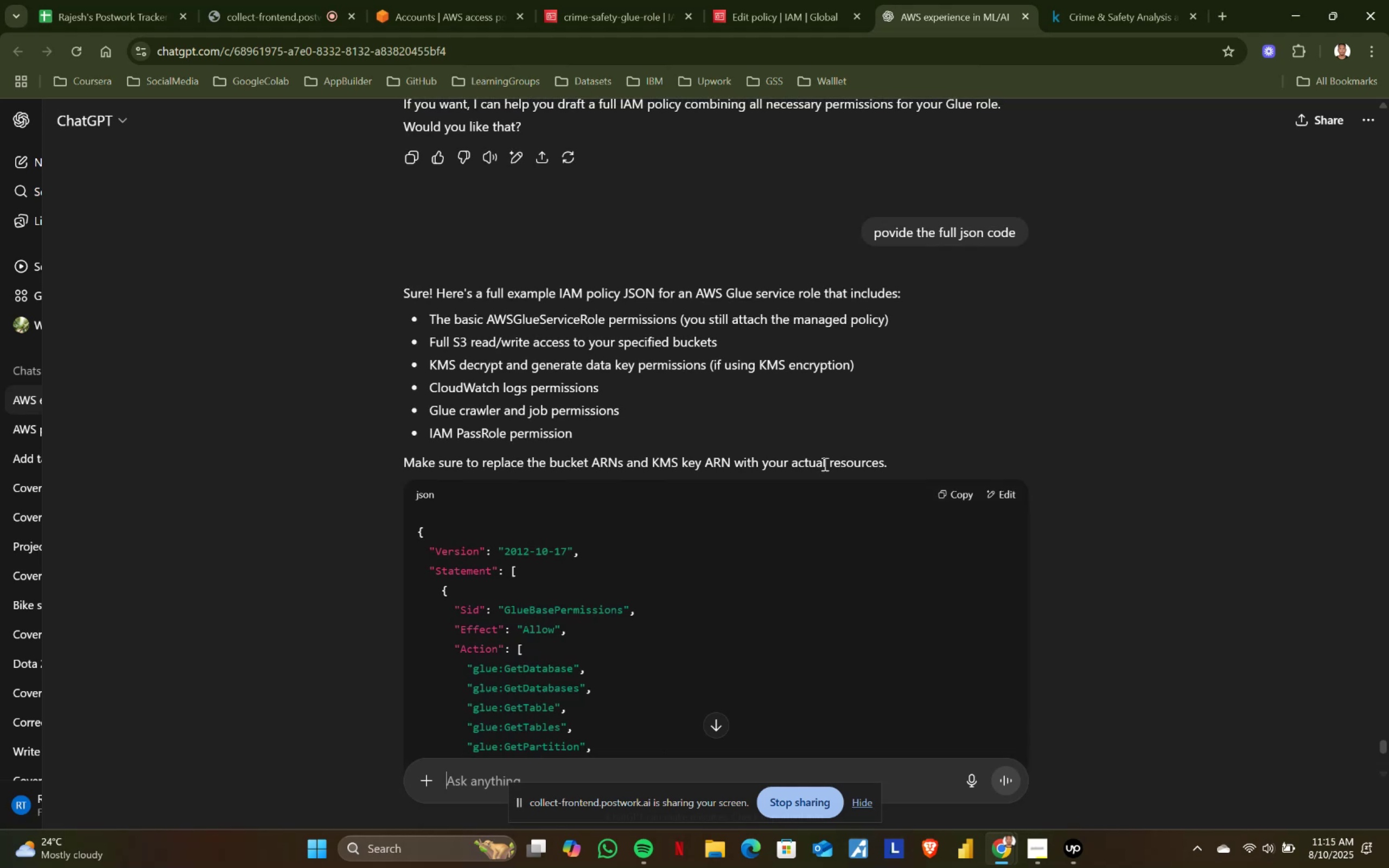 
scroll: coordinate [464, 765], scroll_direction: down, amount: 15.0
 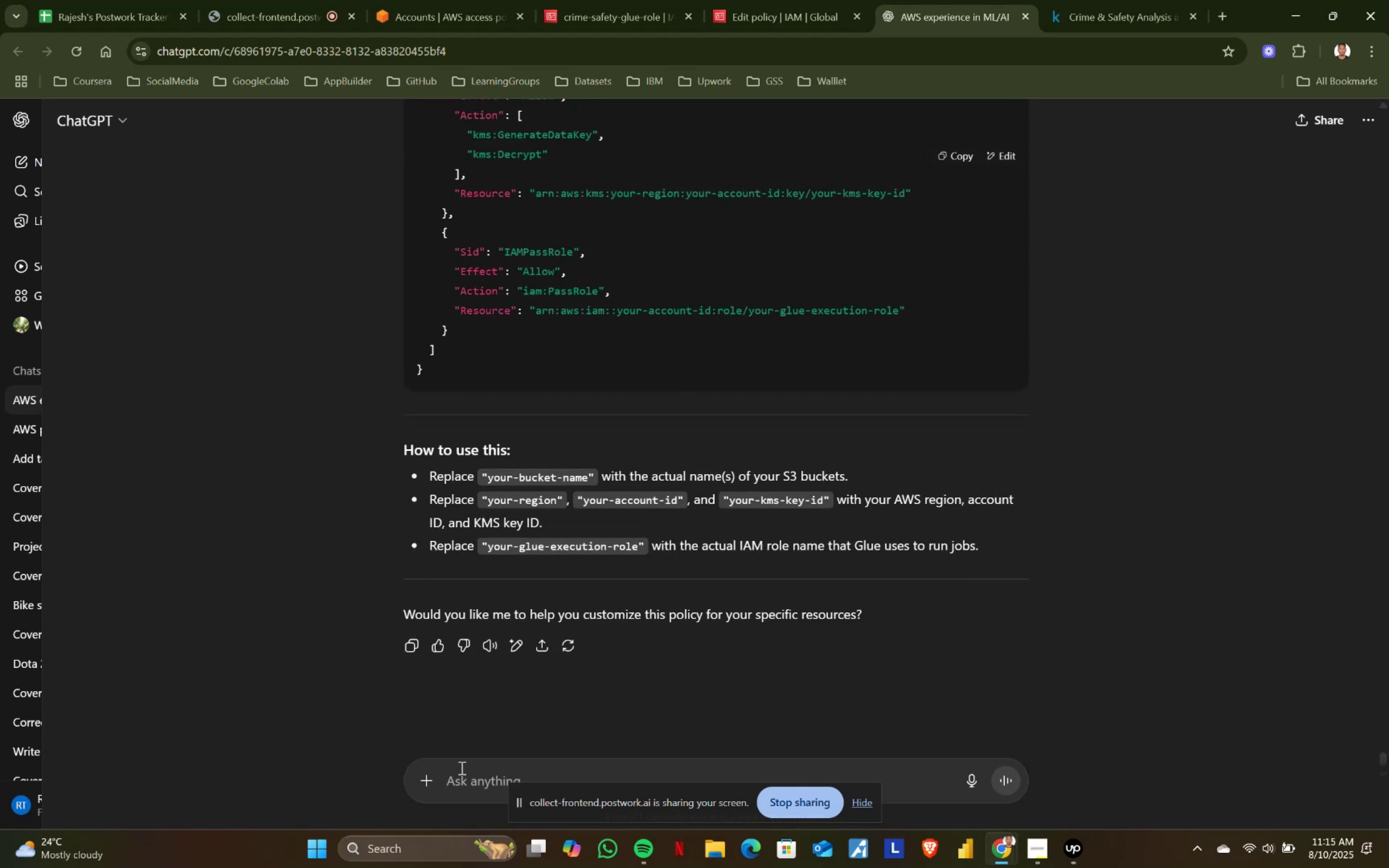 
left_click([459, 778])
 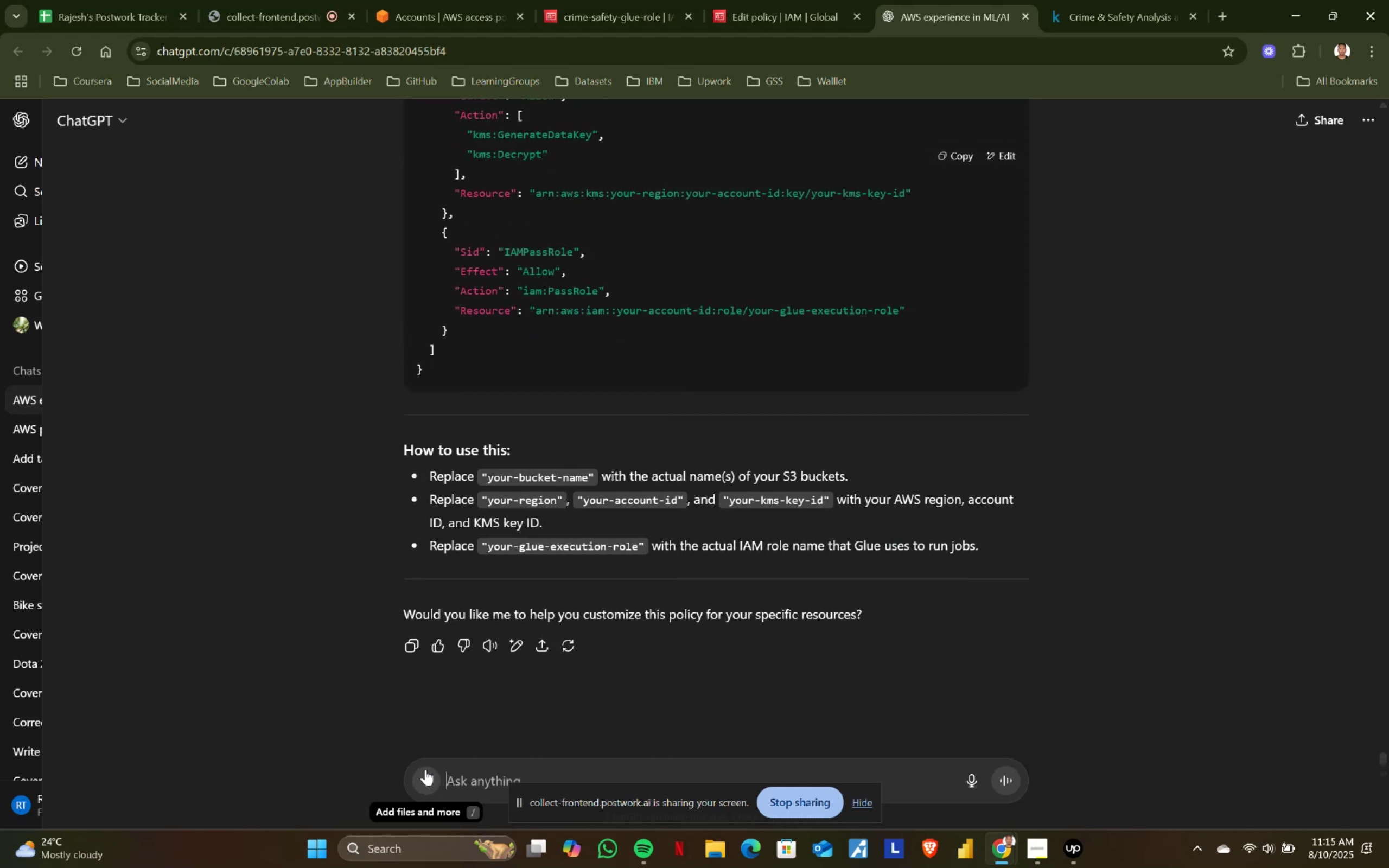 
type(wil )
key(Backspace)
type(l this help in creating project)
 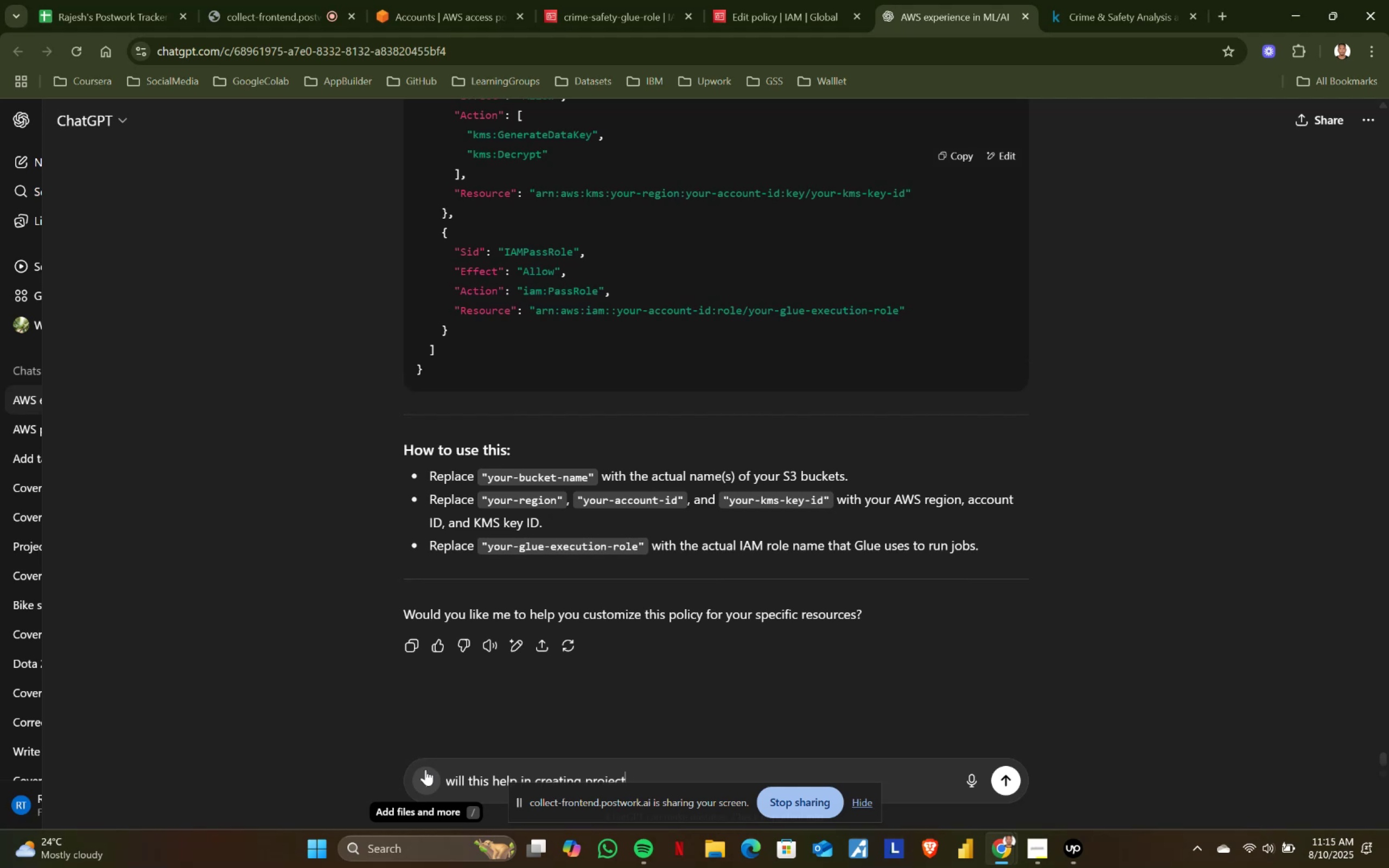 
key(Enter)
 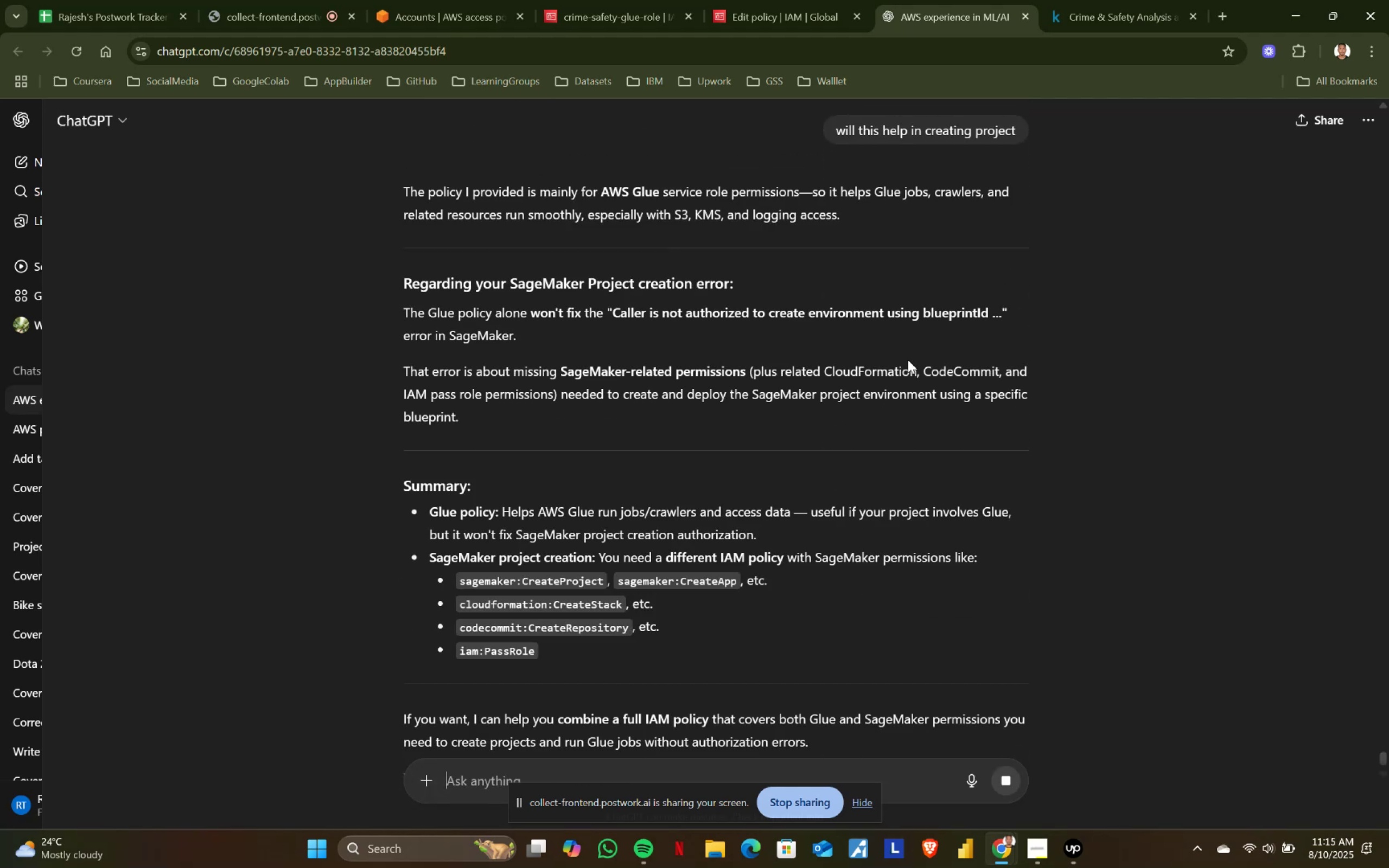 
wait(5.44)
 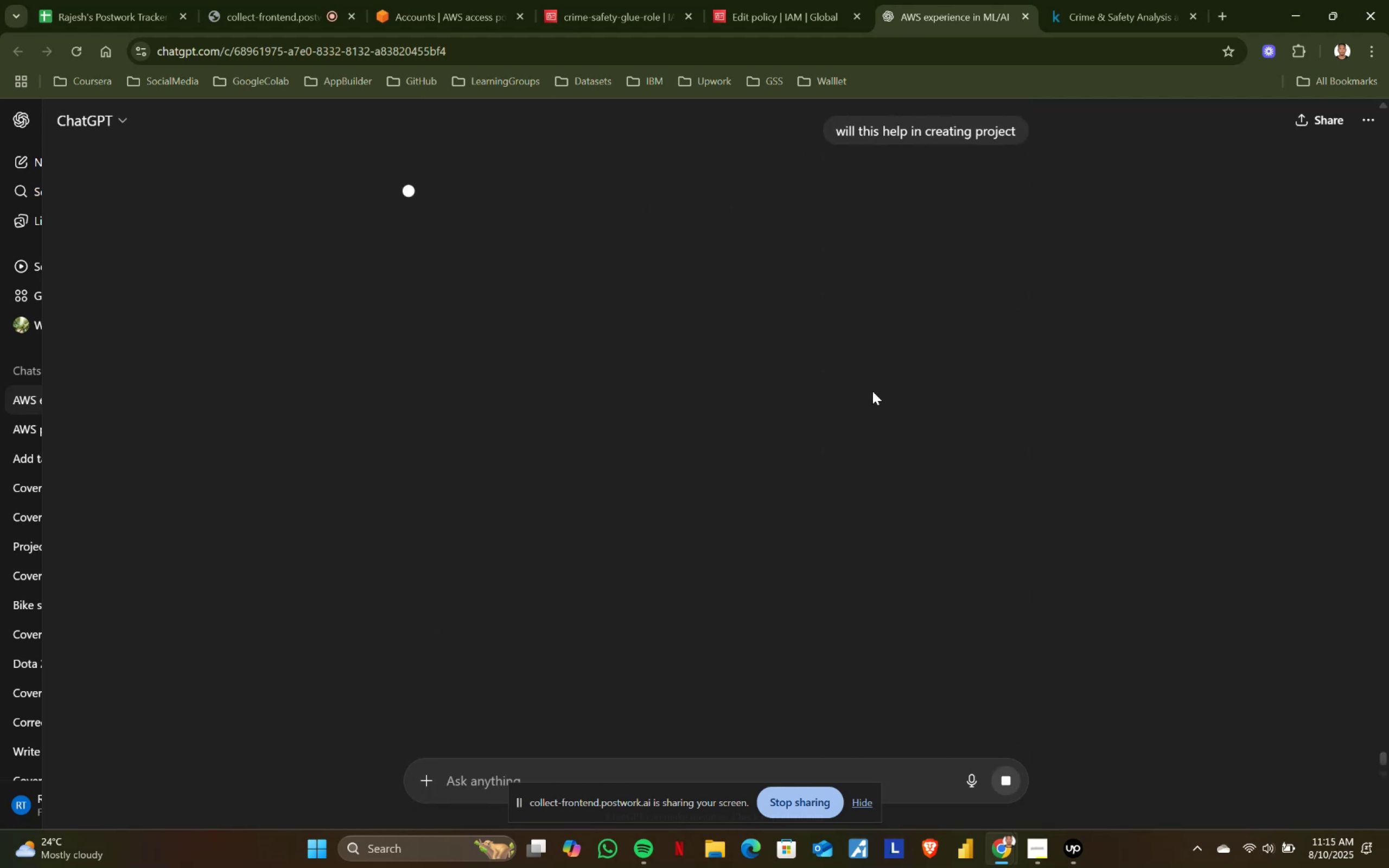 
scroll: coordinate [913, 352], scroll_direction: down, amount: 6.0
 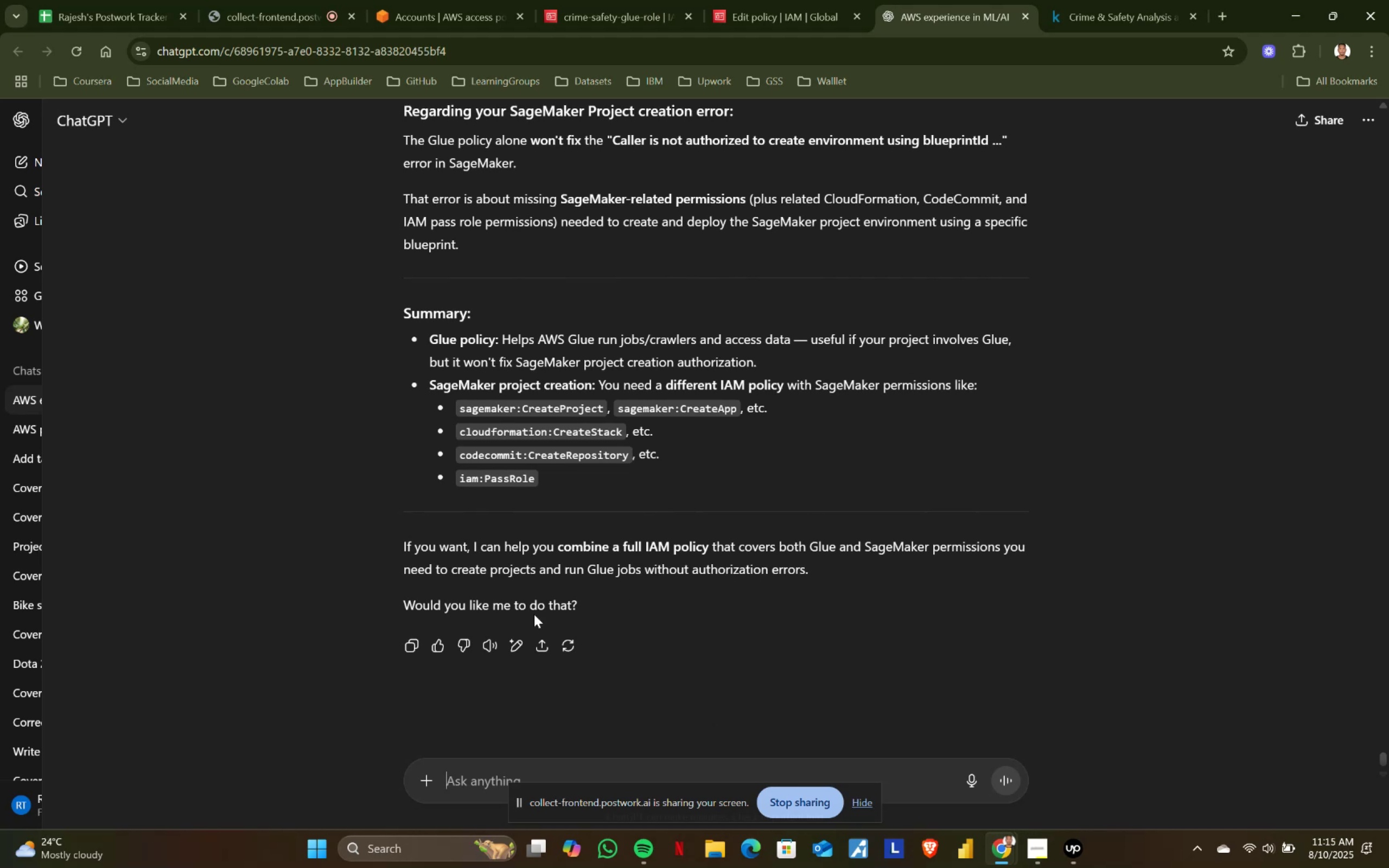 
left_click_drag(start_coordinate=[380, 600], to_coordinate=[737, 600])
 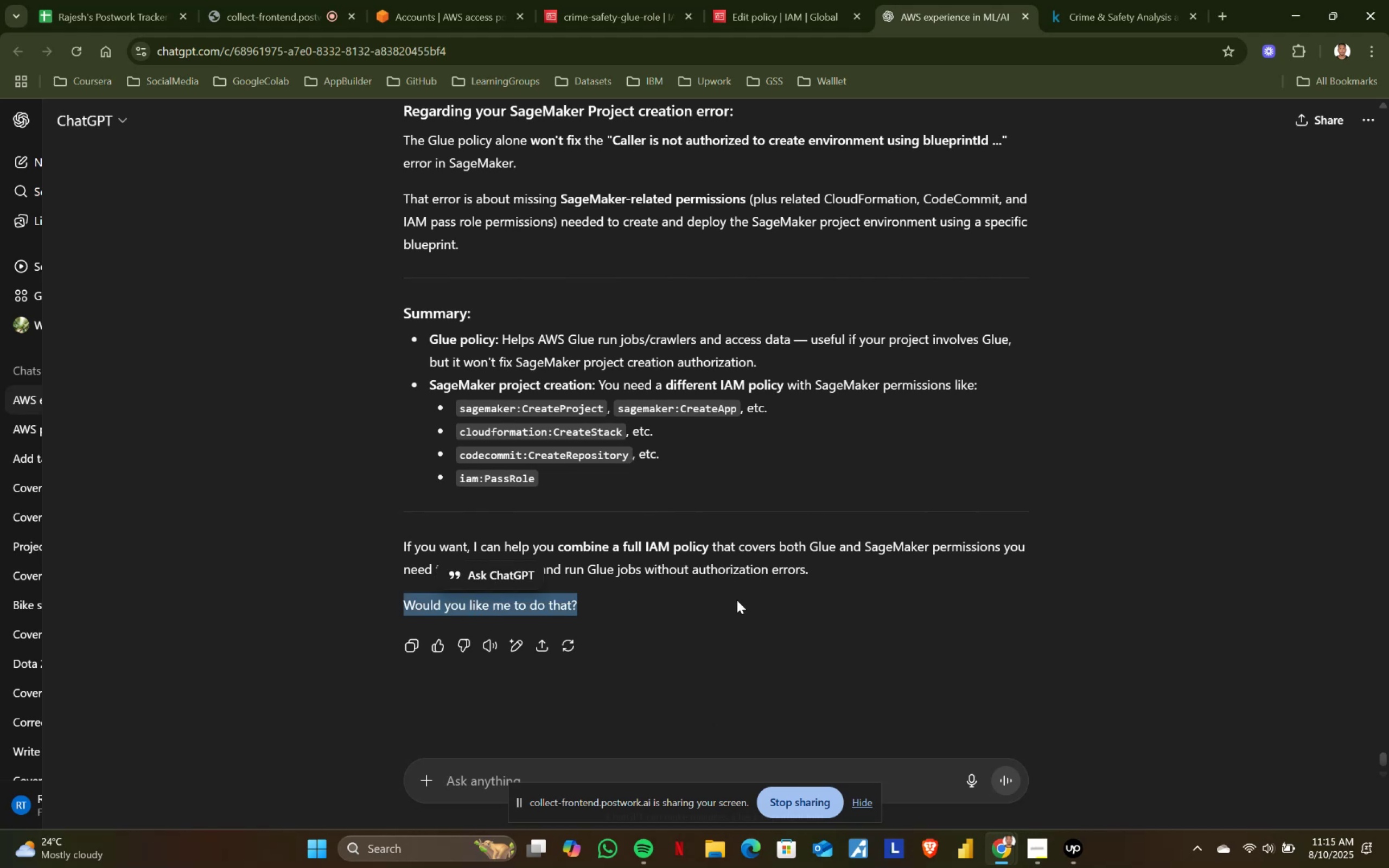 
double_click([737, 600])
 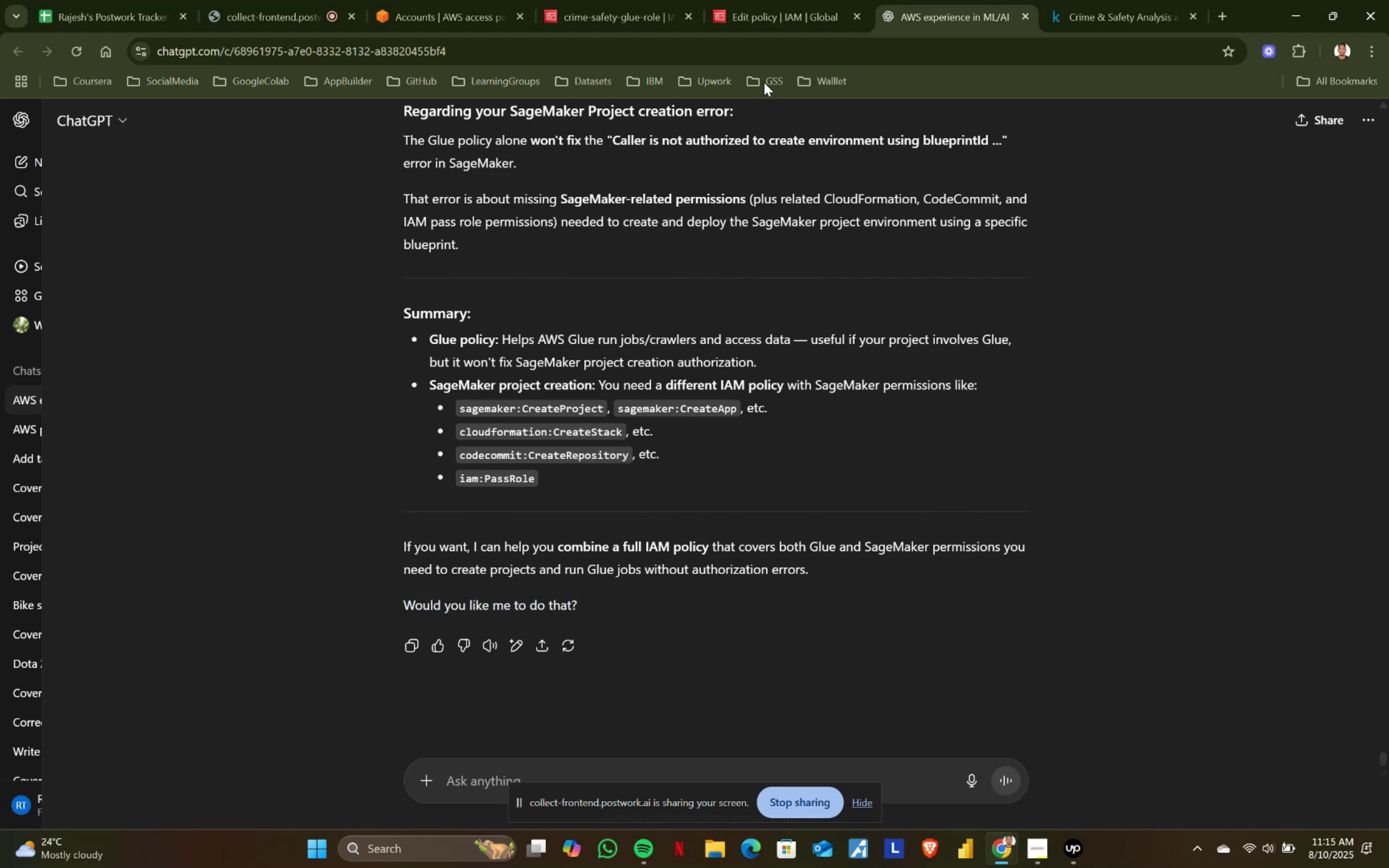 
left_click([766, 0])
 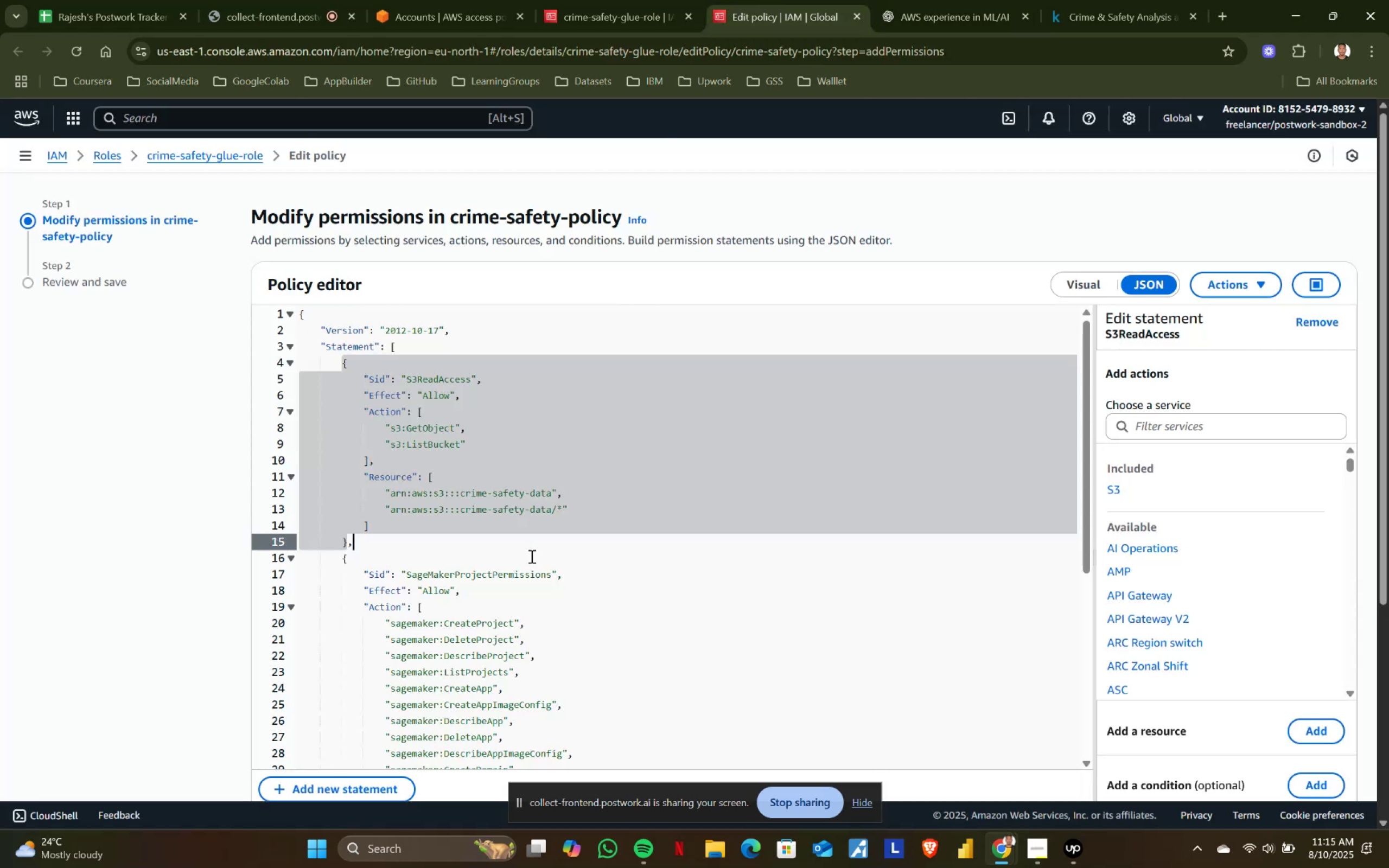 
left_click([531, 556])
 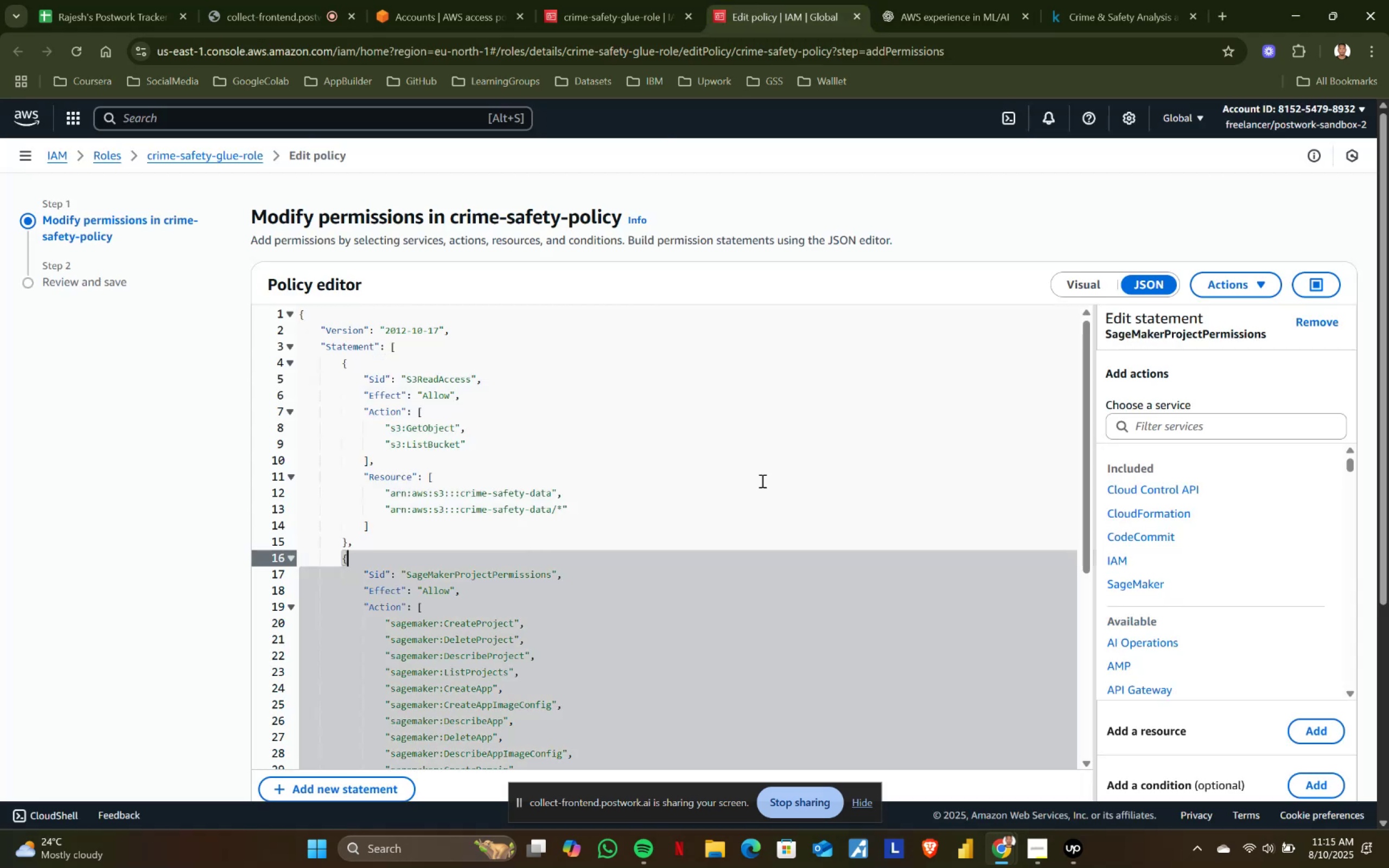 
scroll: coordinate [792, 473], scroll_direction: up, amount: 1.0
 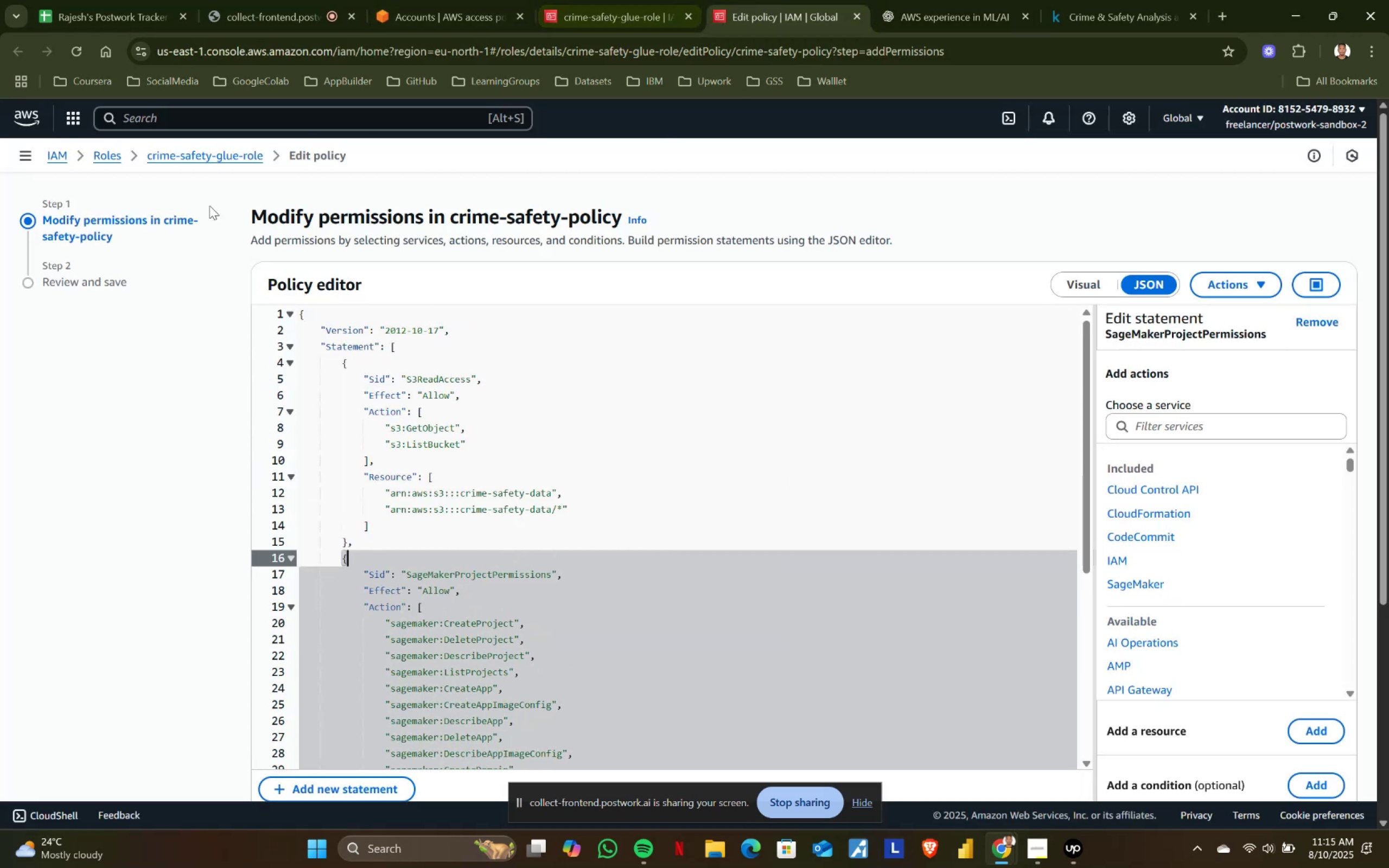 
left_click([73, 118])
 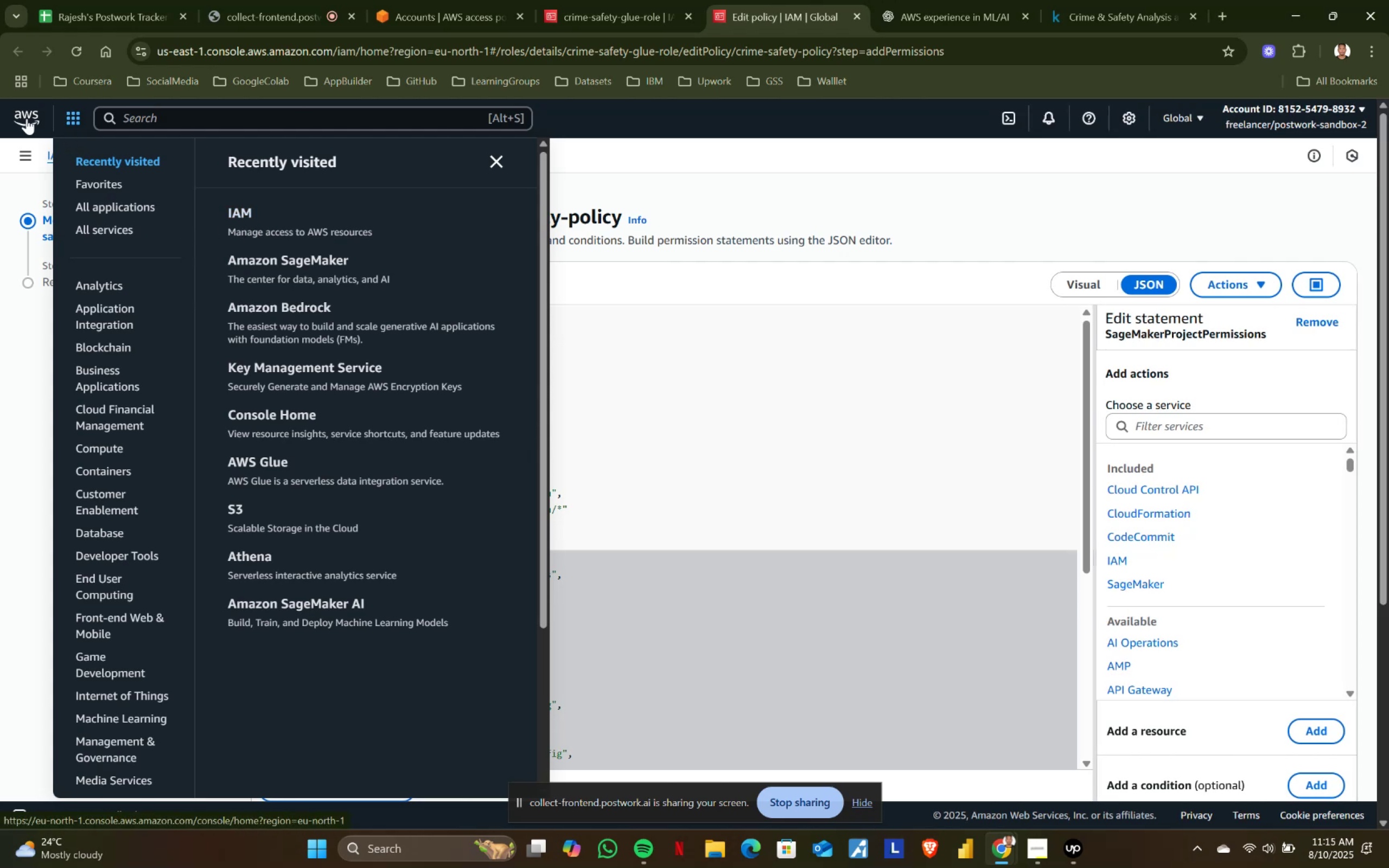 
left_click([27, 118])
 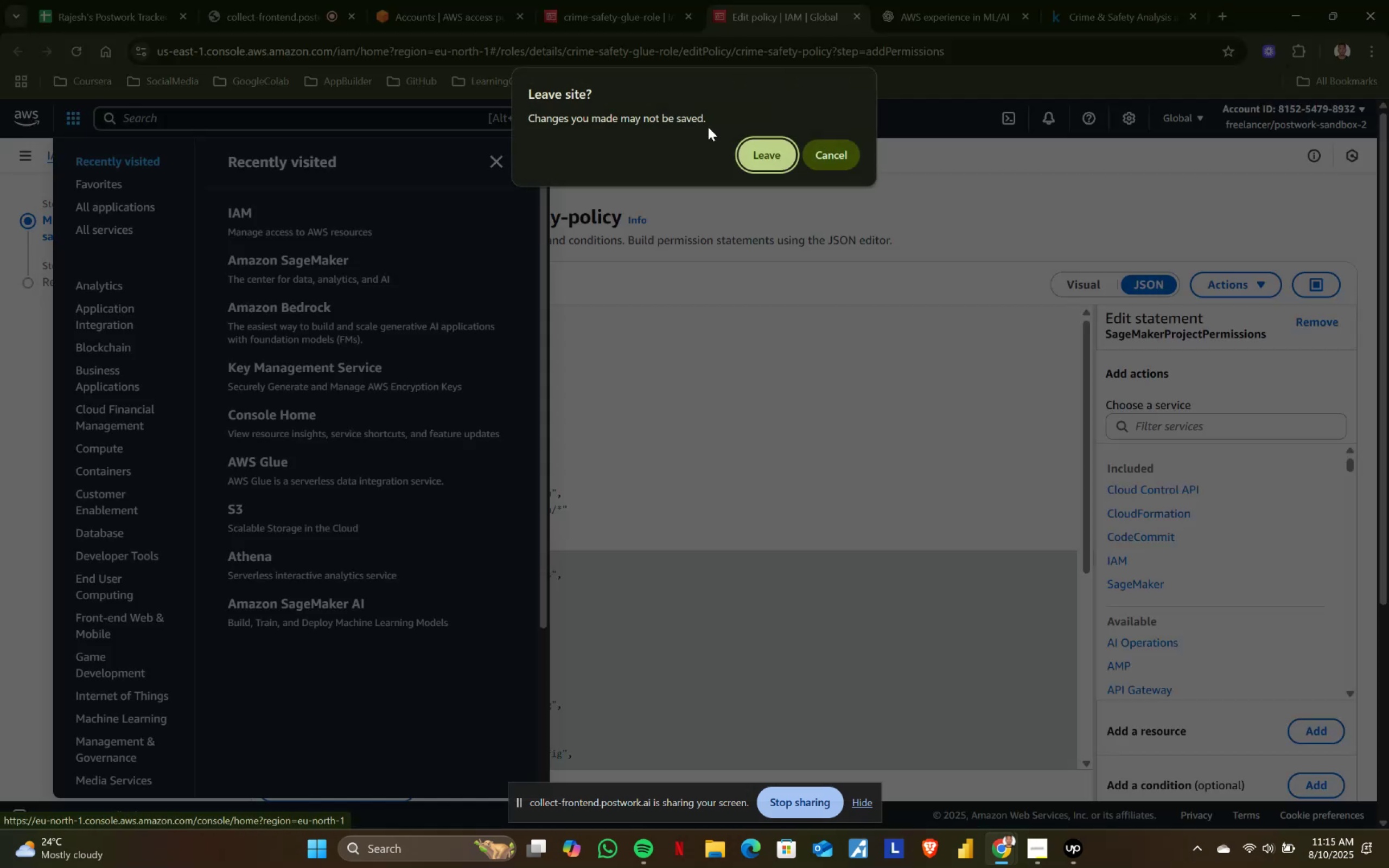 
left_click([751, 153])
 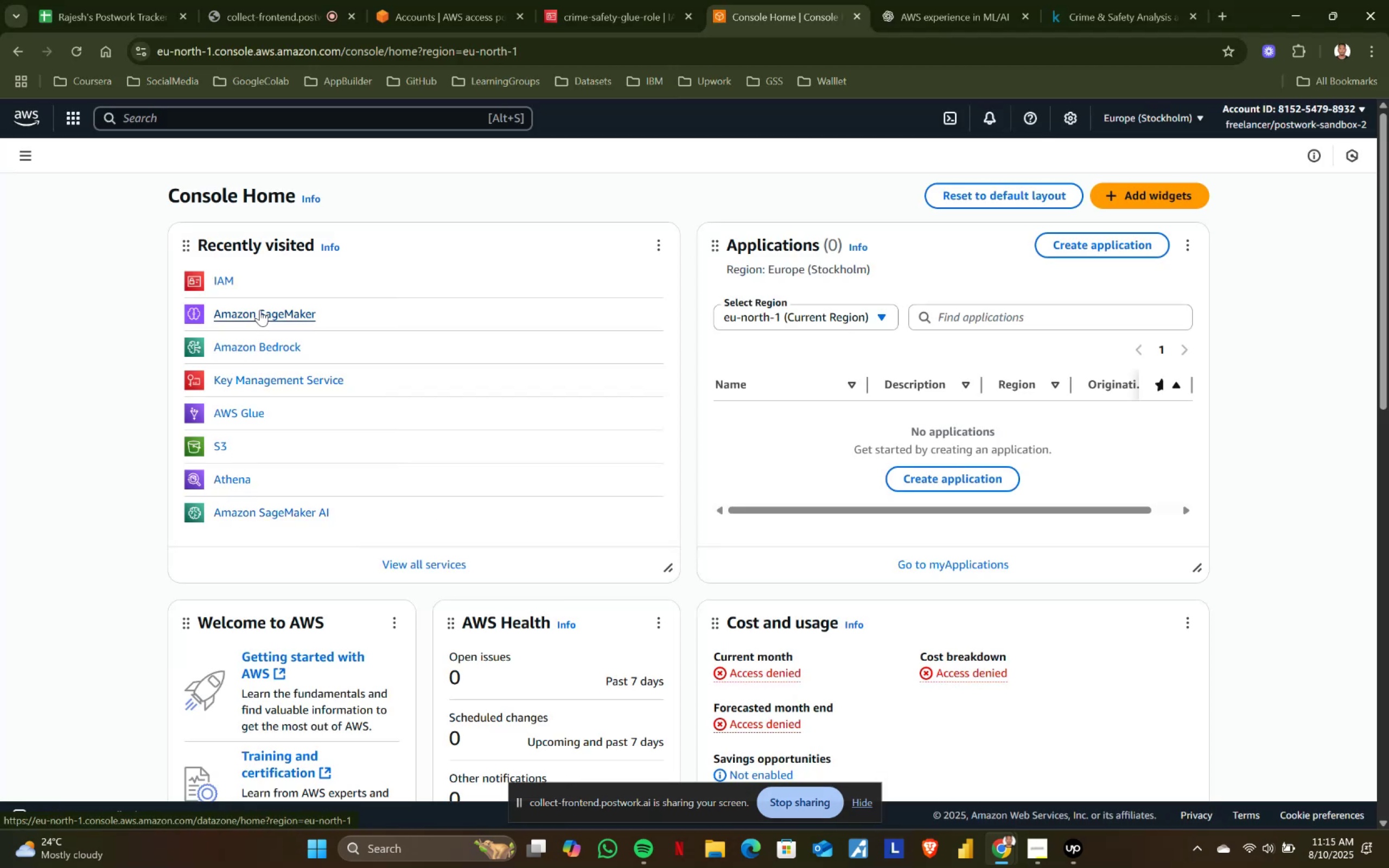 
wait(6.23)
 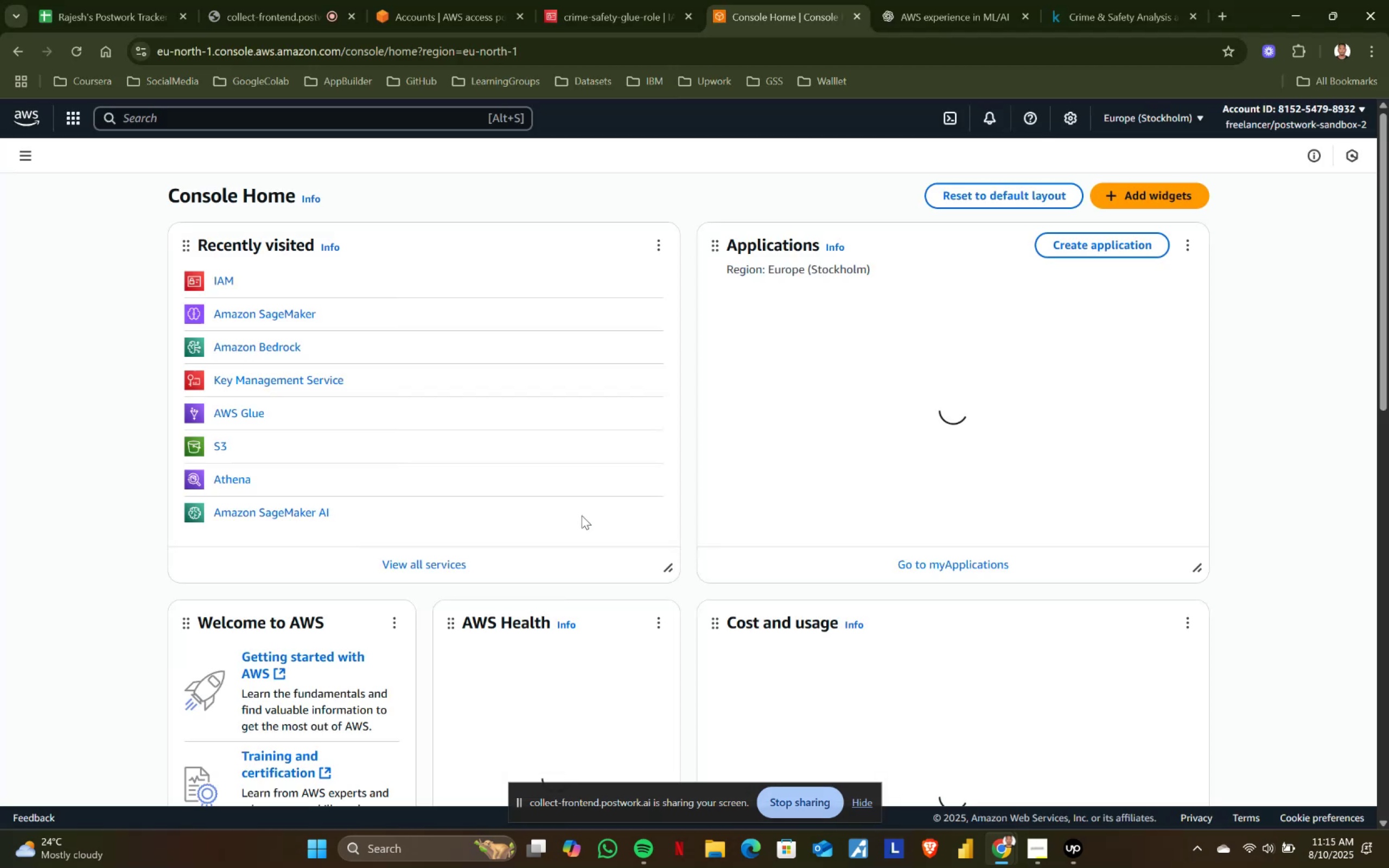 
scroll: coordinate [264, 312], scroll_direction: down, amount: 1.0
 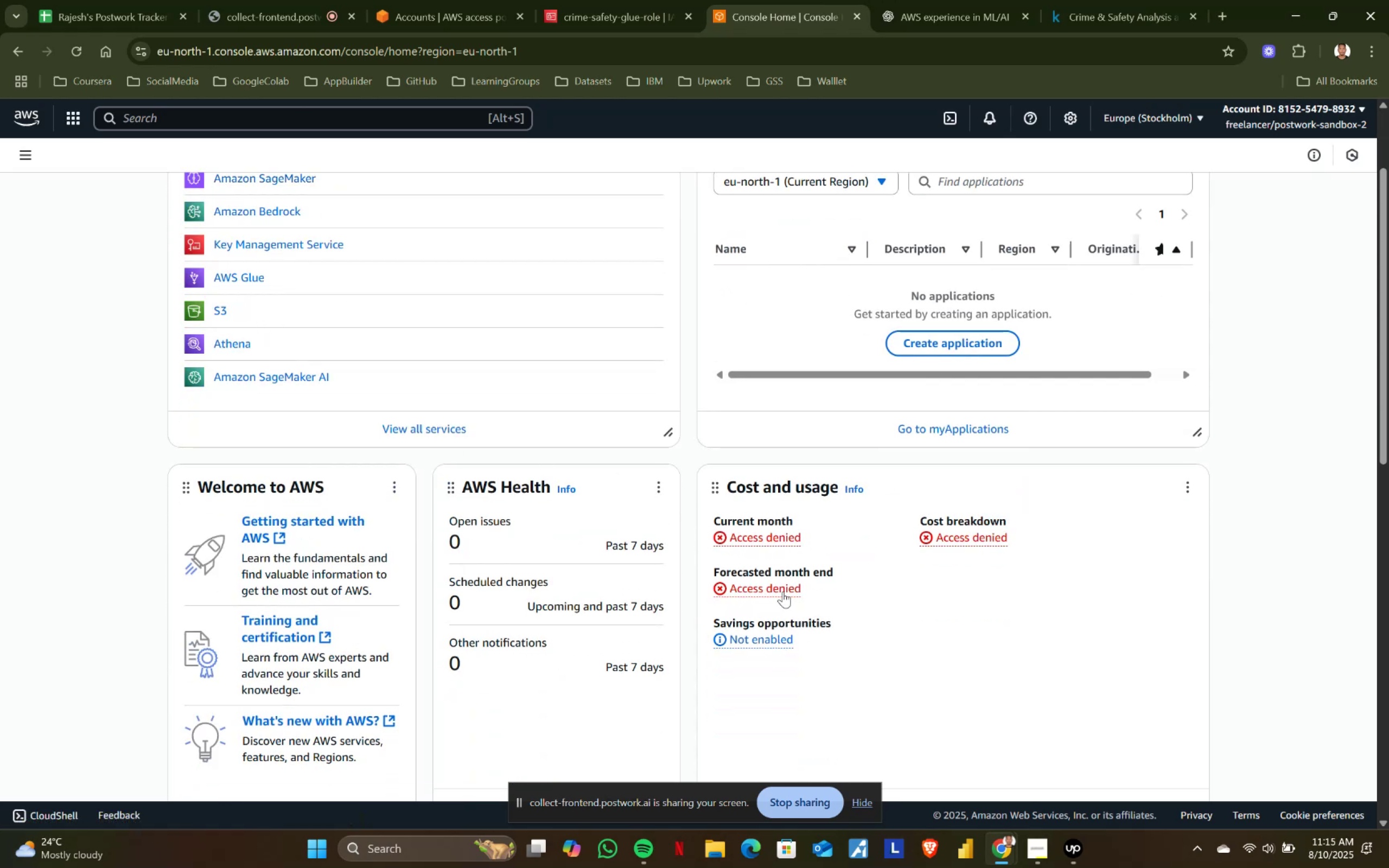 
wait(6.61)
 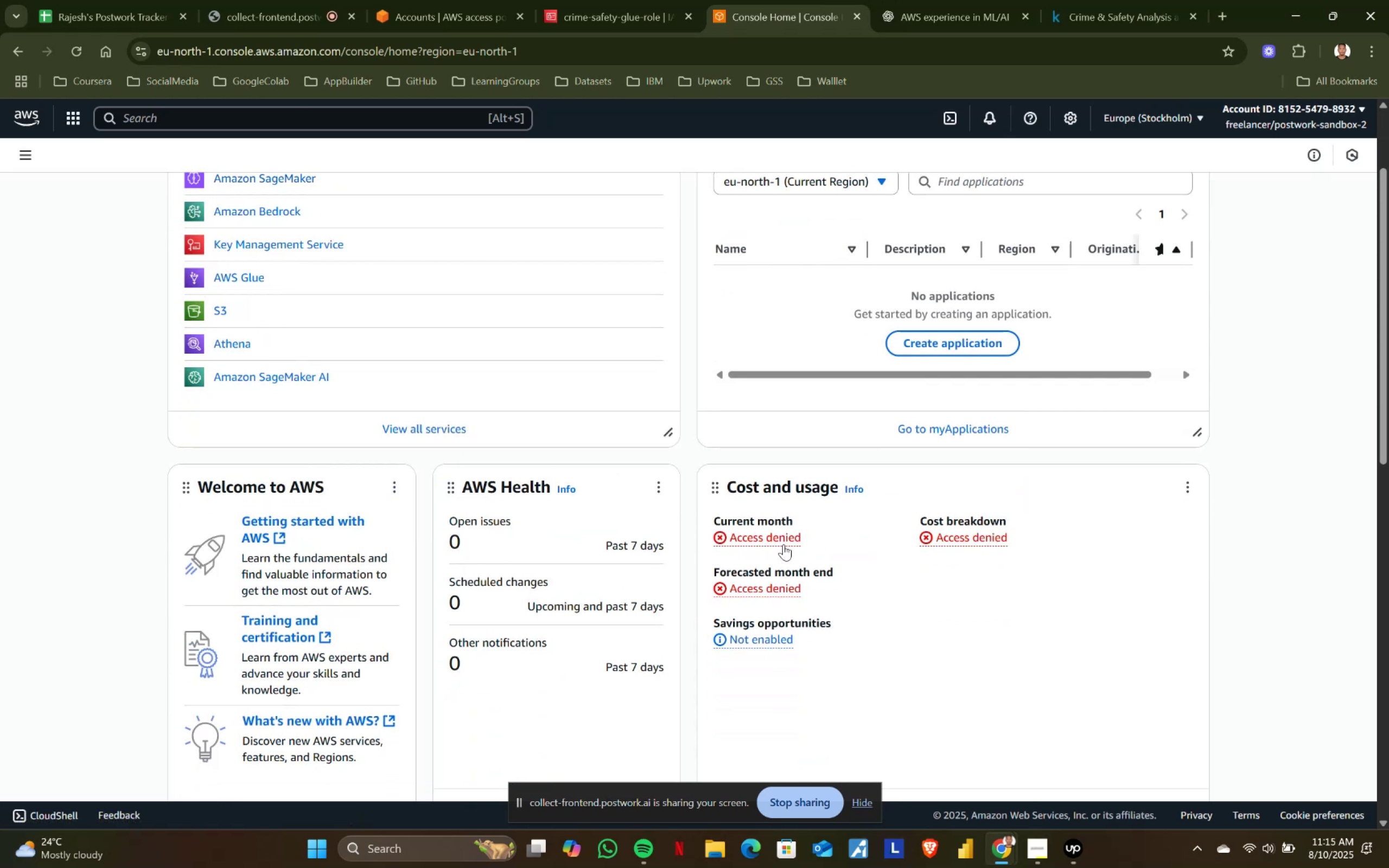 
scroll: coordinate [558, 579], scroll_direction: down, amount: 6.0
 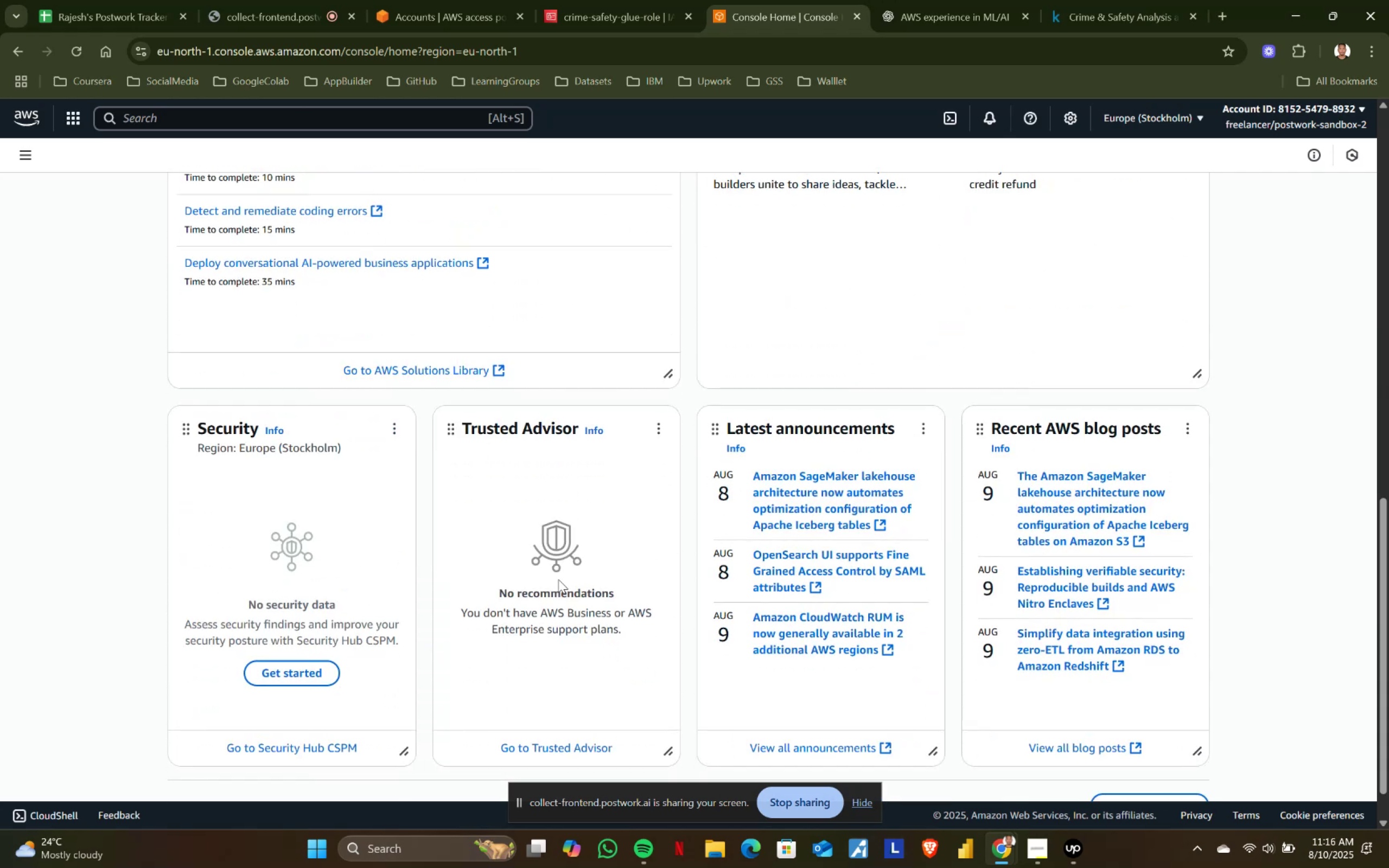 
scroll: coordinate [558, 579], scroll_direction: up, amount: 10.0
 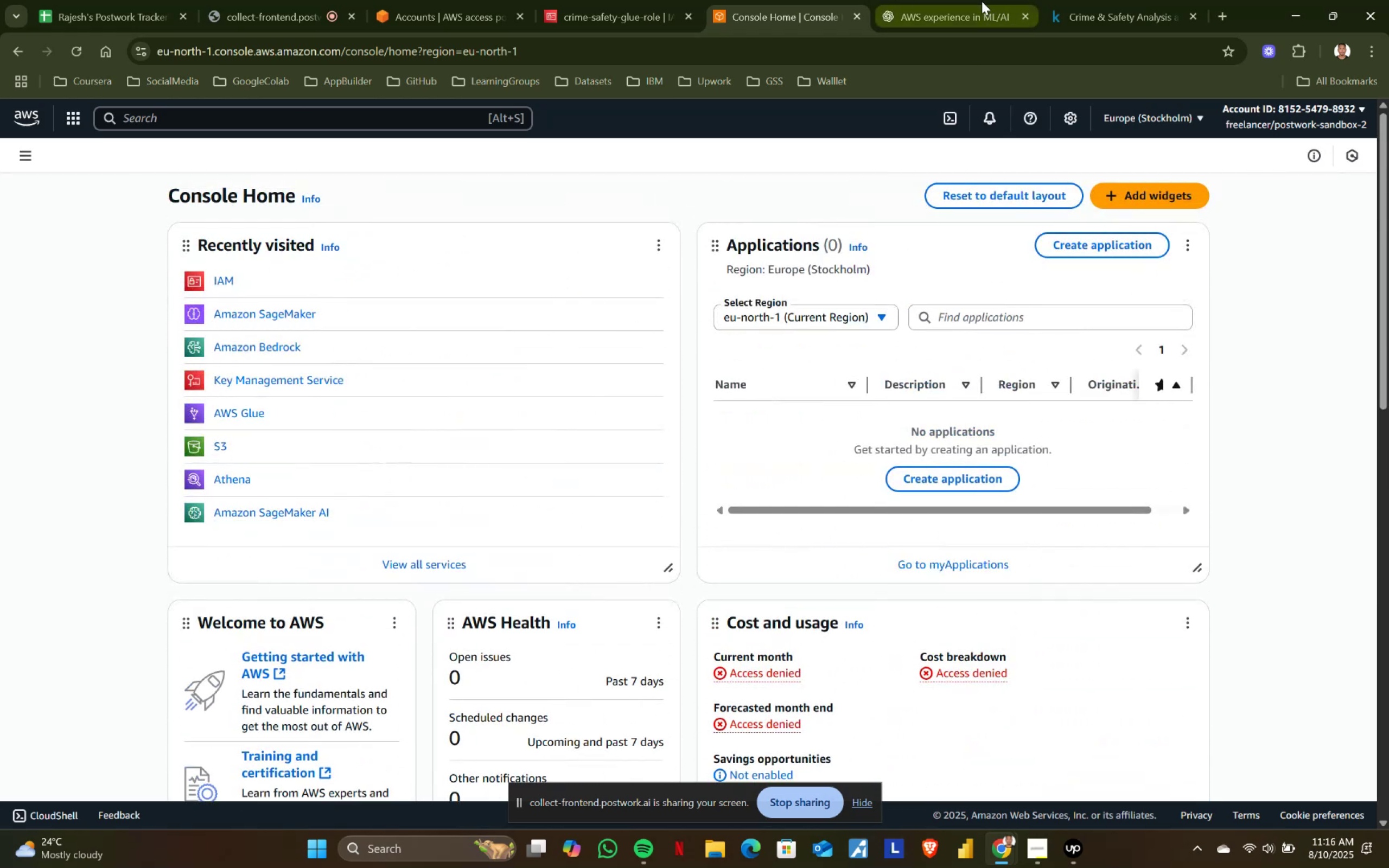 
left_click([982, 1])
 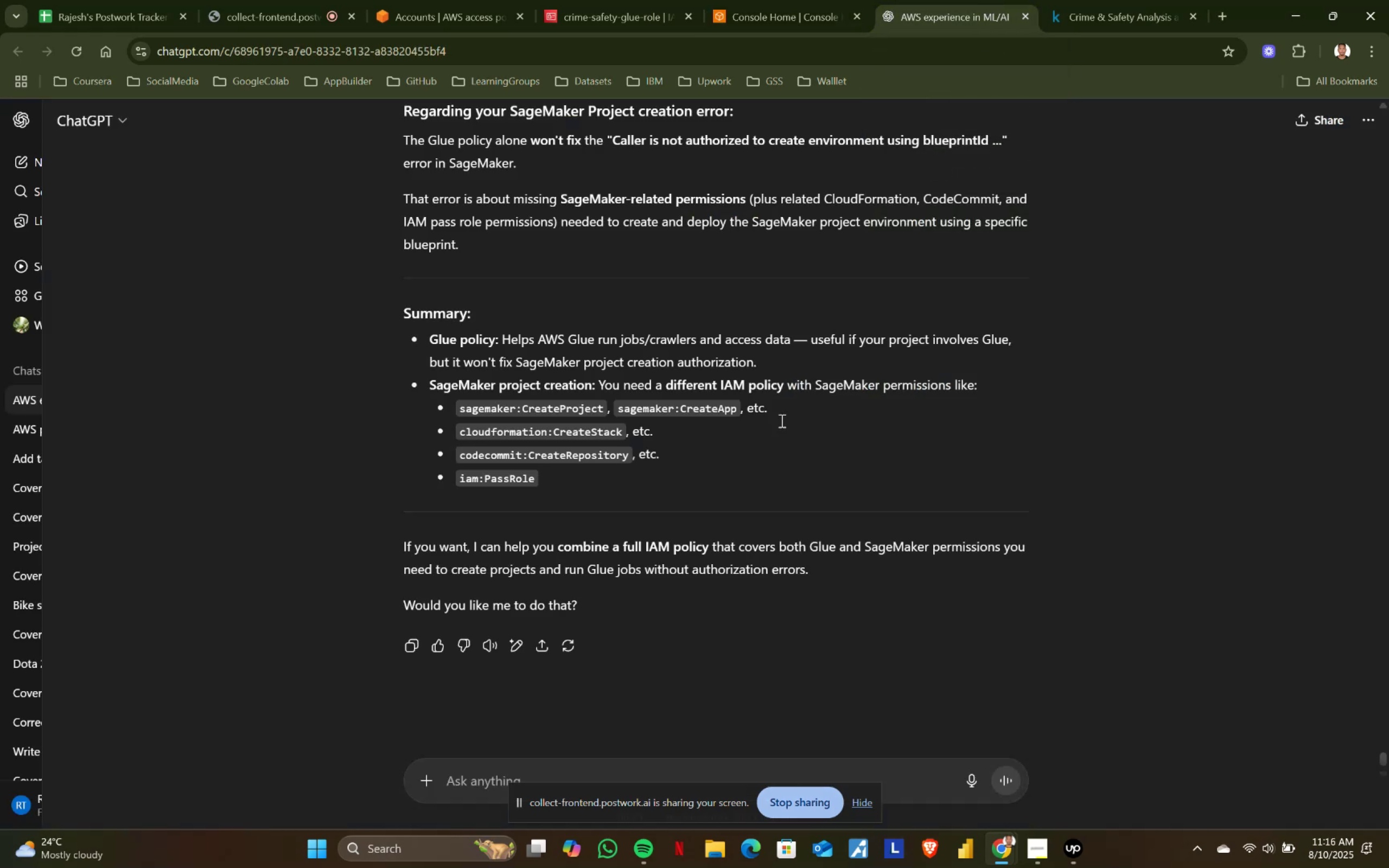 
scroll: coordinate [456, 756], scroll_direction: down, amount: 2.0
 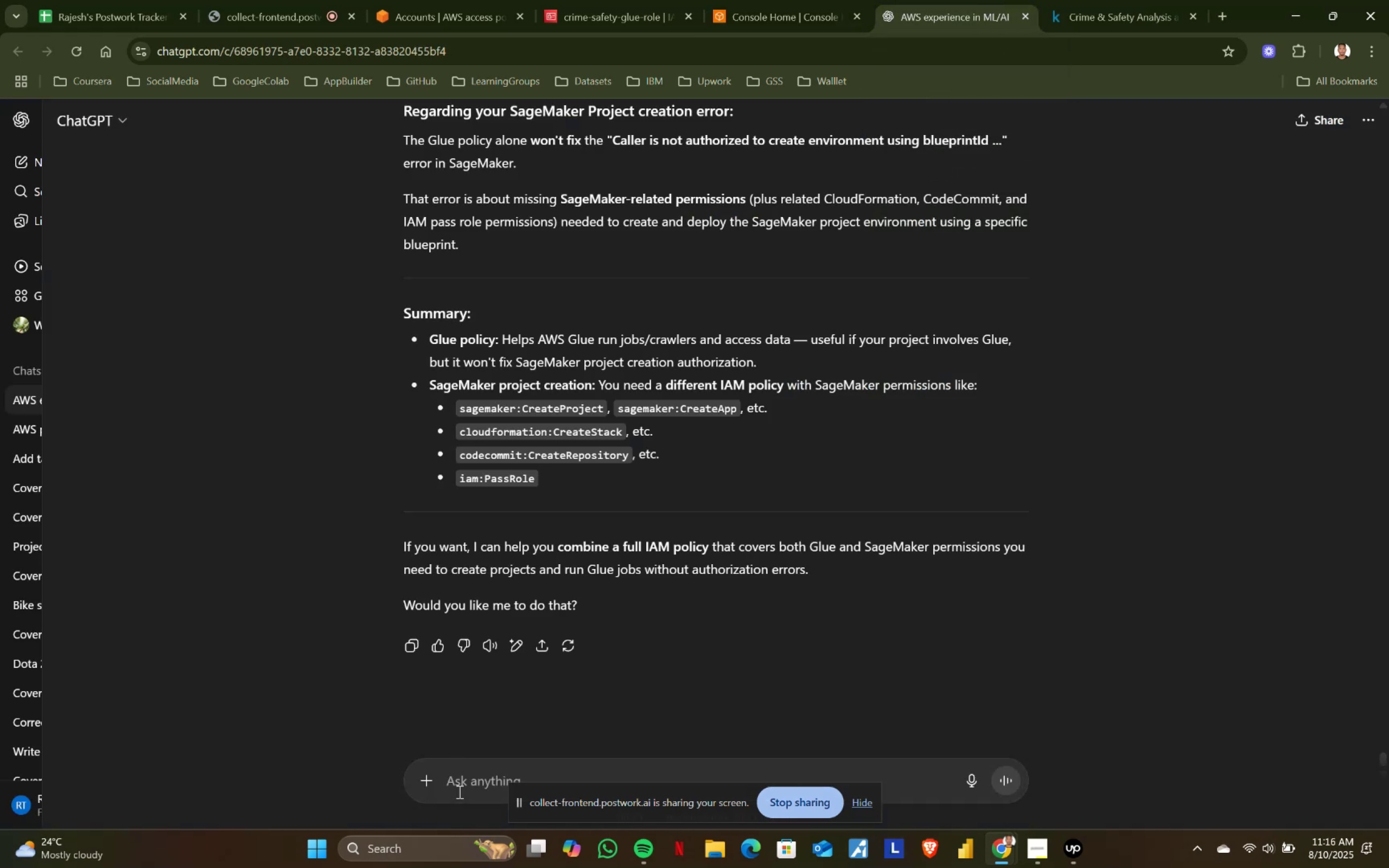 
left_click([461, 792])
 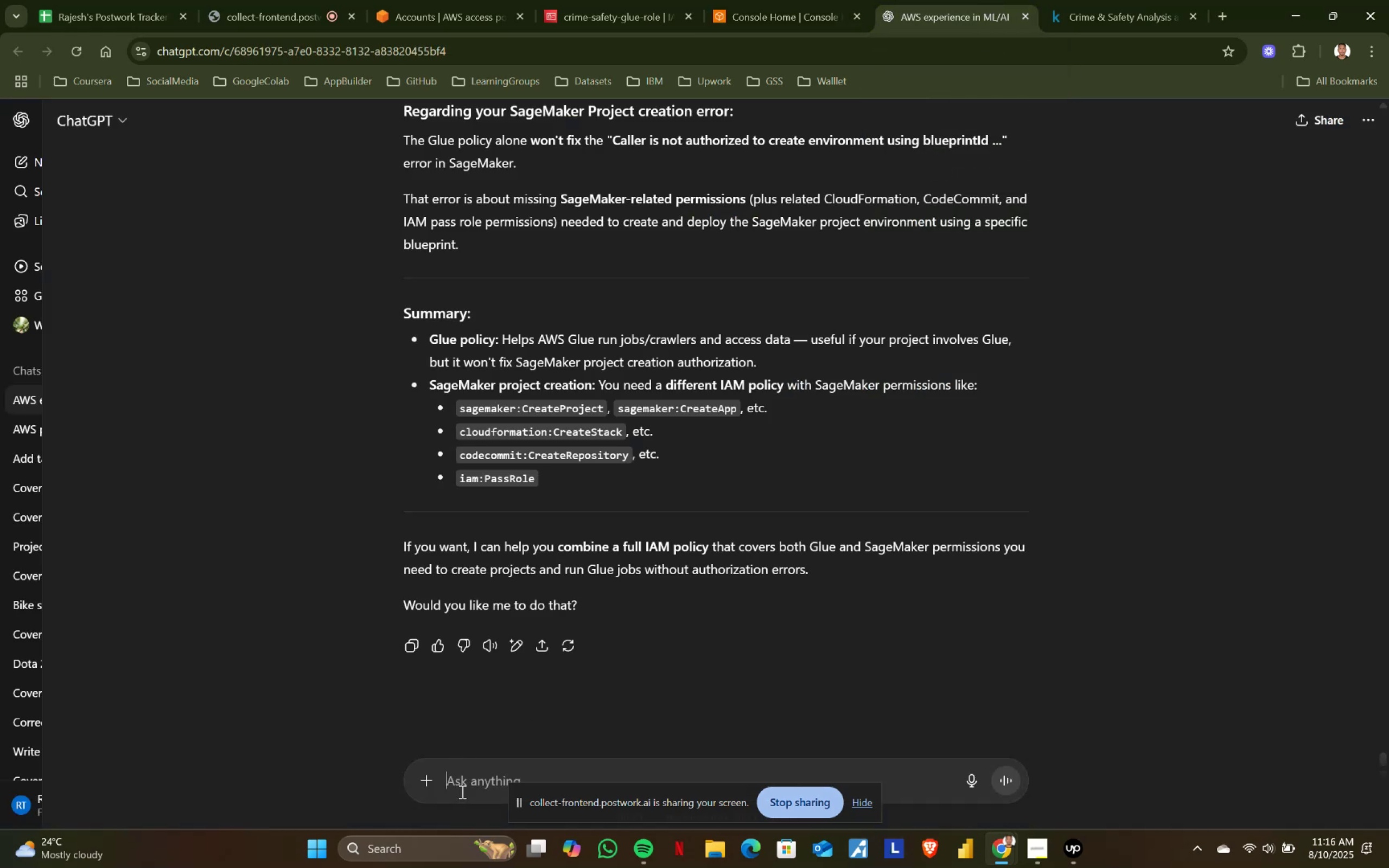 
type(is there any other than sagemaker where i can make models and deploy it)
 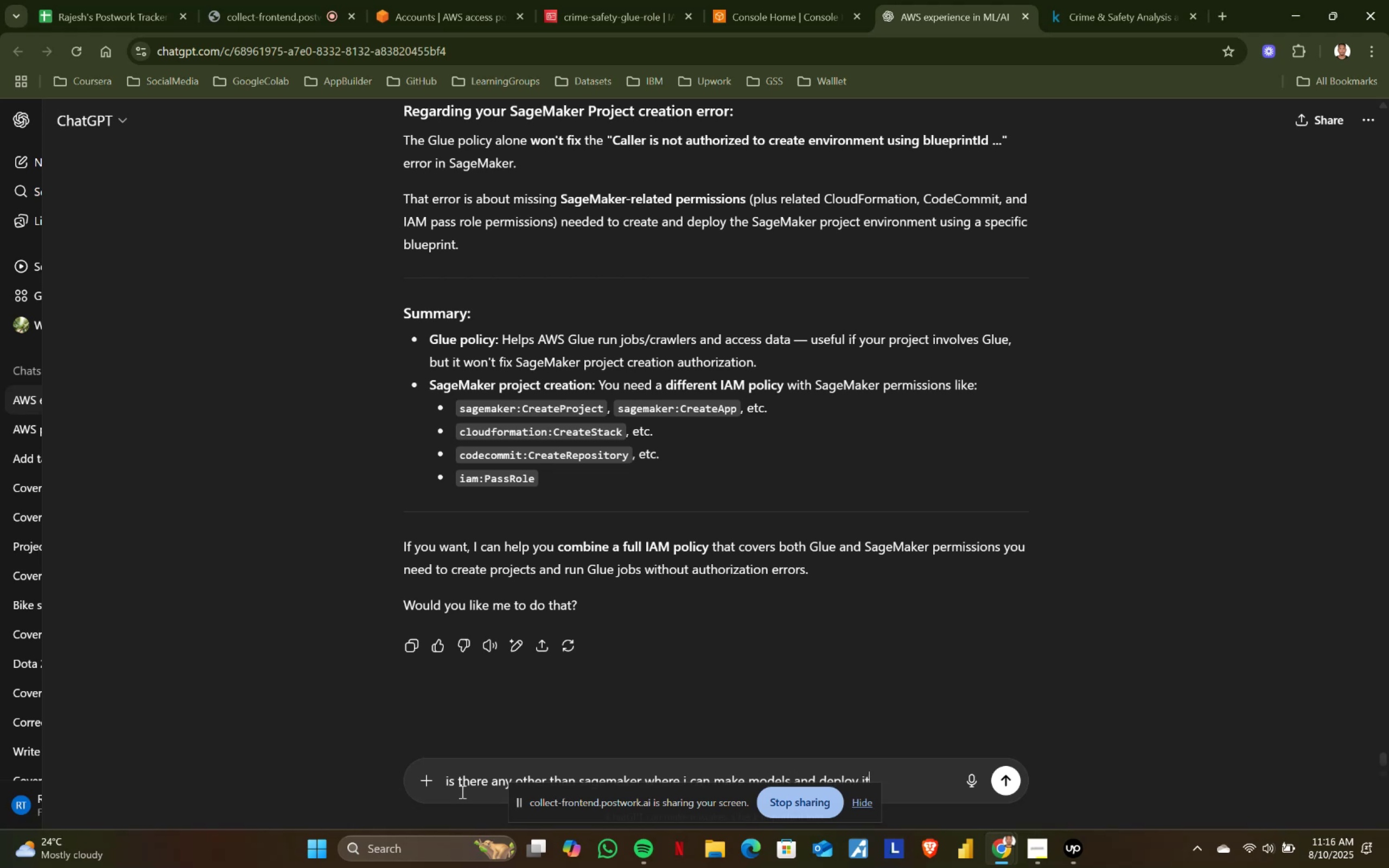 
key(Enter)
 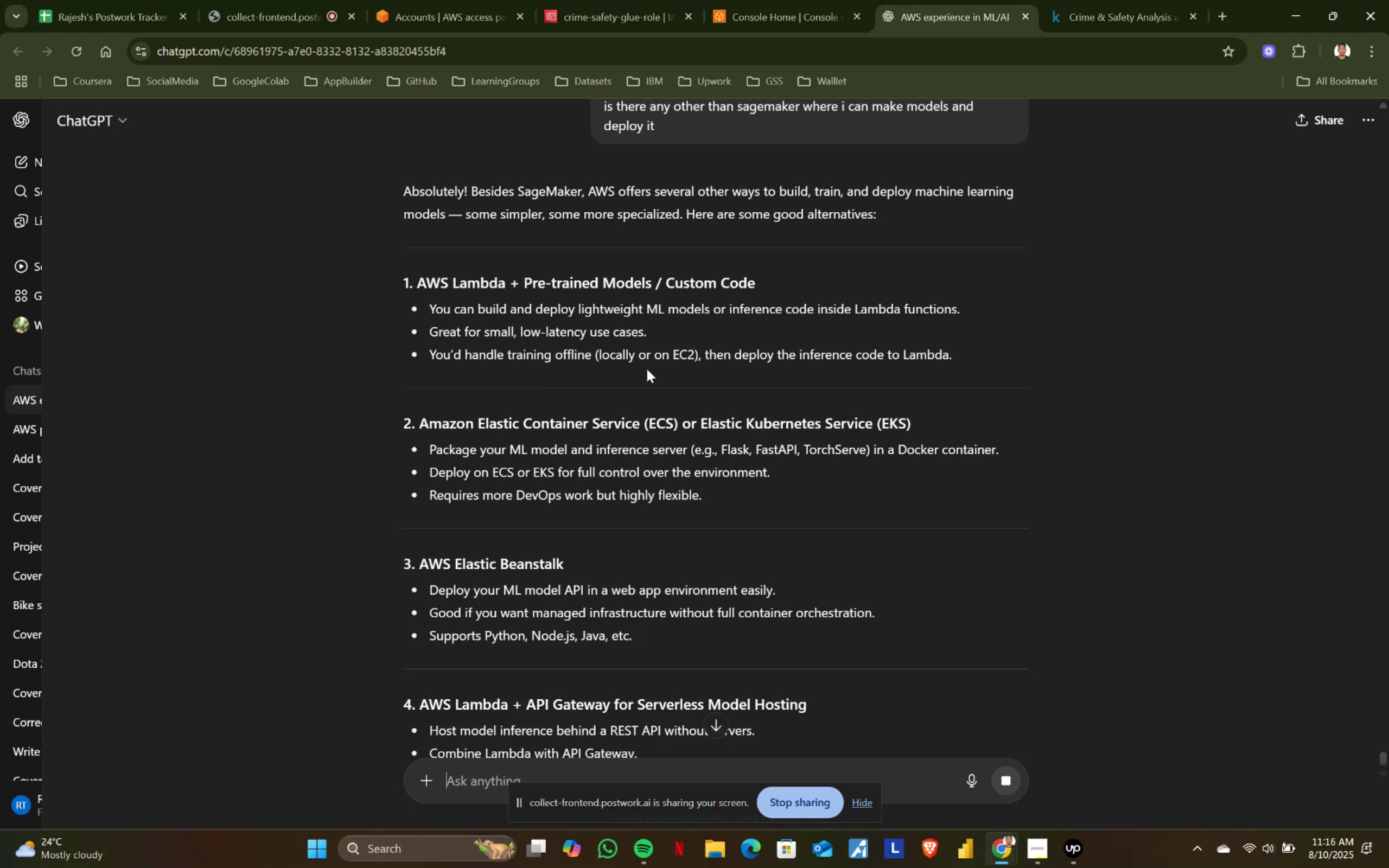 
wait(6.79)
 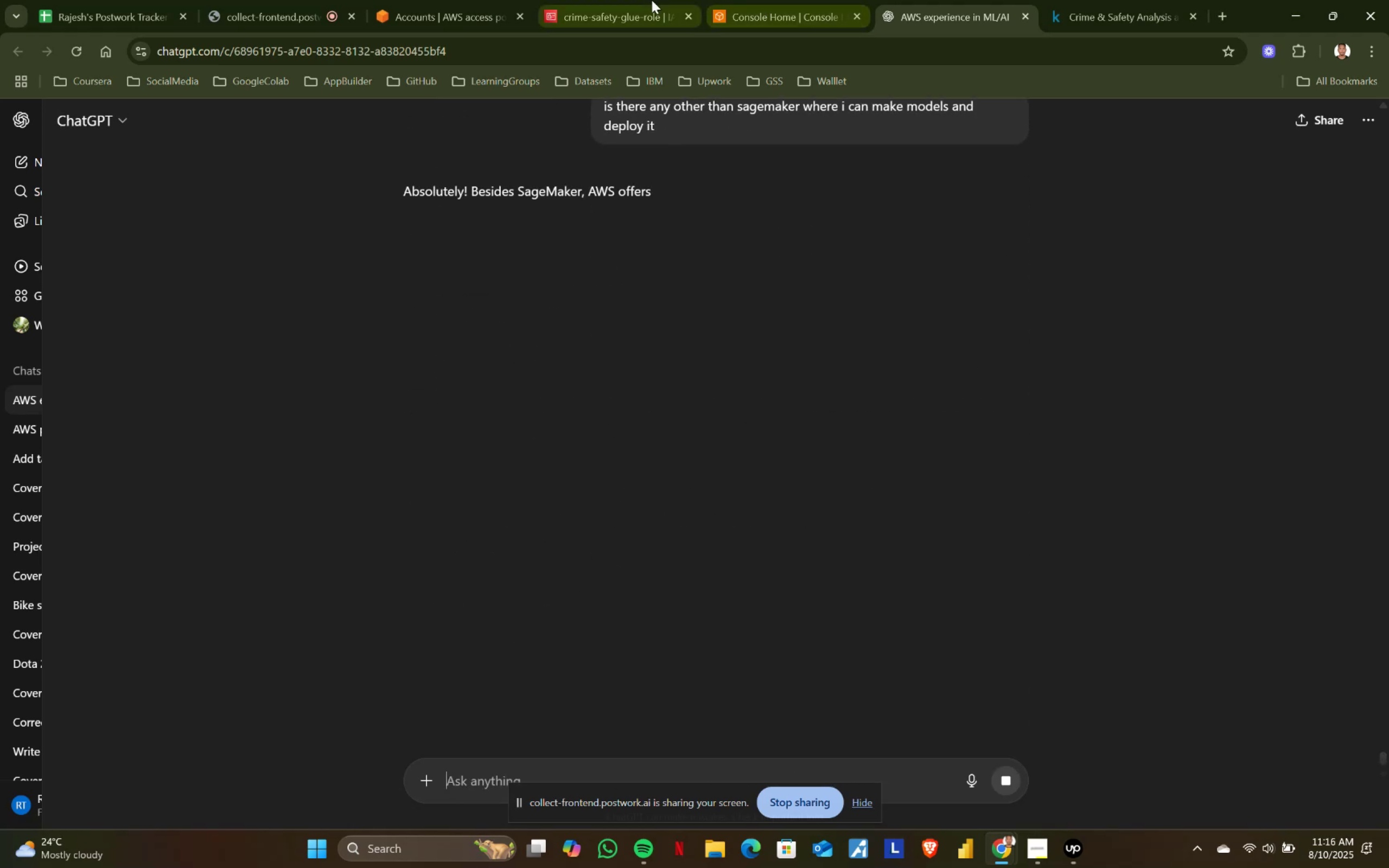 
left_click([653, 0])
 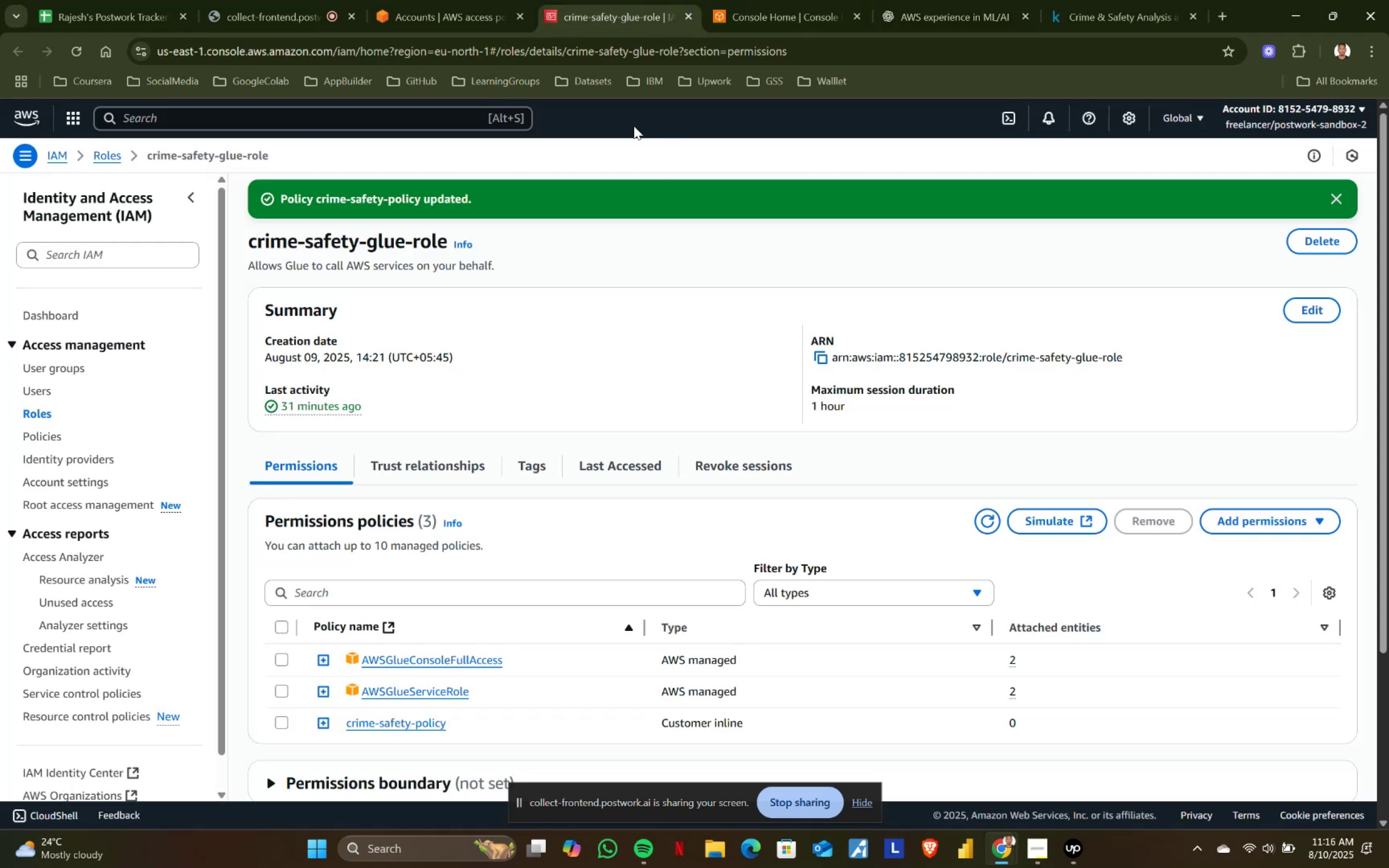 
left_click([728, 0])
 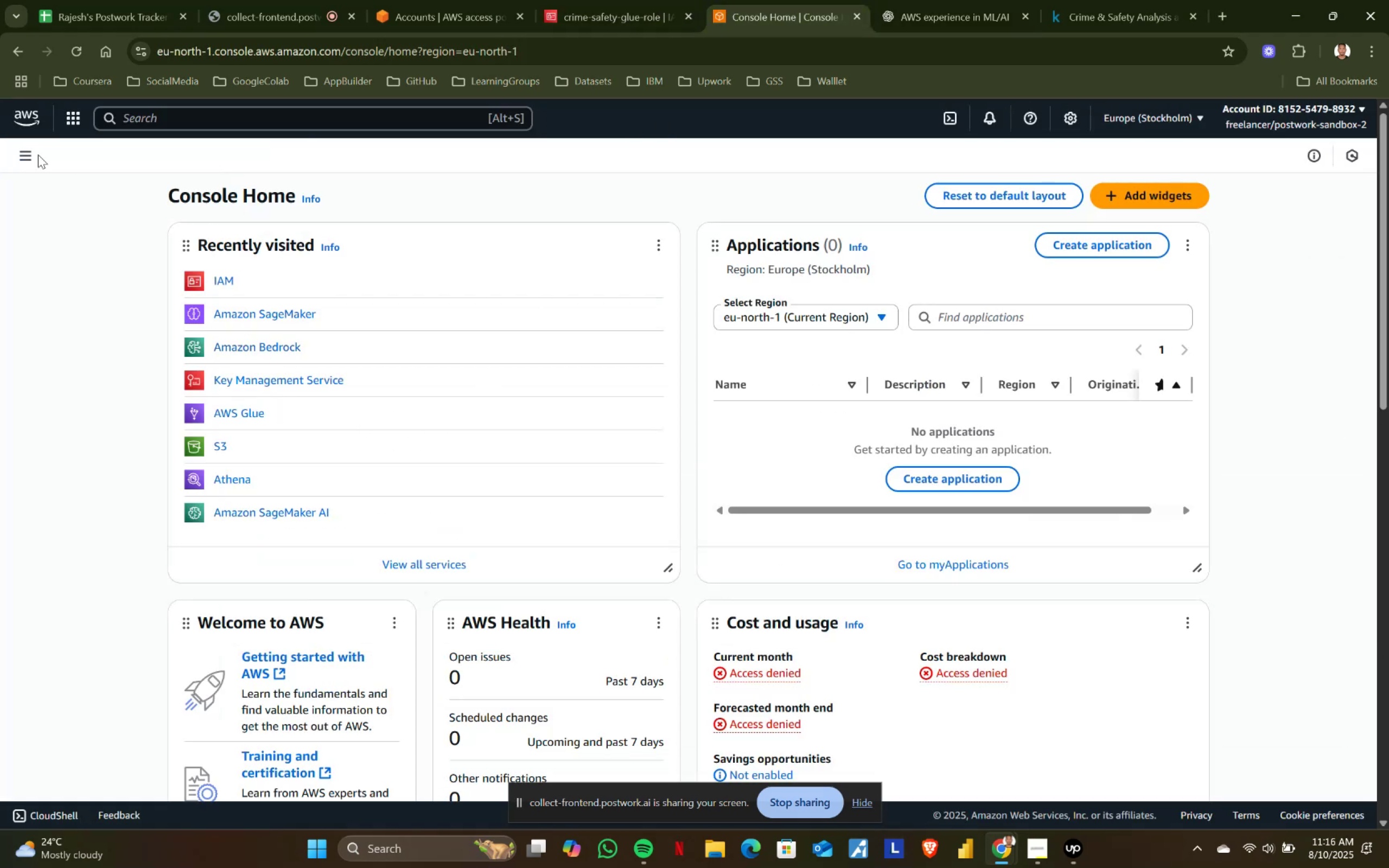 
left_click([28, 148])
 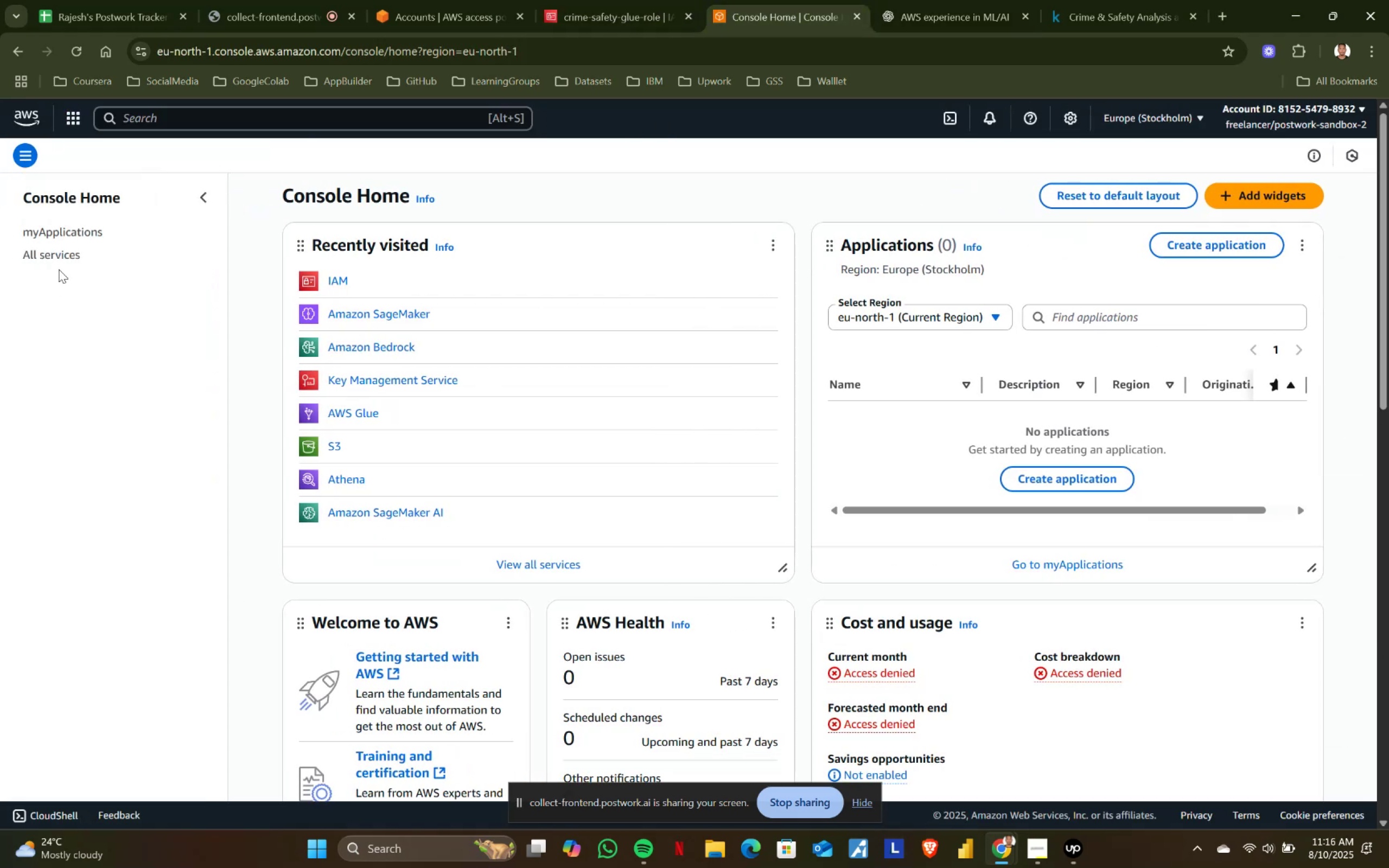 
left_click([57, 257])
 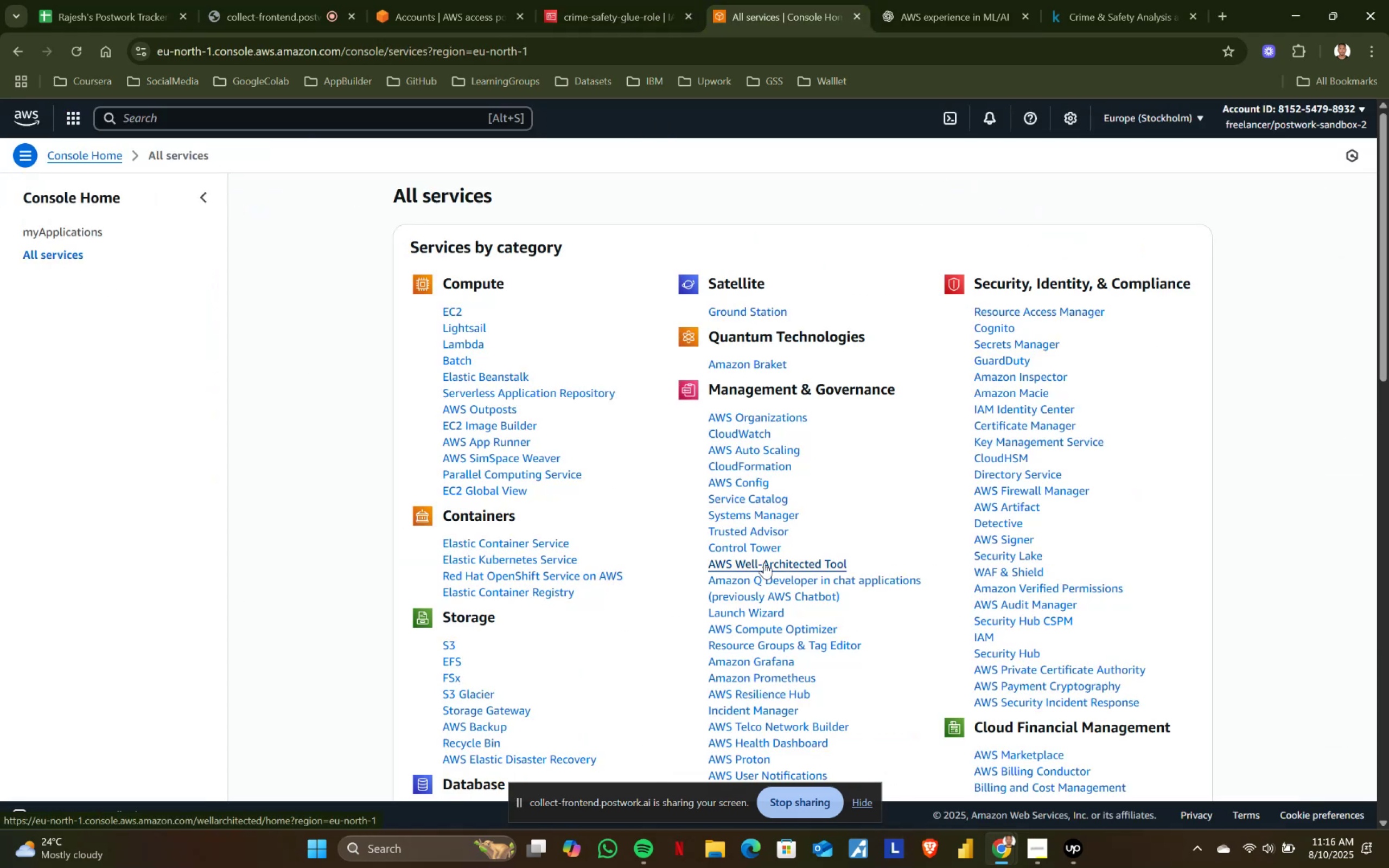 
scroll: coordinate [865, 561], scroll_direction: down, amount: 5.0
 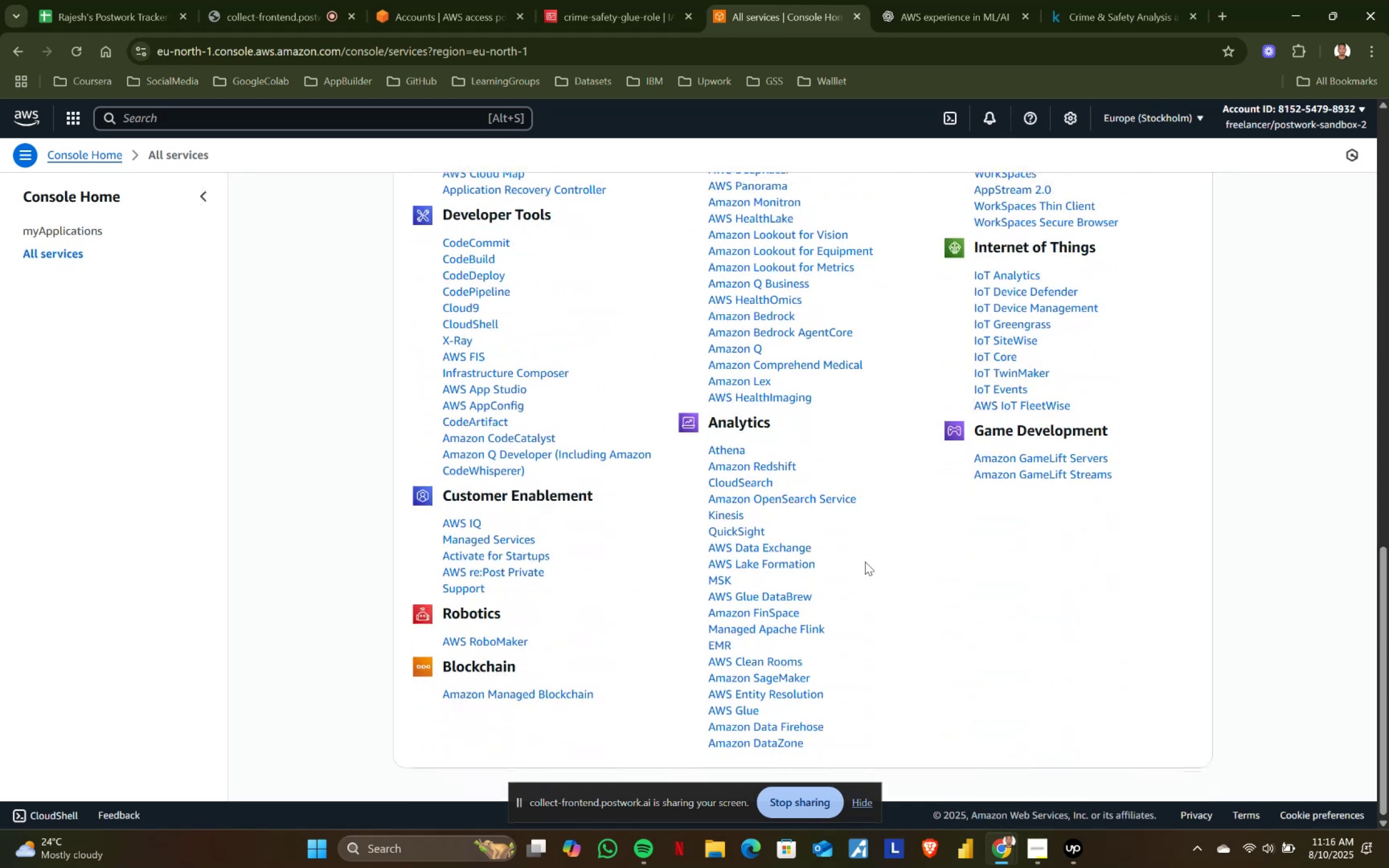 
scroll: coordinate [865, 561], scroll_direction: up, amount: 3.0
 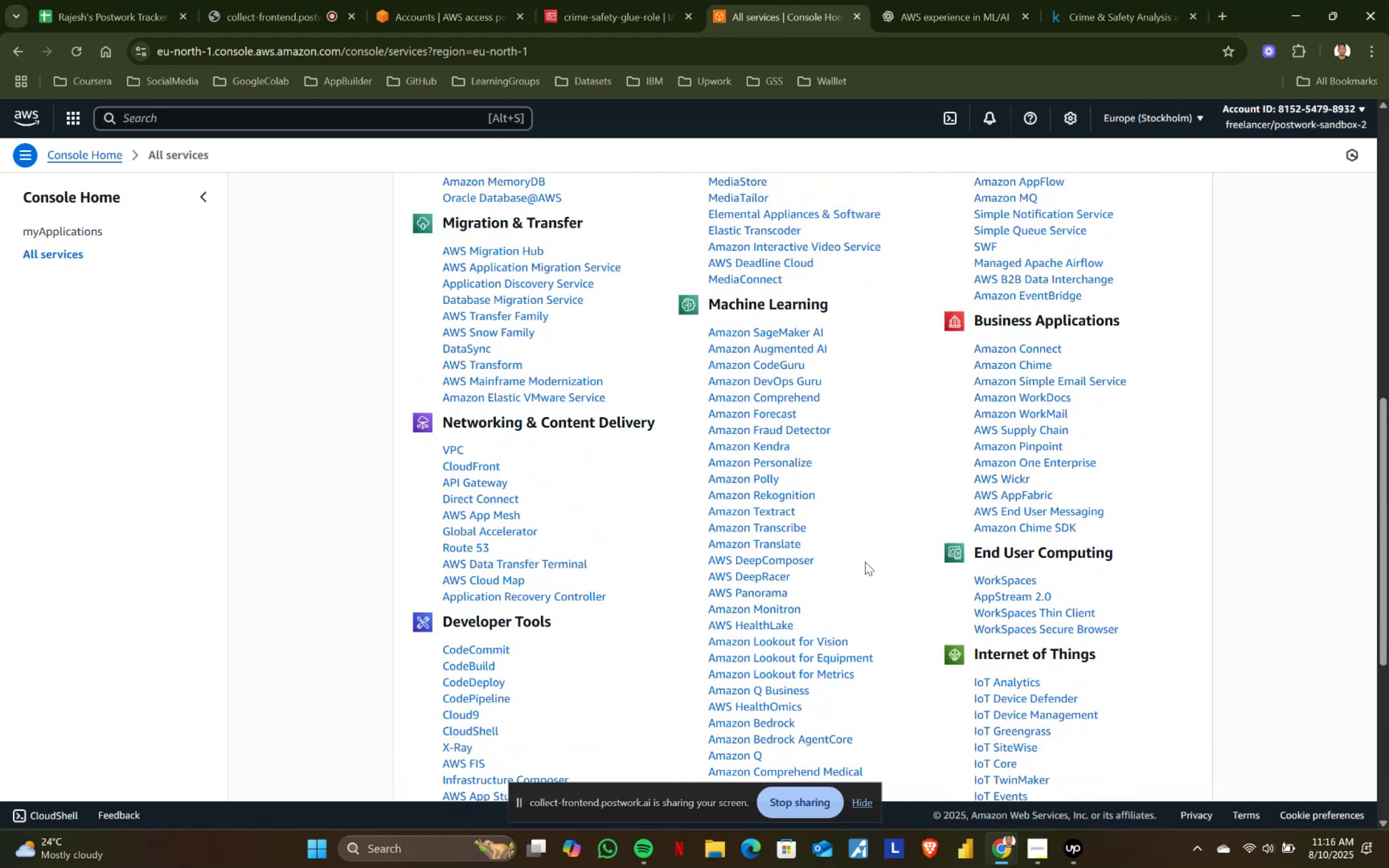 
scroll: coordinate [865, 561], scroll_direction: down, amount: 1.0
 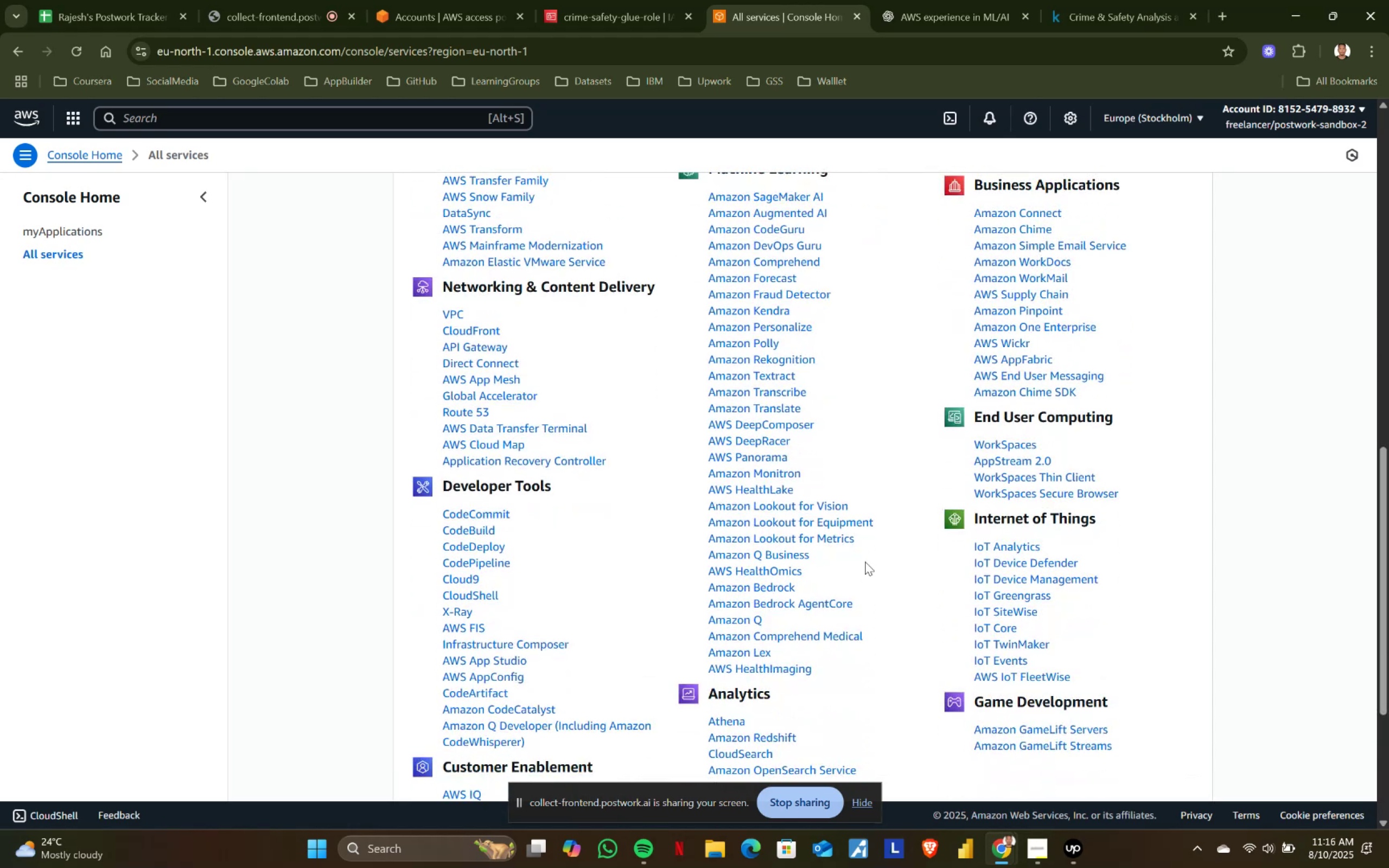 
scroll: coordinate [865, 561], scroll_direction: up, amount: 1.0
 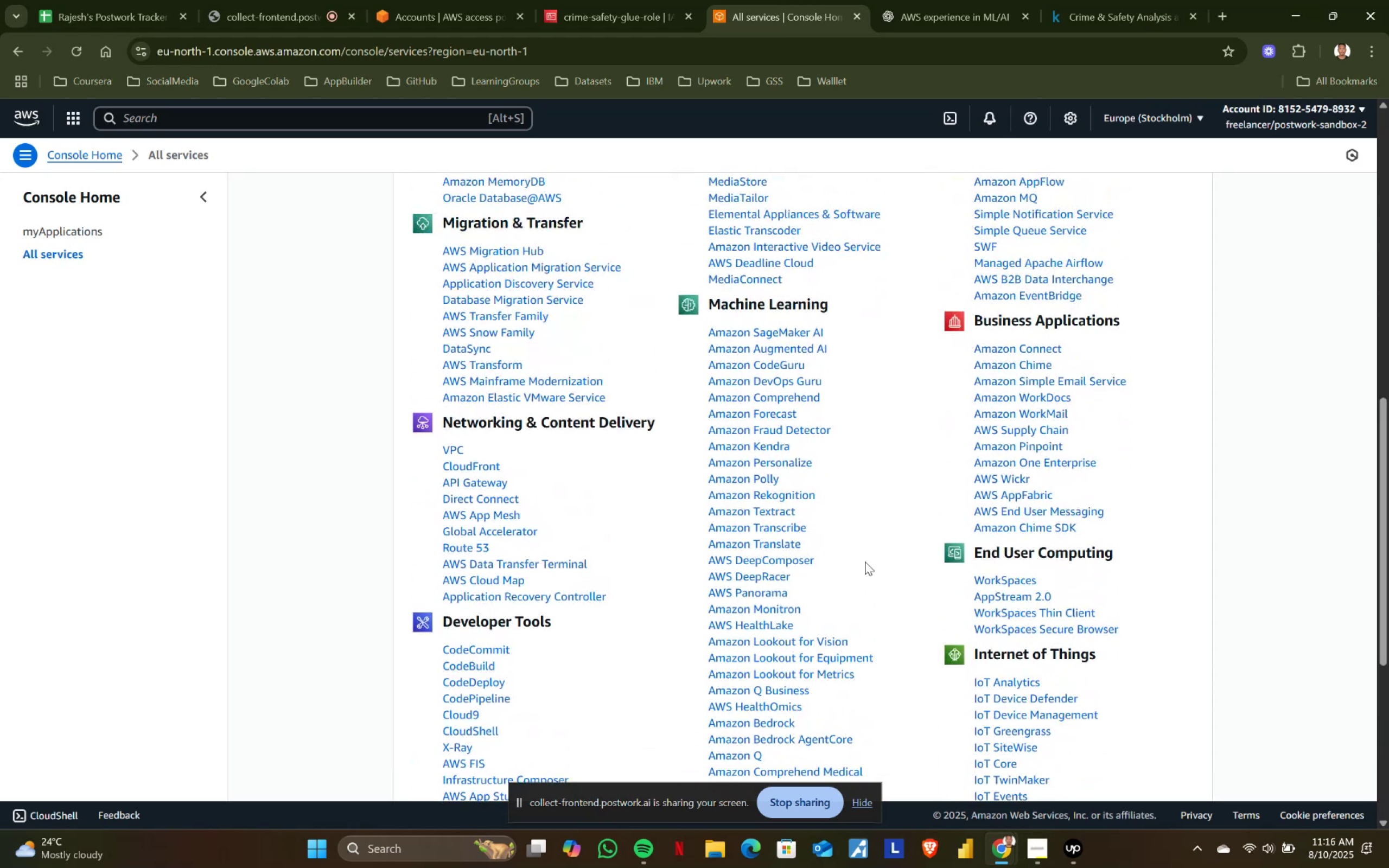 
scroll: coordinate [865, 561], scroll_direction: none, amount: 0.0
 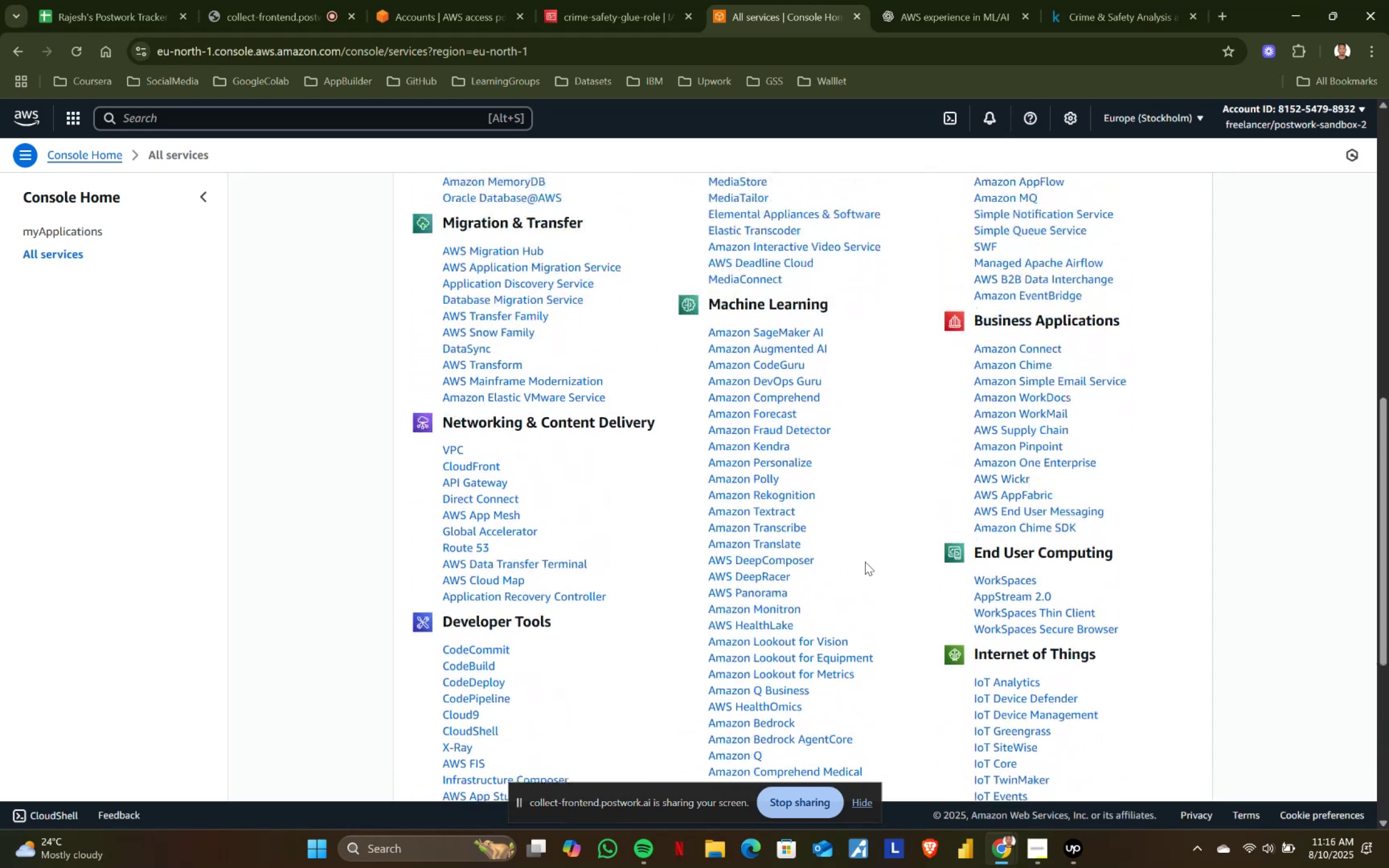 
scroll: coordinate [865, 561], scroll_direction: up, amount: 2.0
 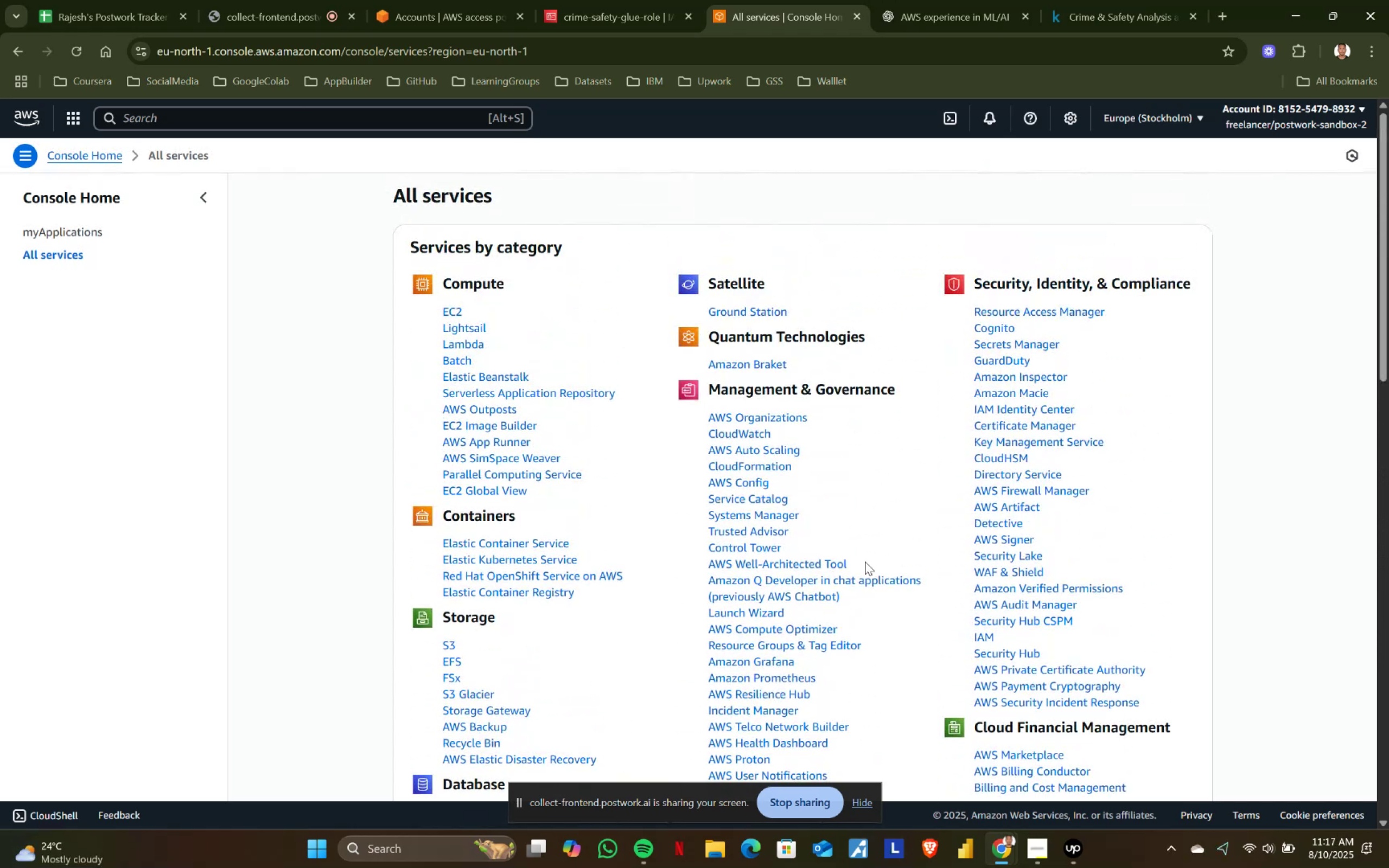 
scroll: coordinate [865, 561], scroll_direction: down, amount: 5.0
 